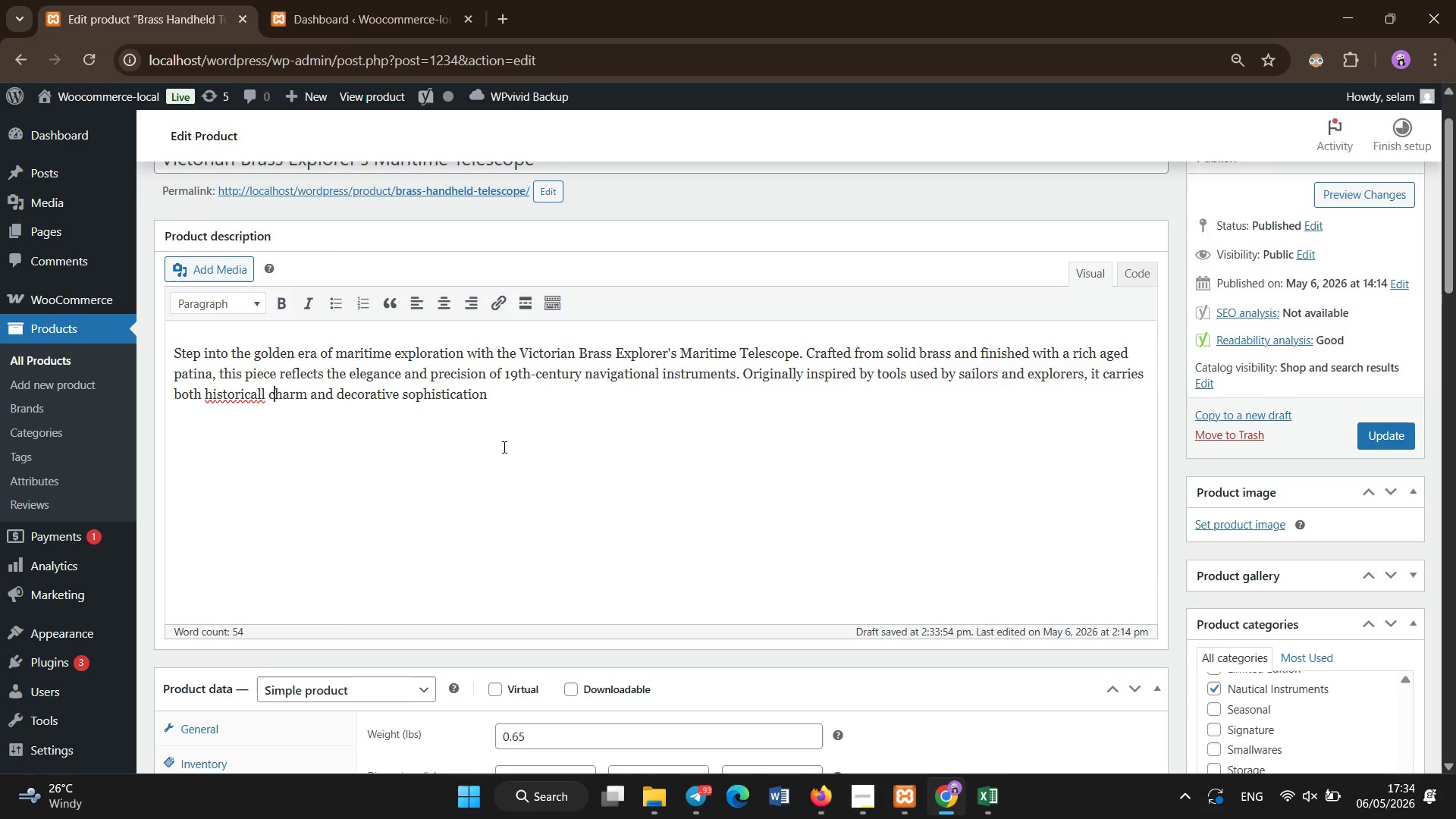 
key(ArrowLeft)
 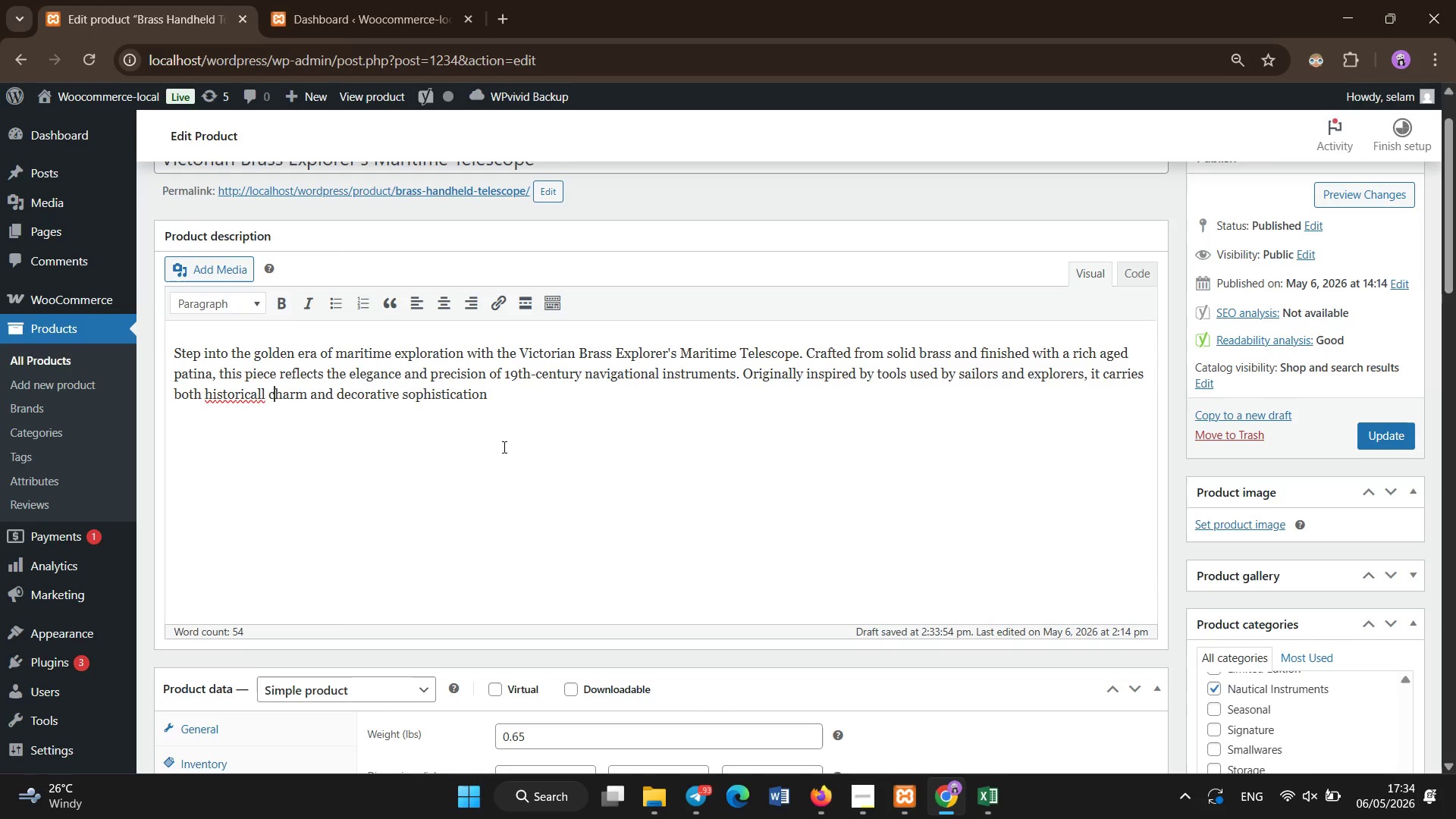 
key(ArrowLeft)
 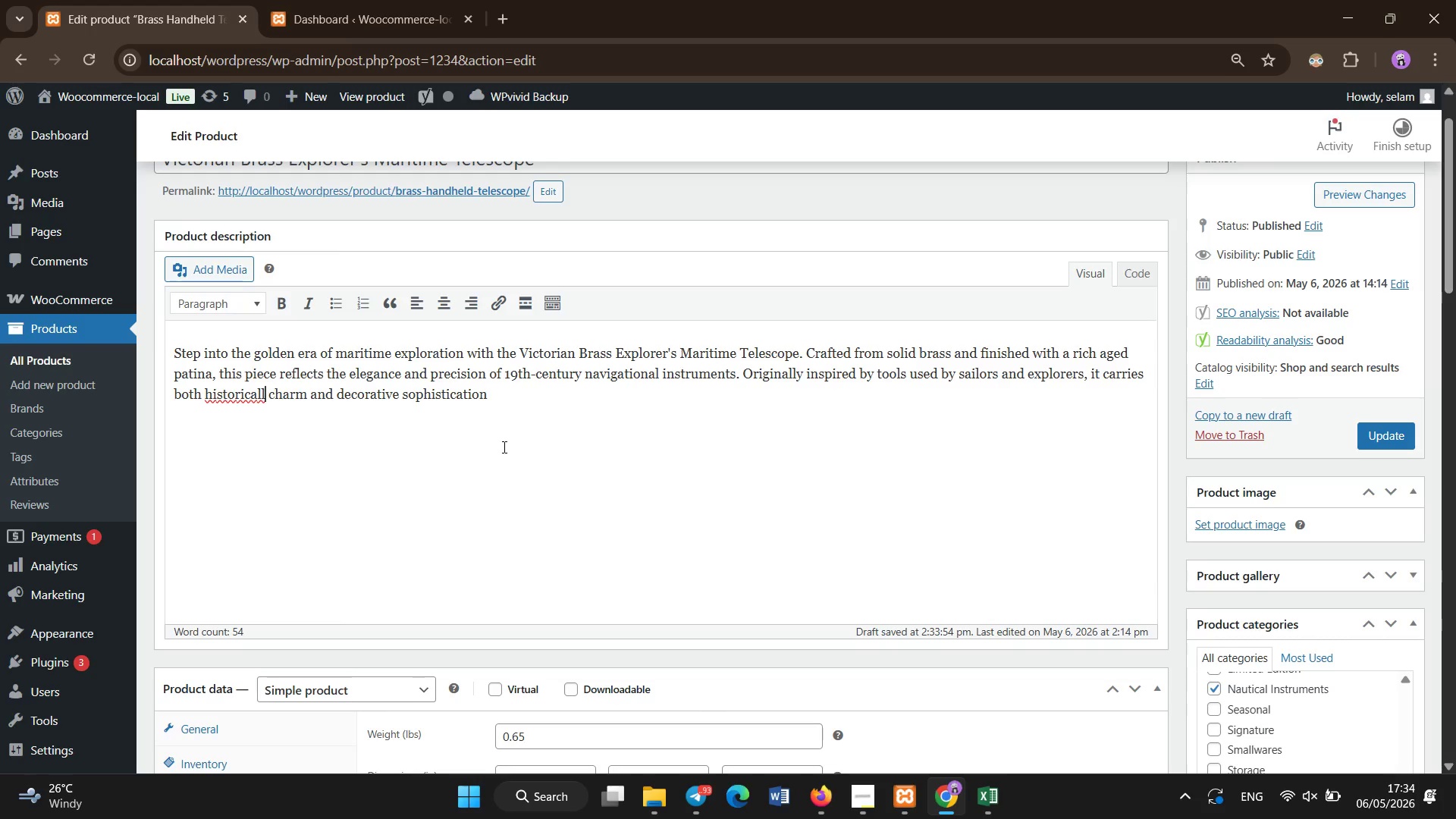 
key(ArrowLeft)
 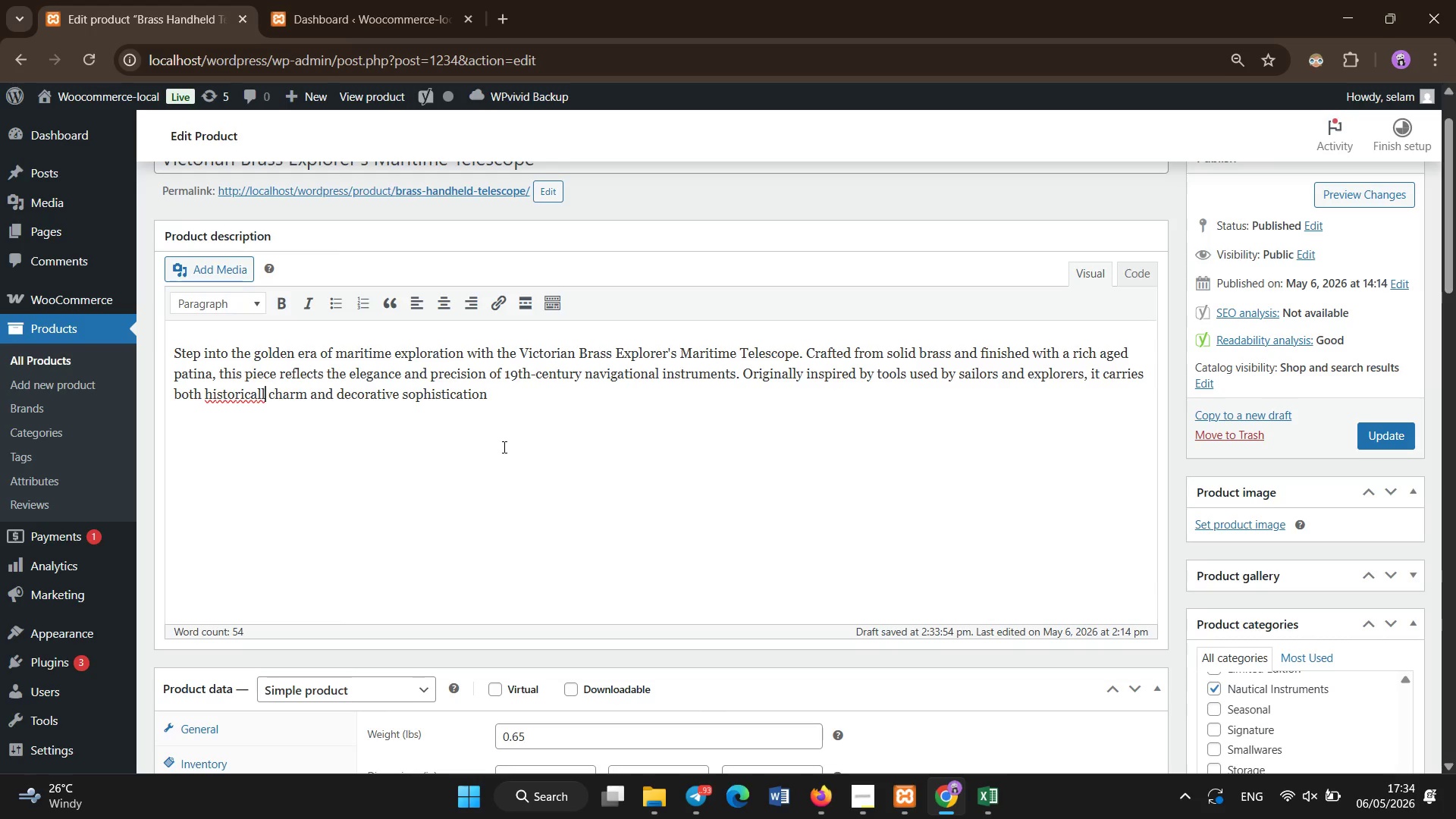 
key(ArrowLeft)
 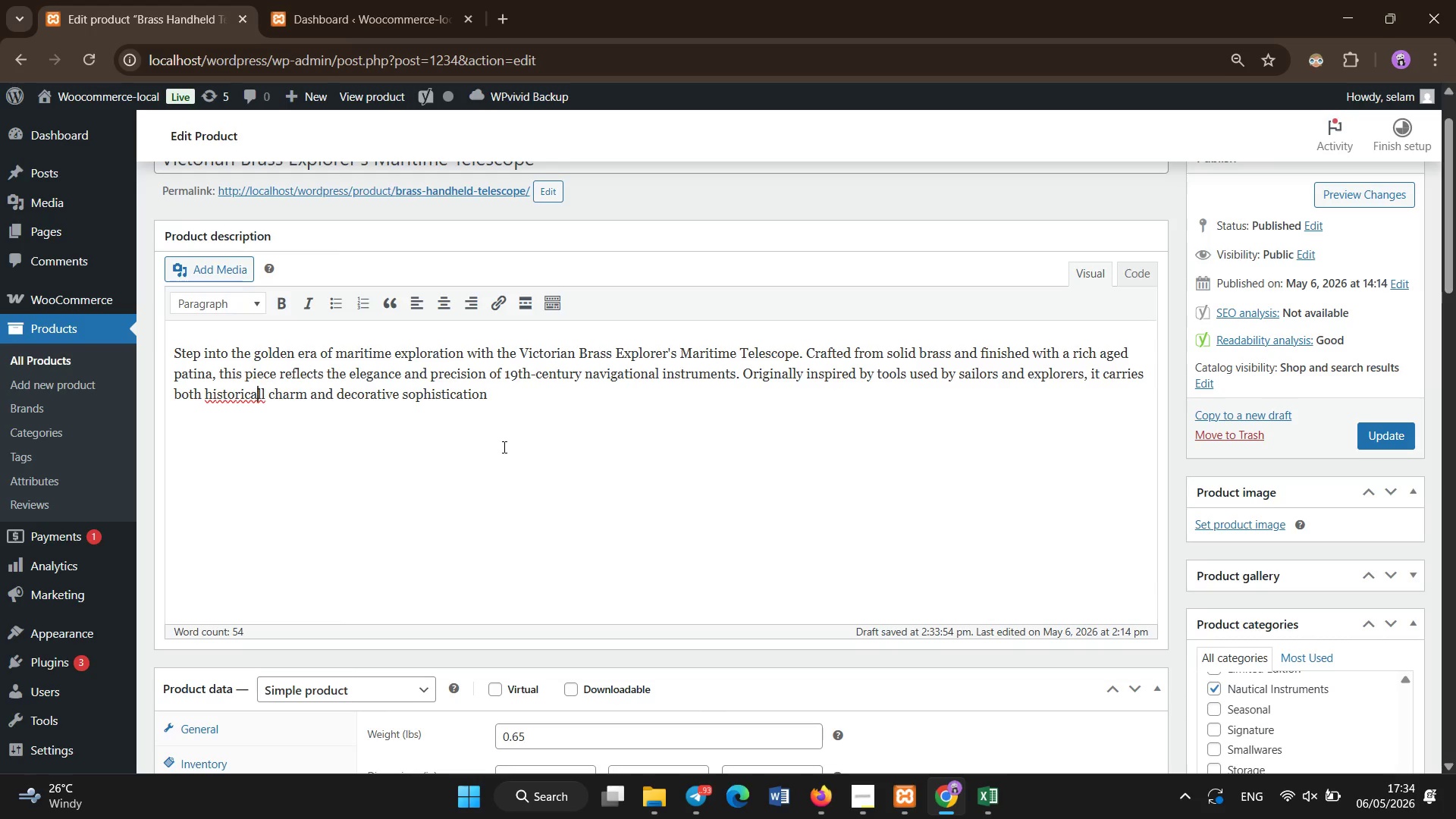 
key(ArrowLeft)
 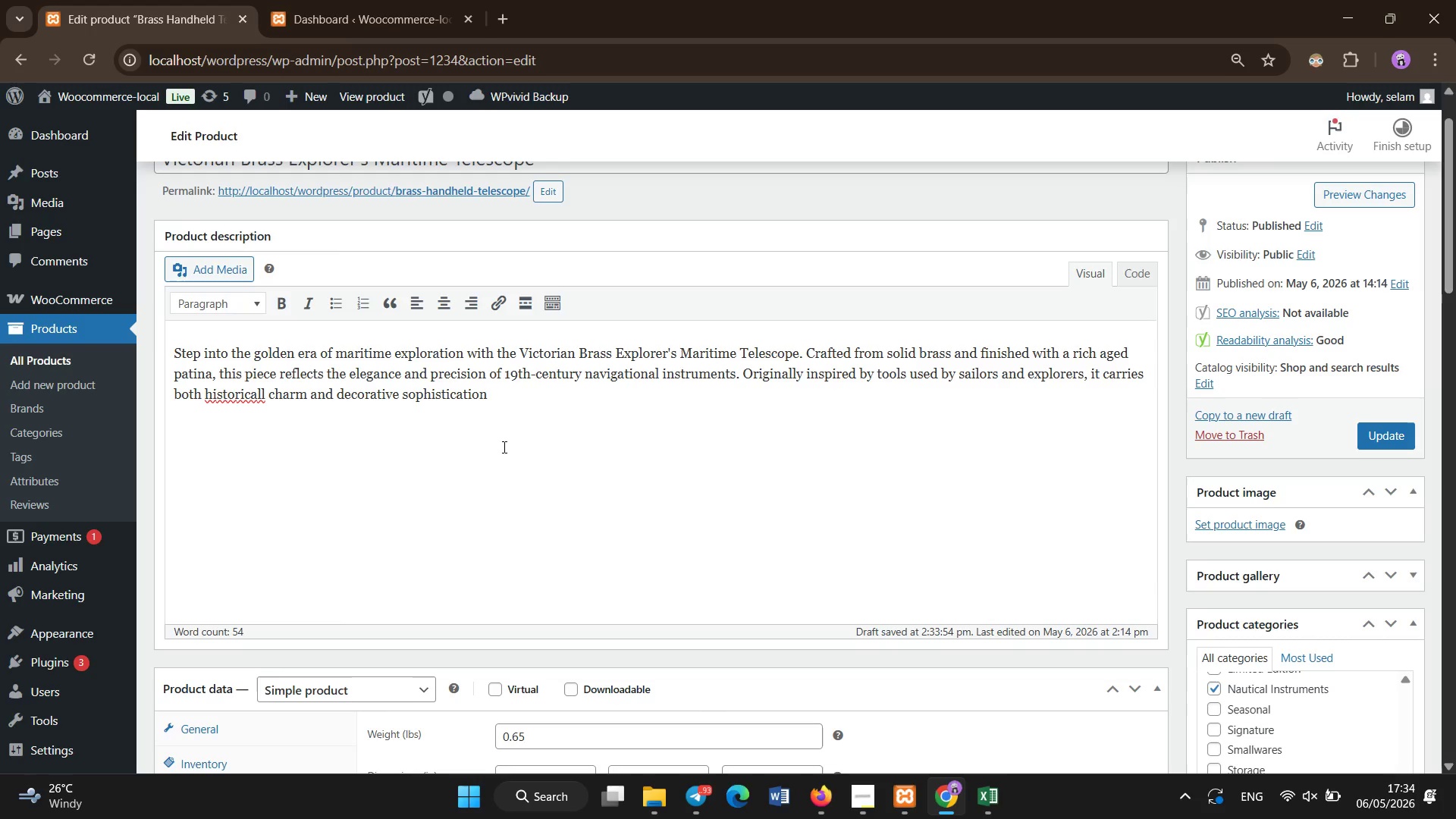 
key(ArrowRight)
 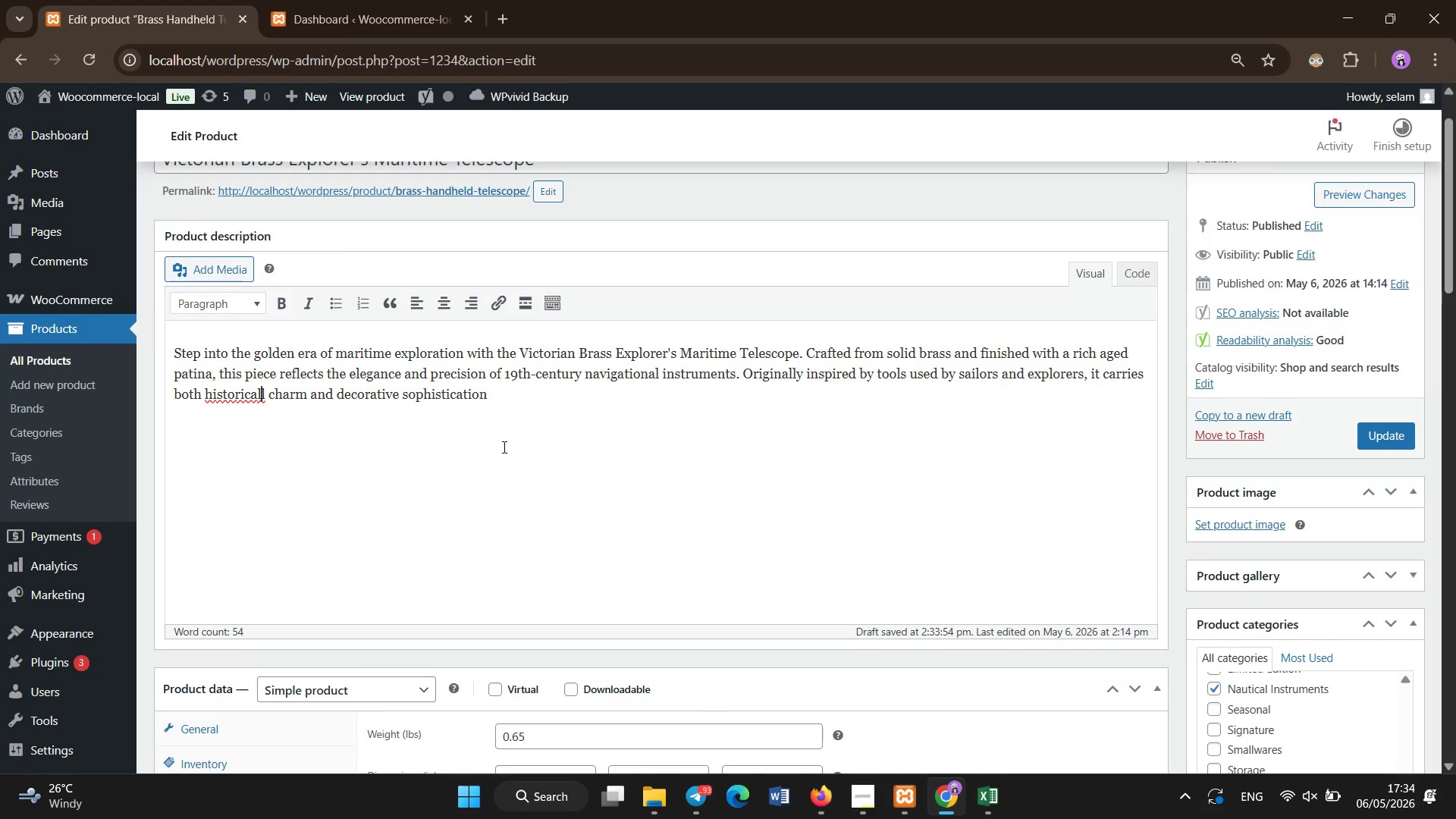 
key(ArrowRight)
 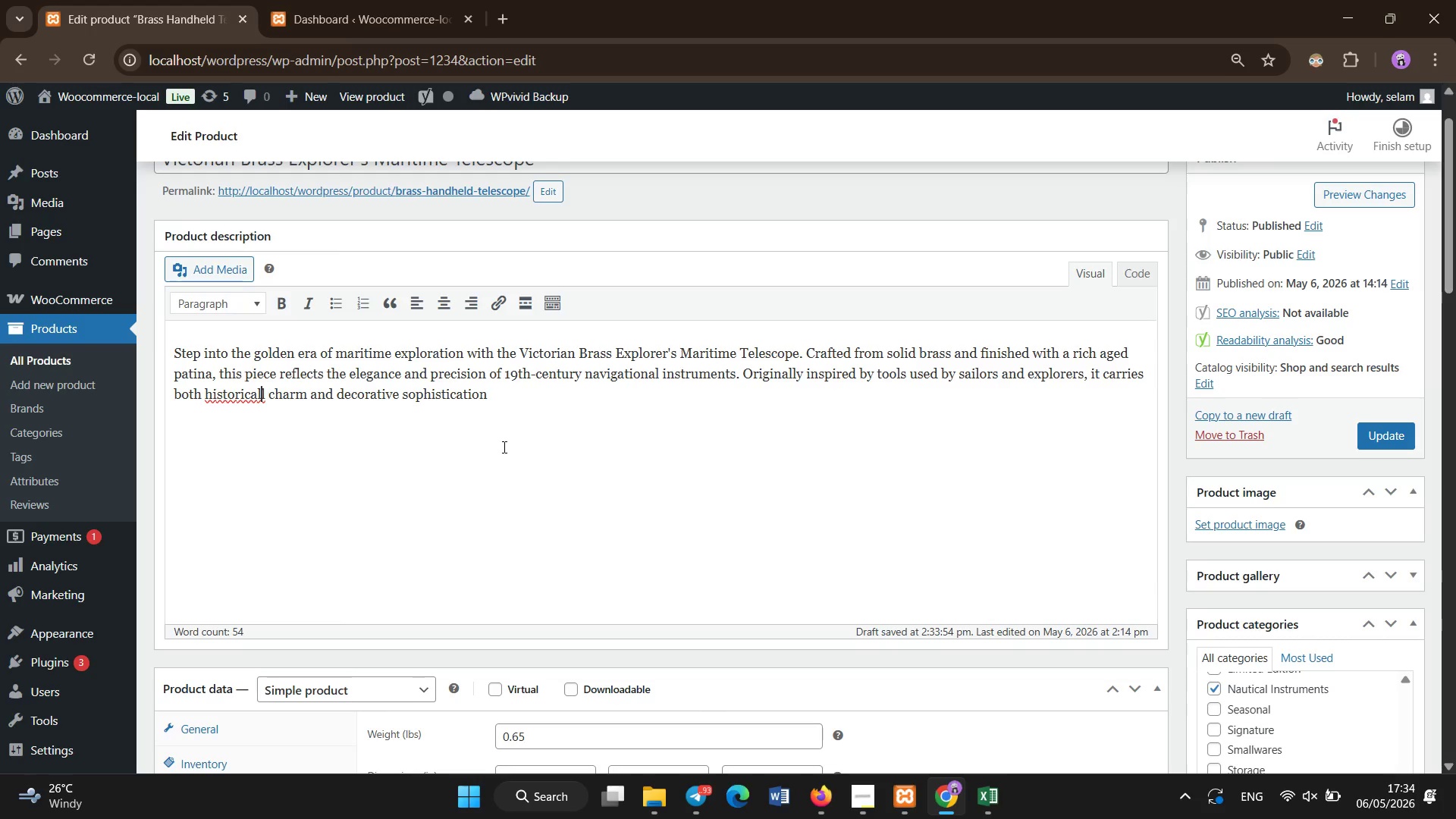 
key(Backspace)
 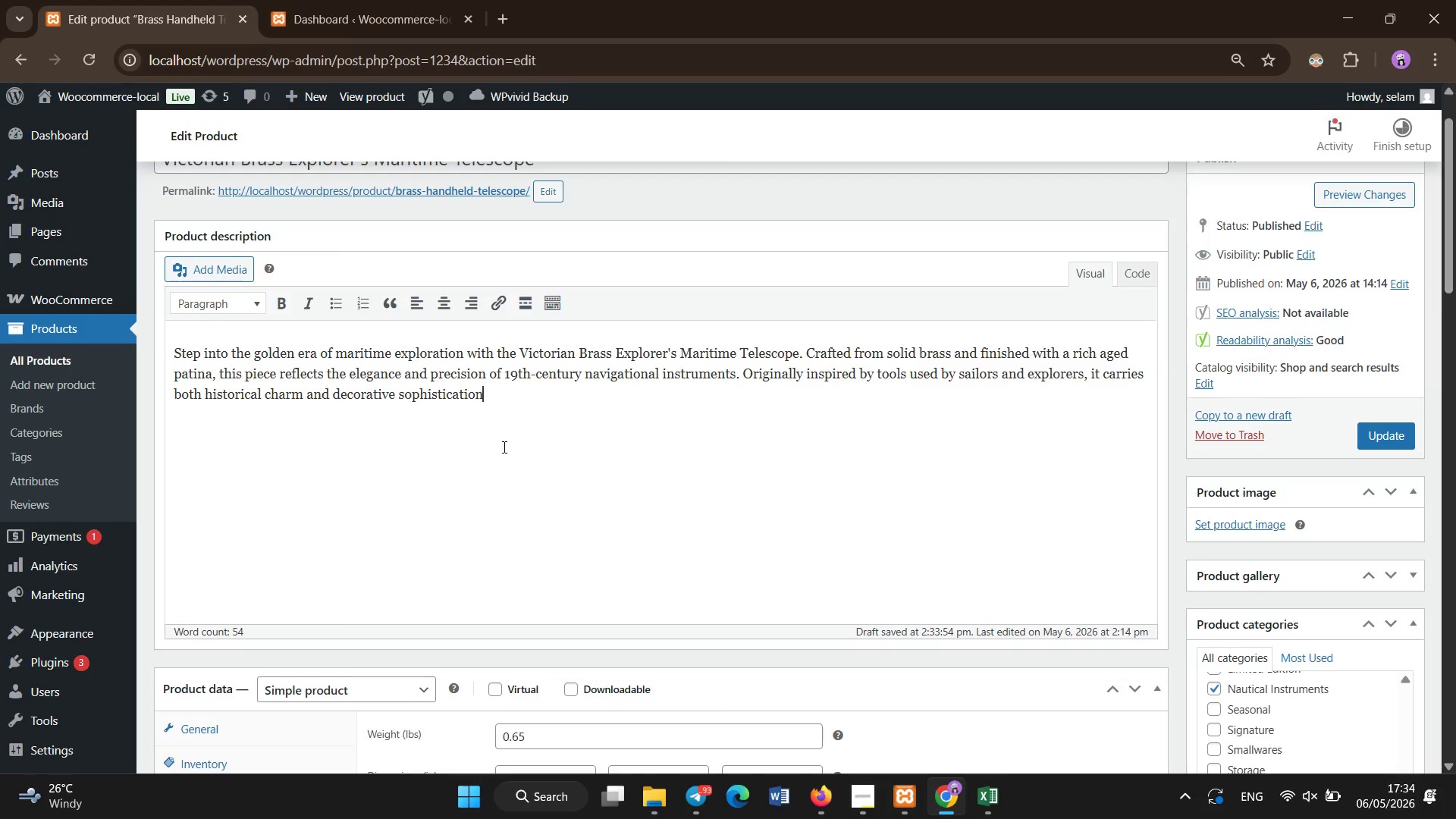 
key(End)
 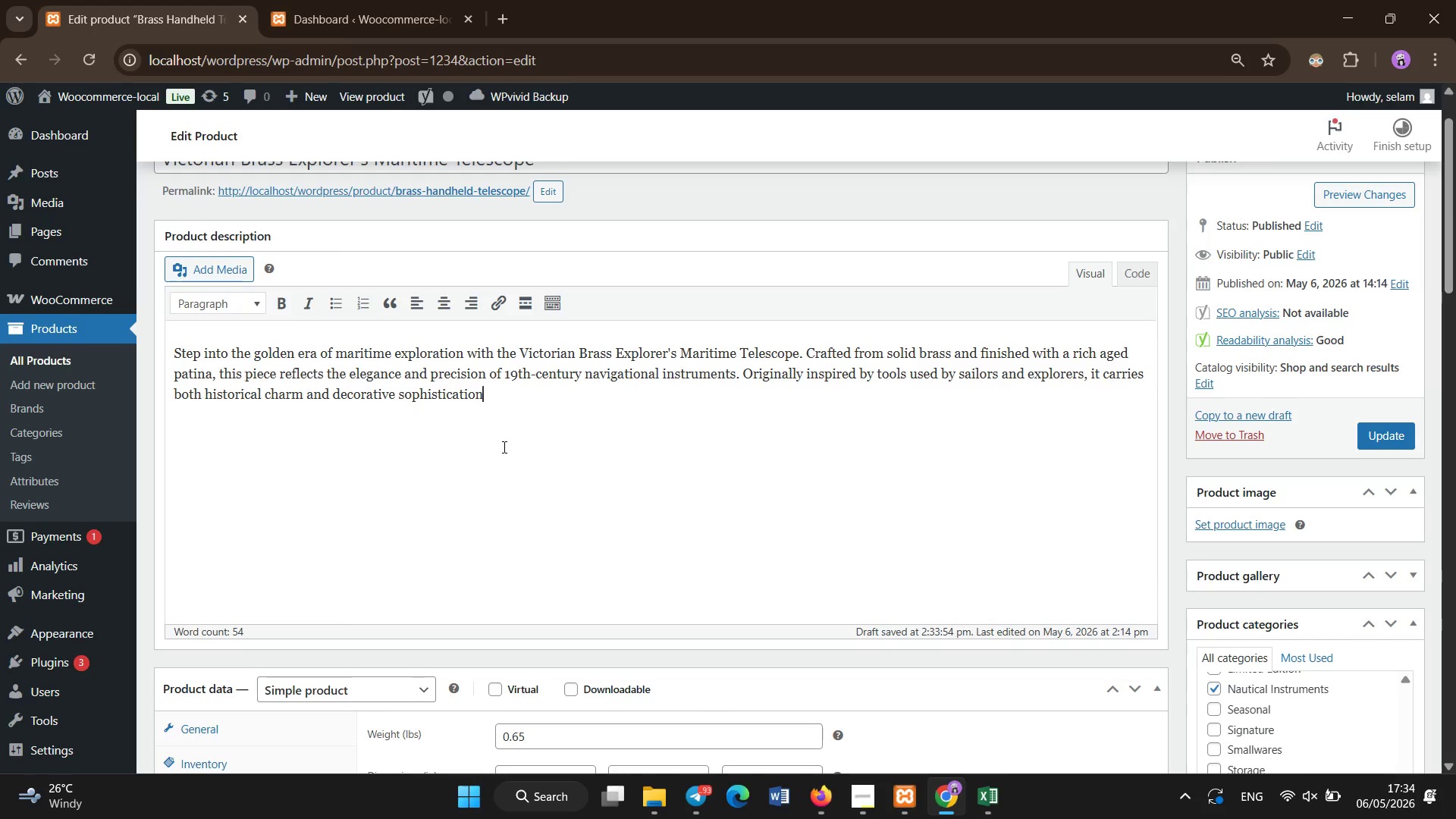 
key(Period)
 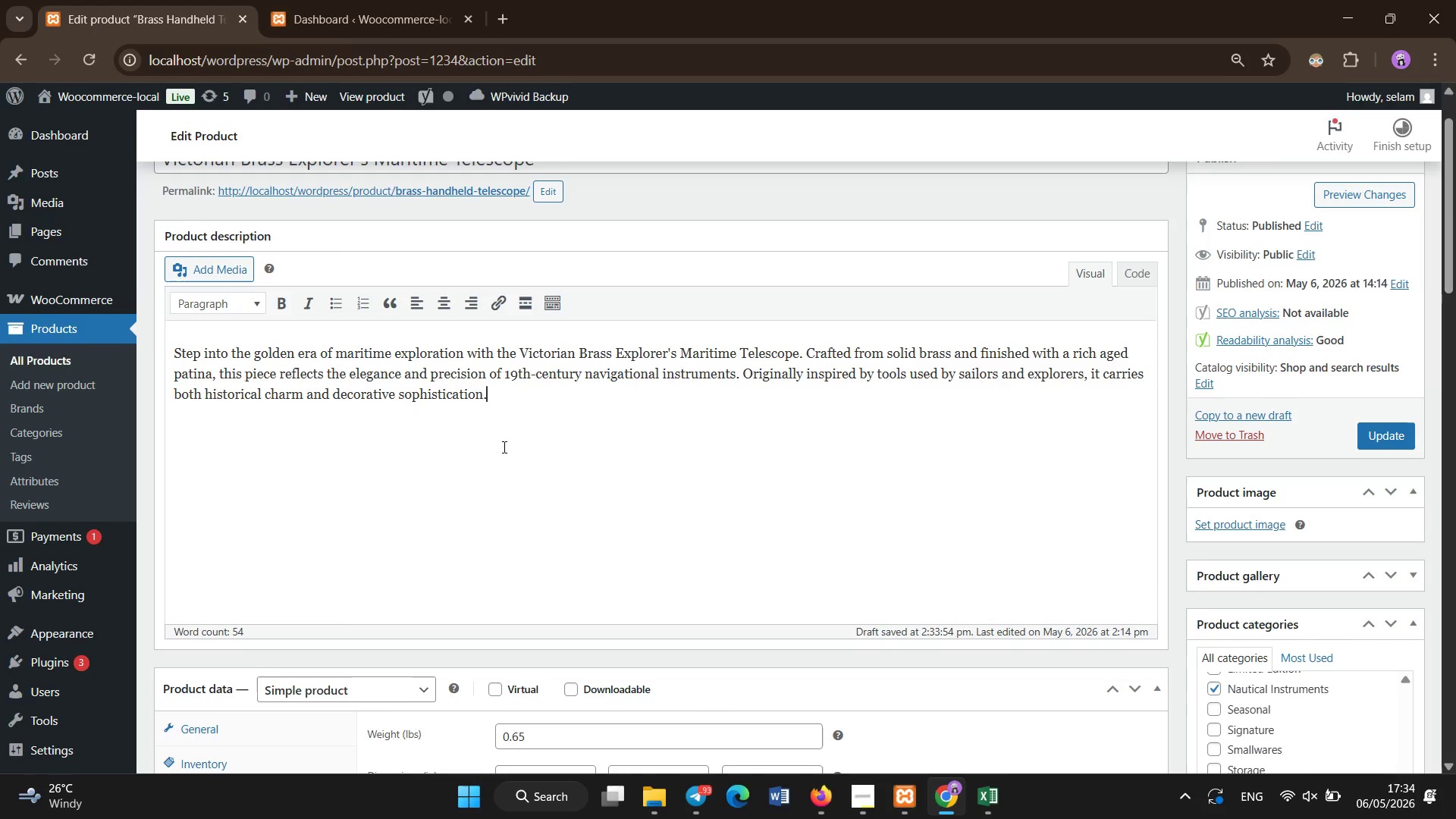 
key(Enter)
 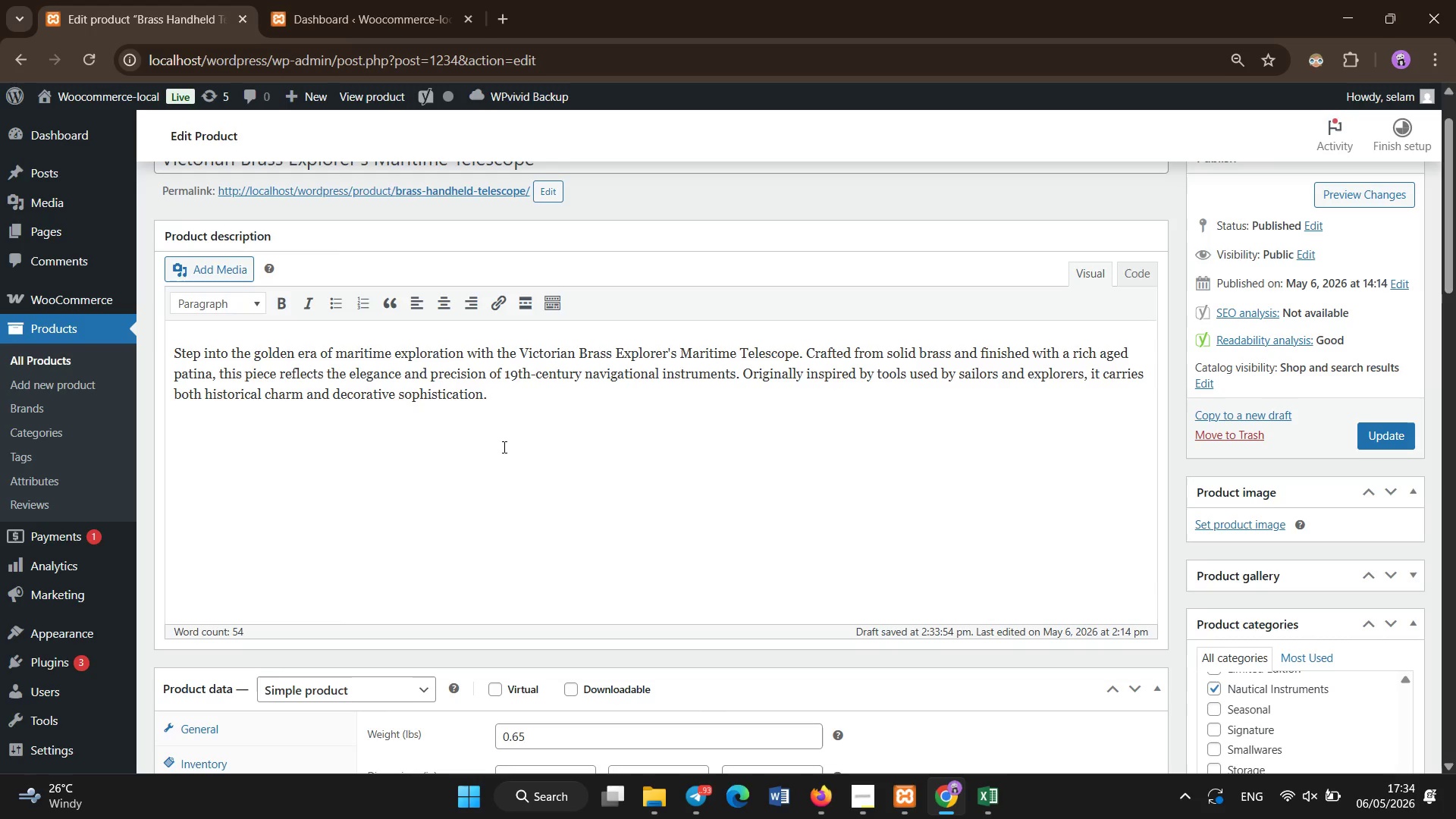 
type(Its compact handl)
key(Backspace)
type(e)
key(Backspace)
type(held design makes itideal for de)
key(Backspace)
key(Backspace)
key(Backspace)
type( ideal for display on desks, shelves, or curated antique collections. The warm metallic tones and detailed craftsmanshi gip give it anau)
key(Backspace)
key(Backspace)
type( authentic museum )
key(Backspace)
type(-quality appearance. Whether)
 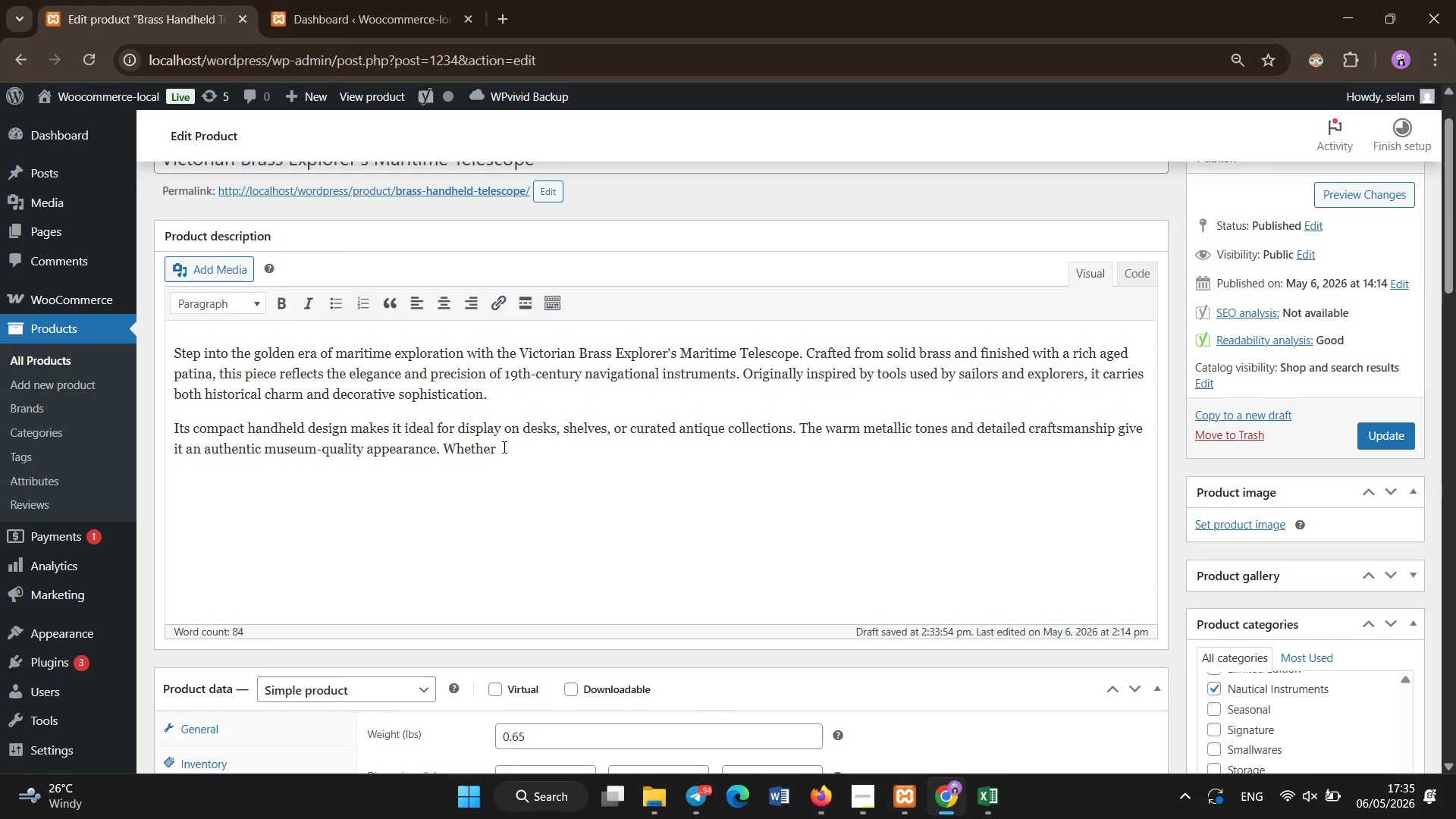 
type( you are co)
key(Backspace)
key(Backspace)
type(a collector, interiror design e)
key(Backspace)
key(Backspace)
key(Backspace)
type(ior design enthusis)
key(Backspace)
type(ast, or lover of nautical history, this )
 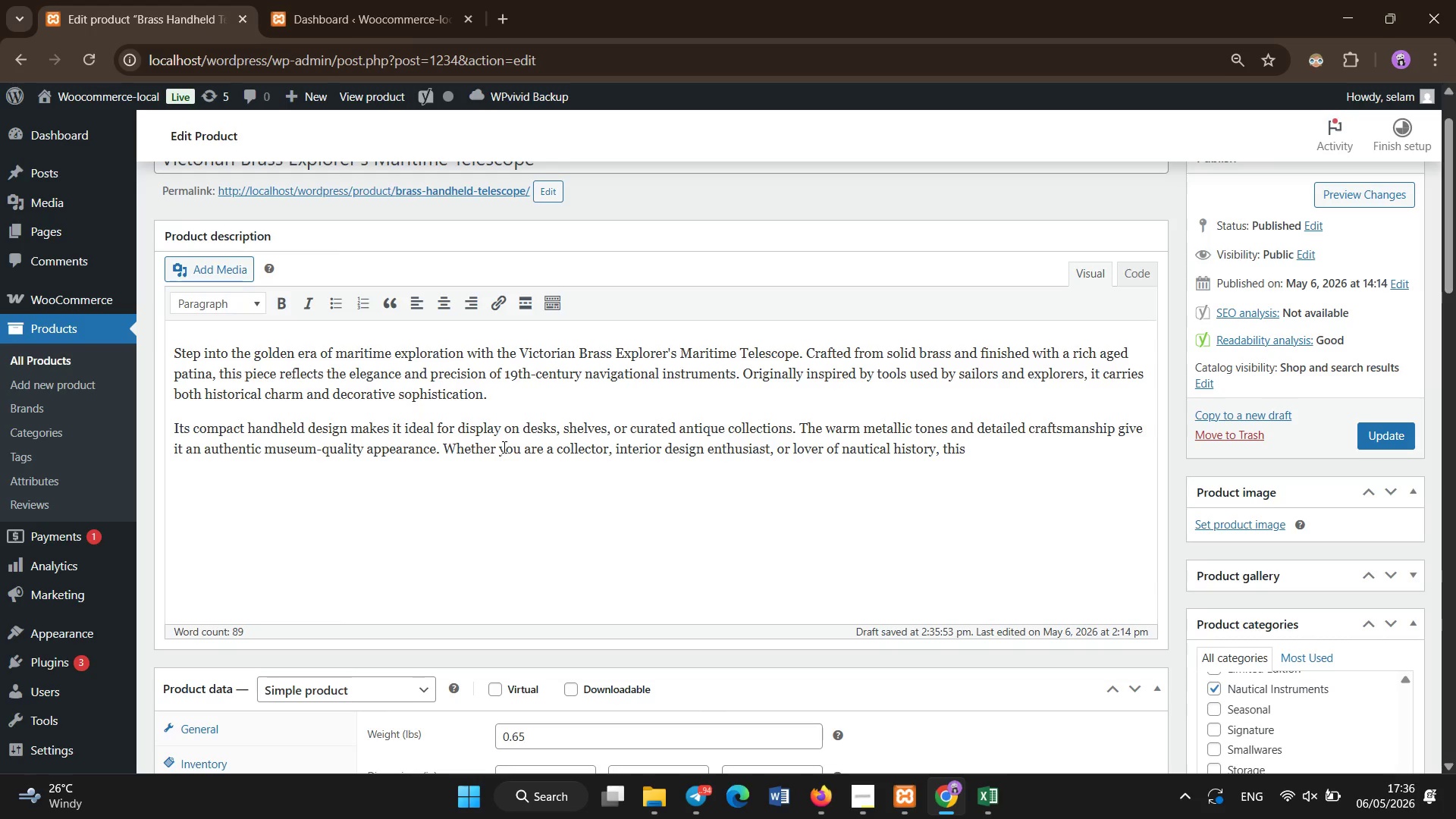 
wait(5.2)
 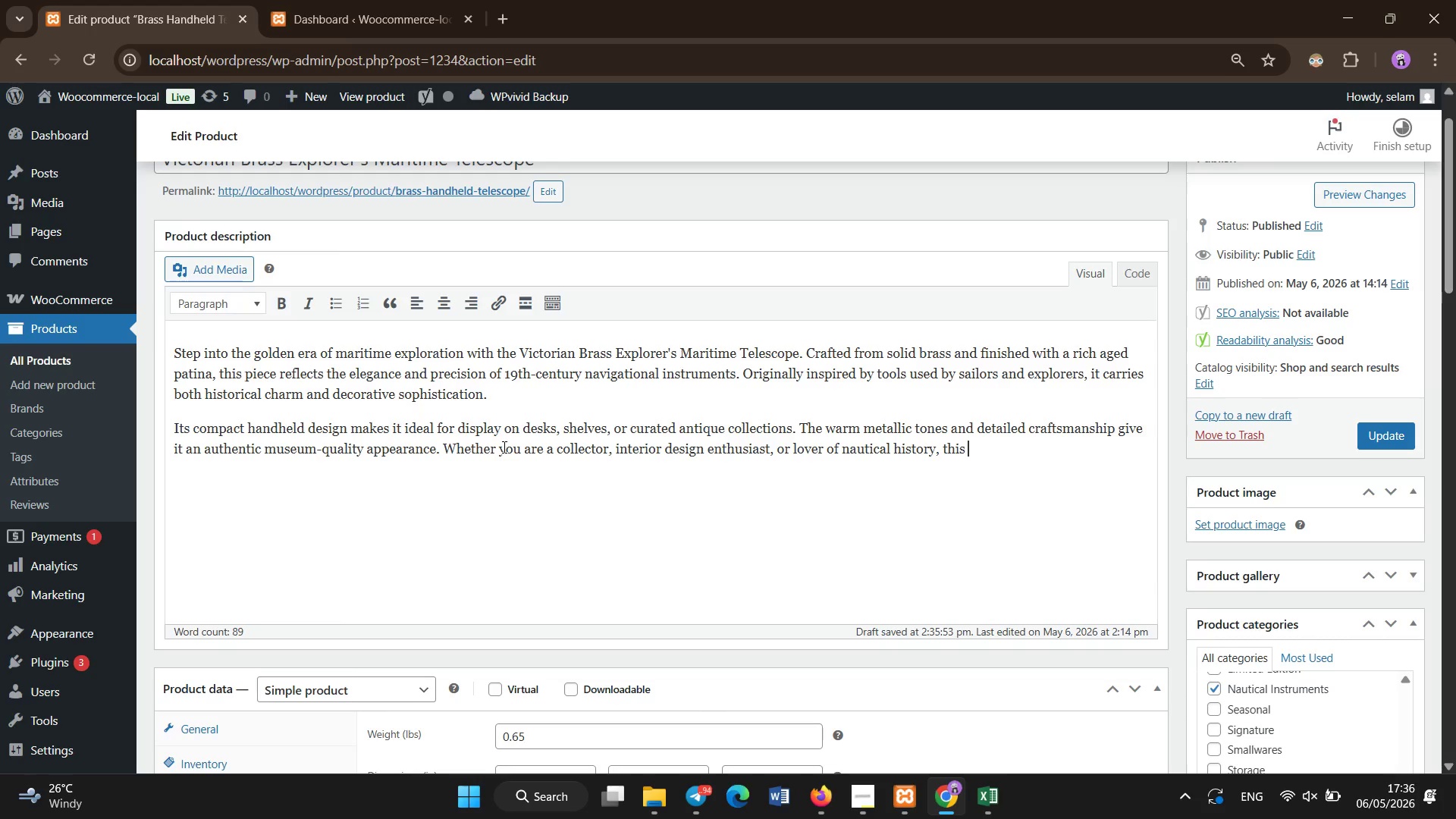 
type( telescope addsa )
key(Backspace)
key(Backspace)
type( a refined vintage character to any space. )
 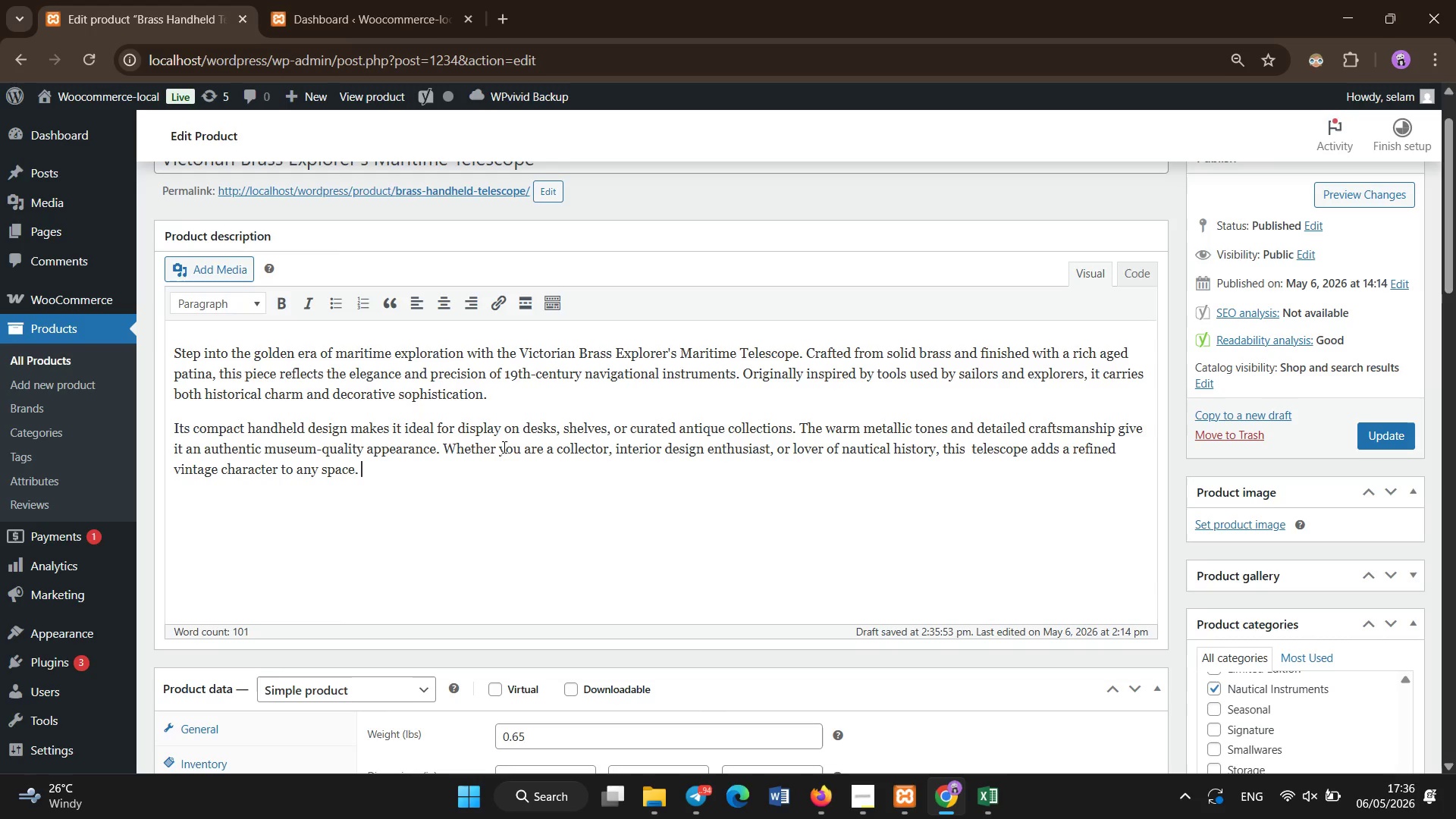 
hold_key(key=ShiftLeft, duration=0.53)
 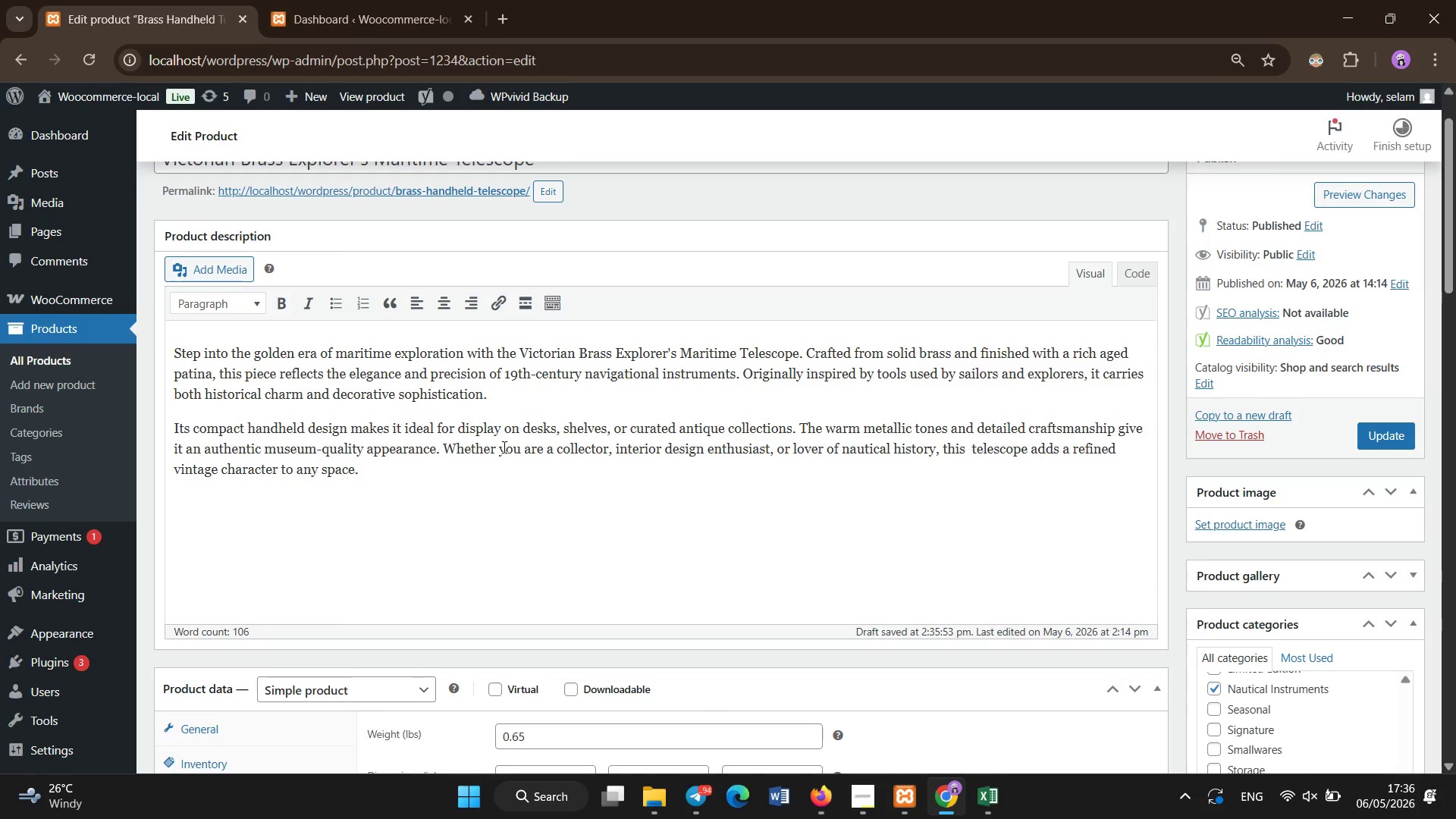 
scroll: coordinate [500, 355], scroll_direction: down, amount: 1.0
 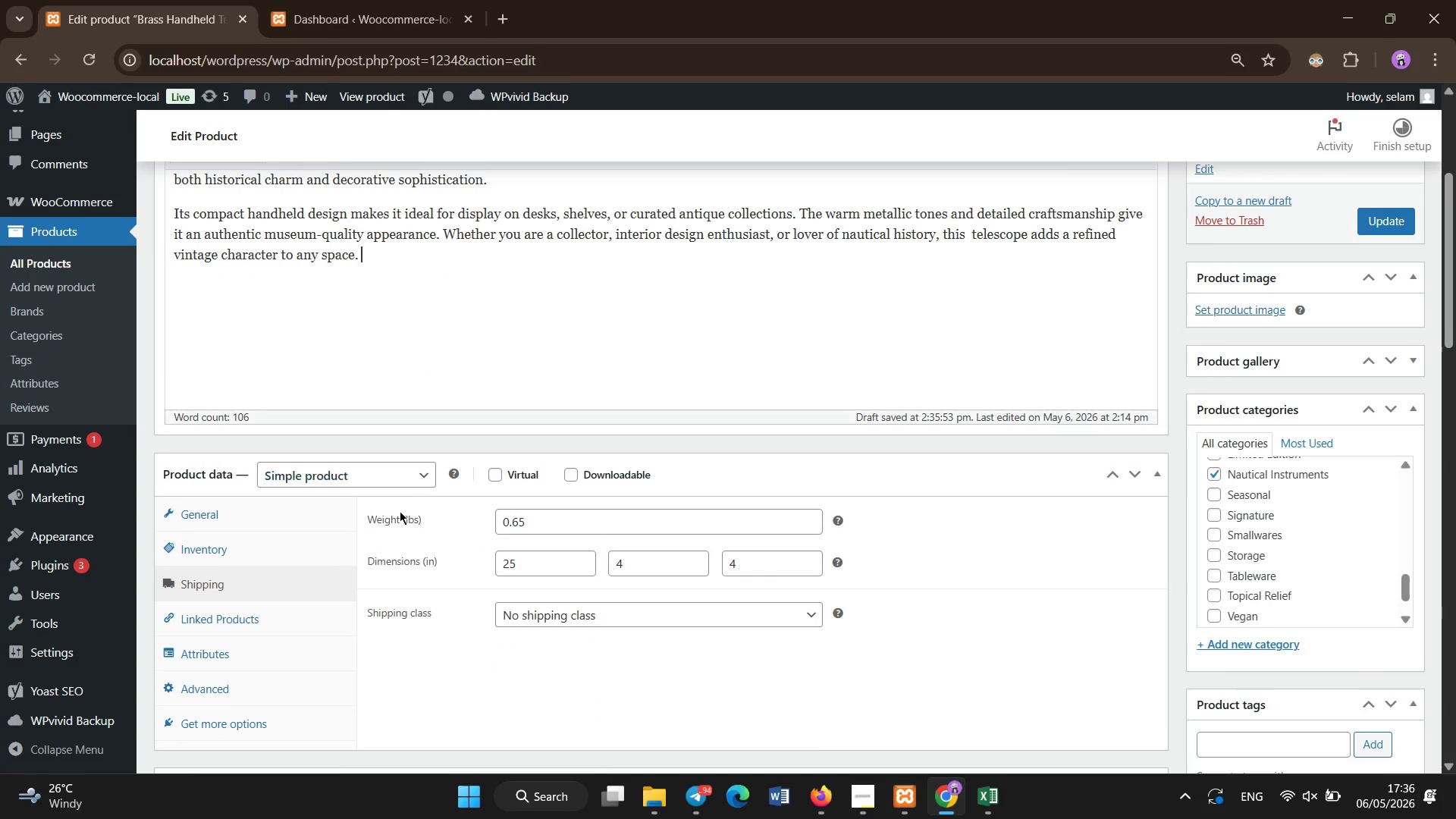 
left_click([263, 544])
 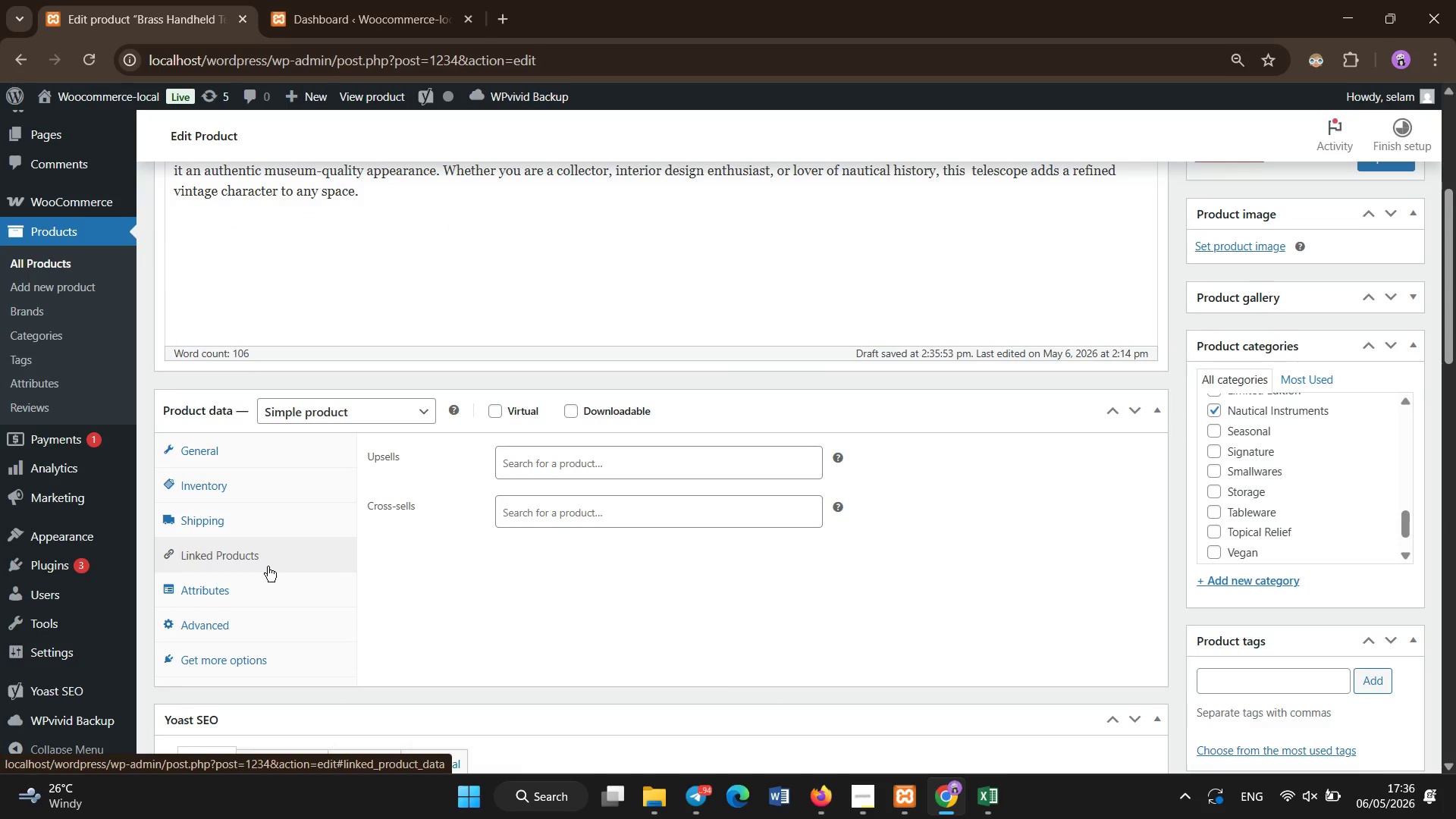 
scroll: coordinate [268, 566], scroll_direction: down, amount: 6.0
 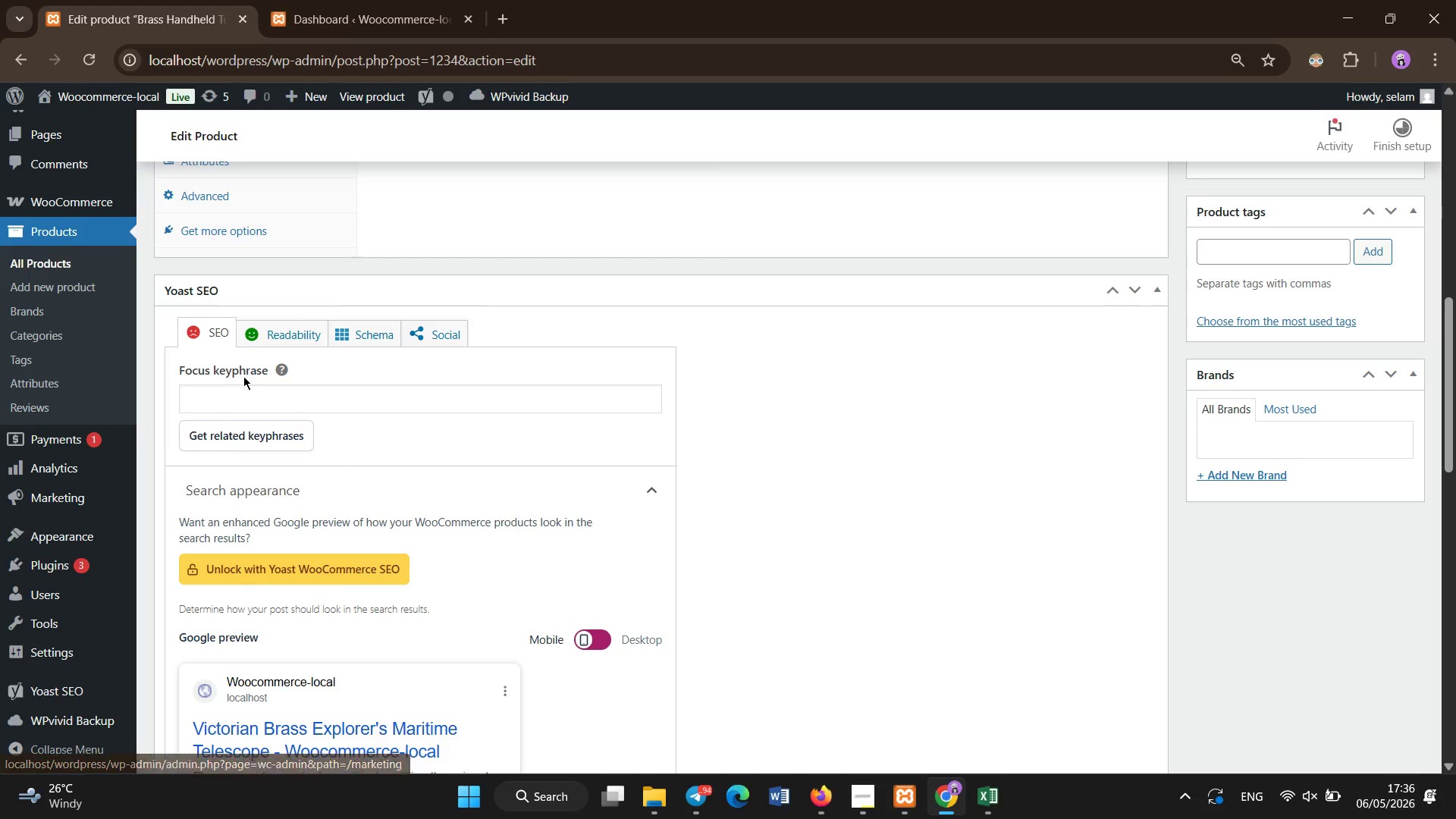 
left_click([246, 390])
 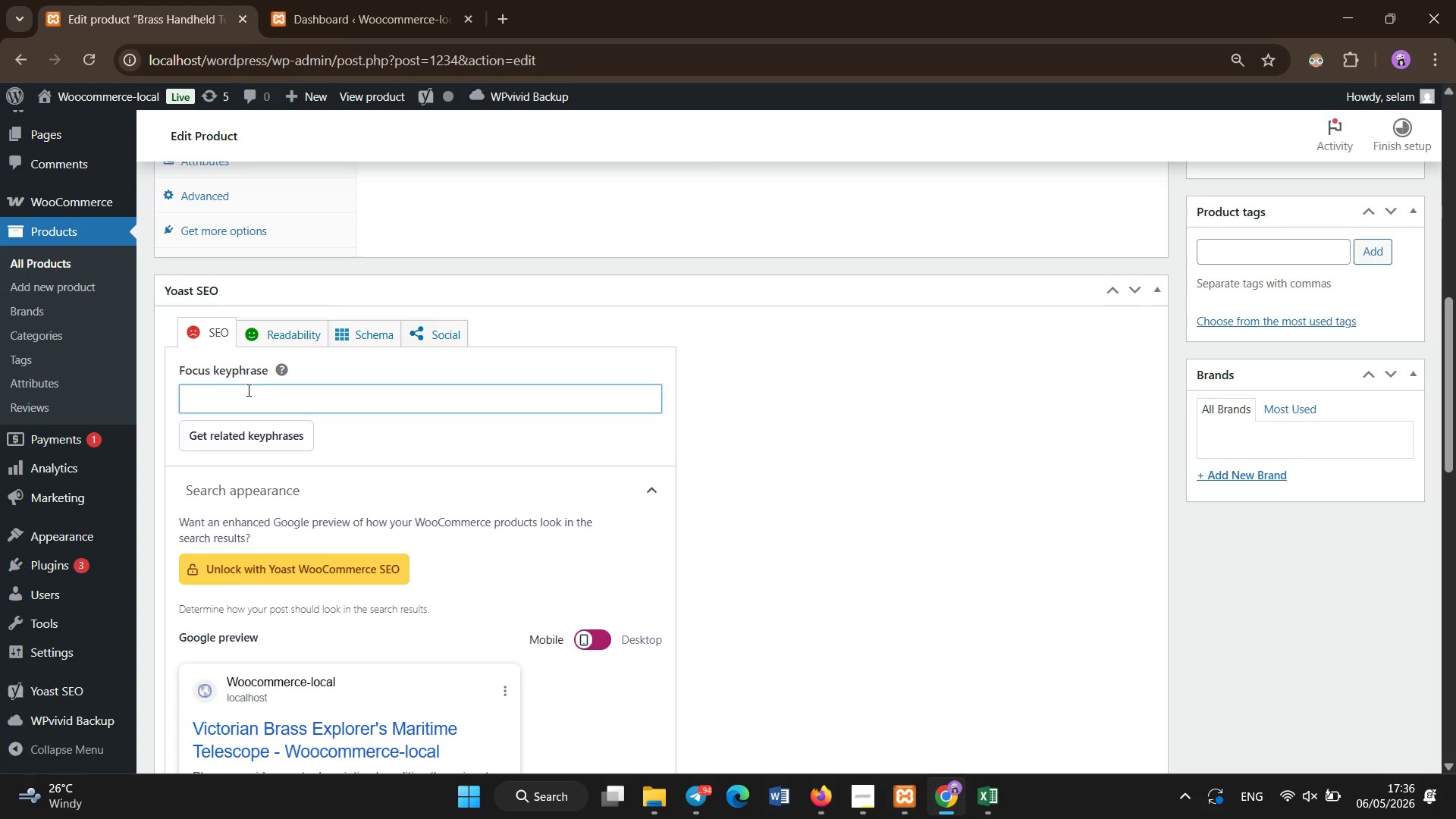 
type(victorian bra)
 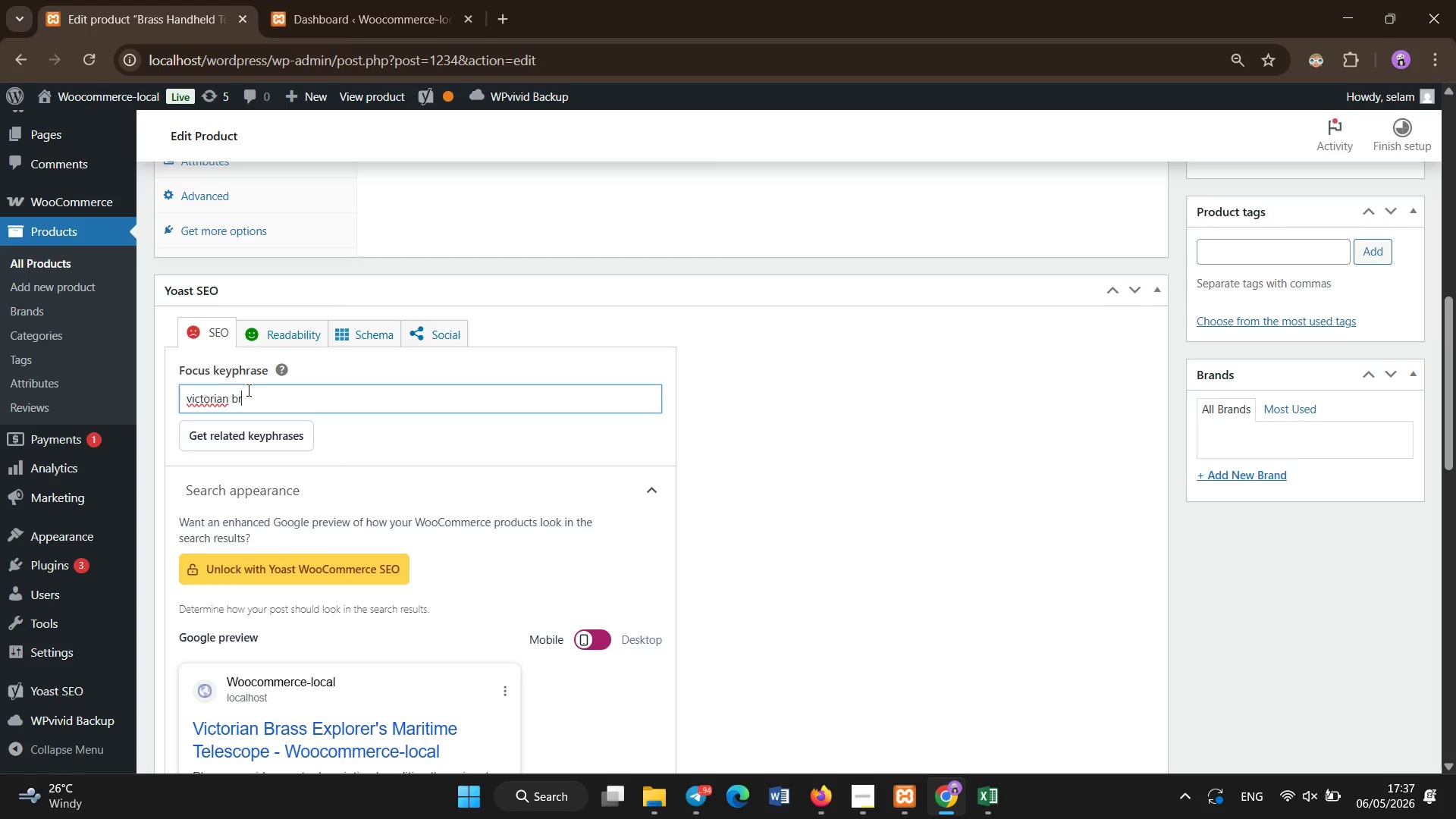 
hold_key(key=Backspace, duration=0.77)
 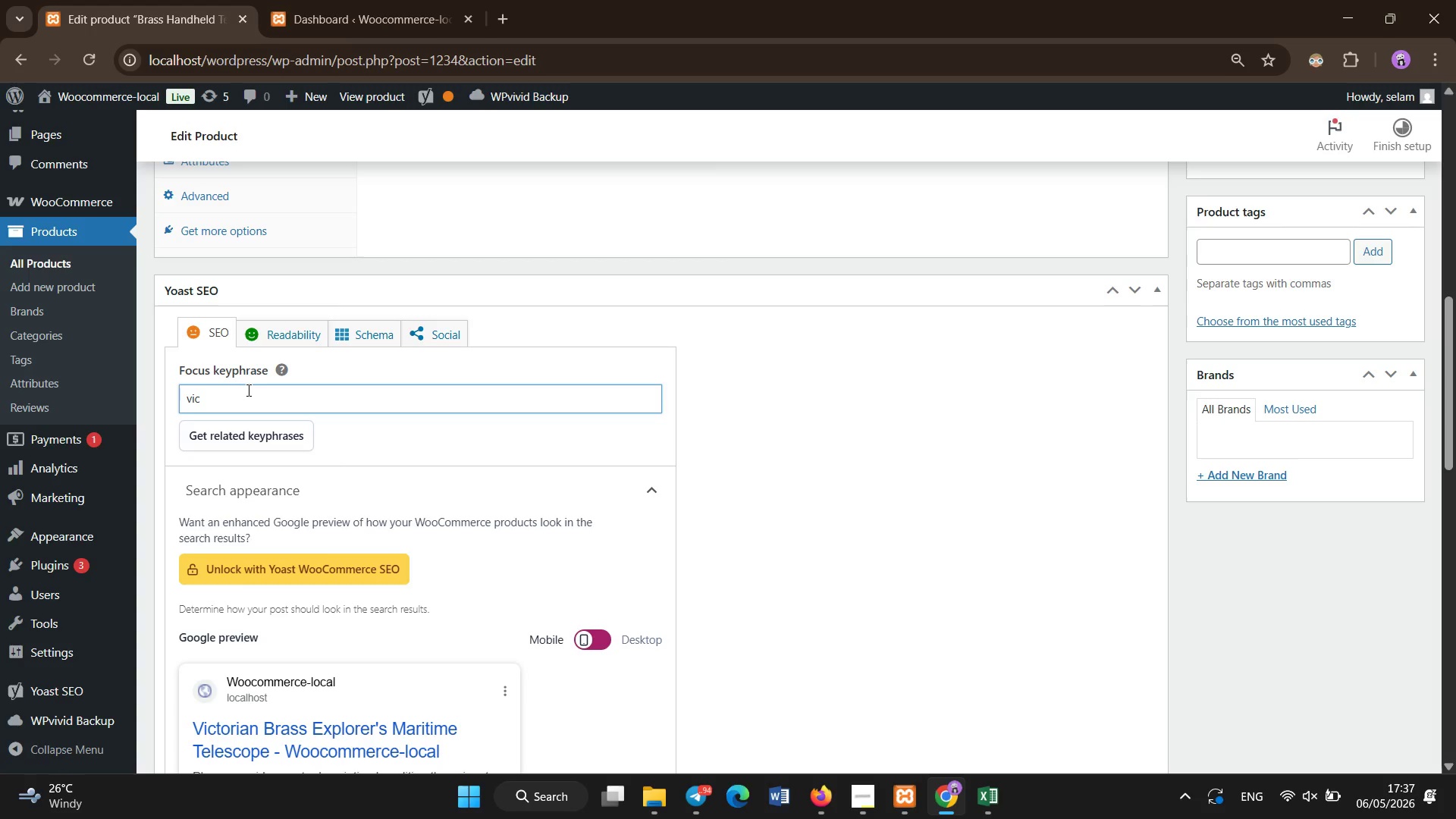 
hold_key(key=Backspace, duration=22.84)
 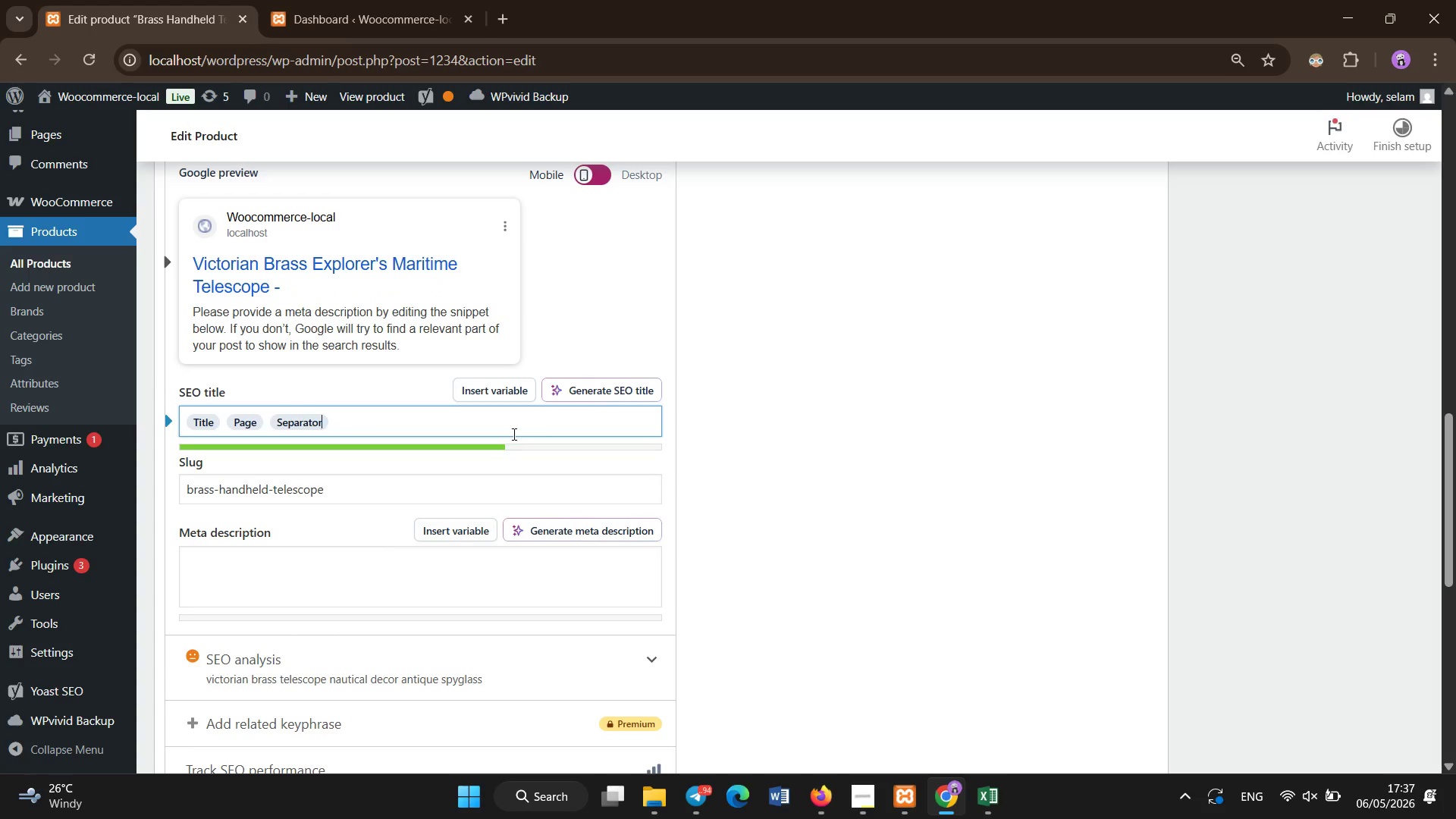 
type(torian brass telescope nautical decor antique spyglass)
 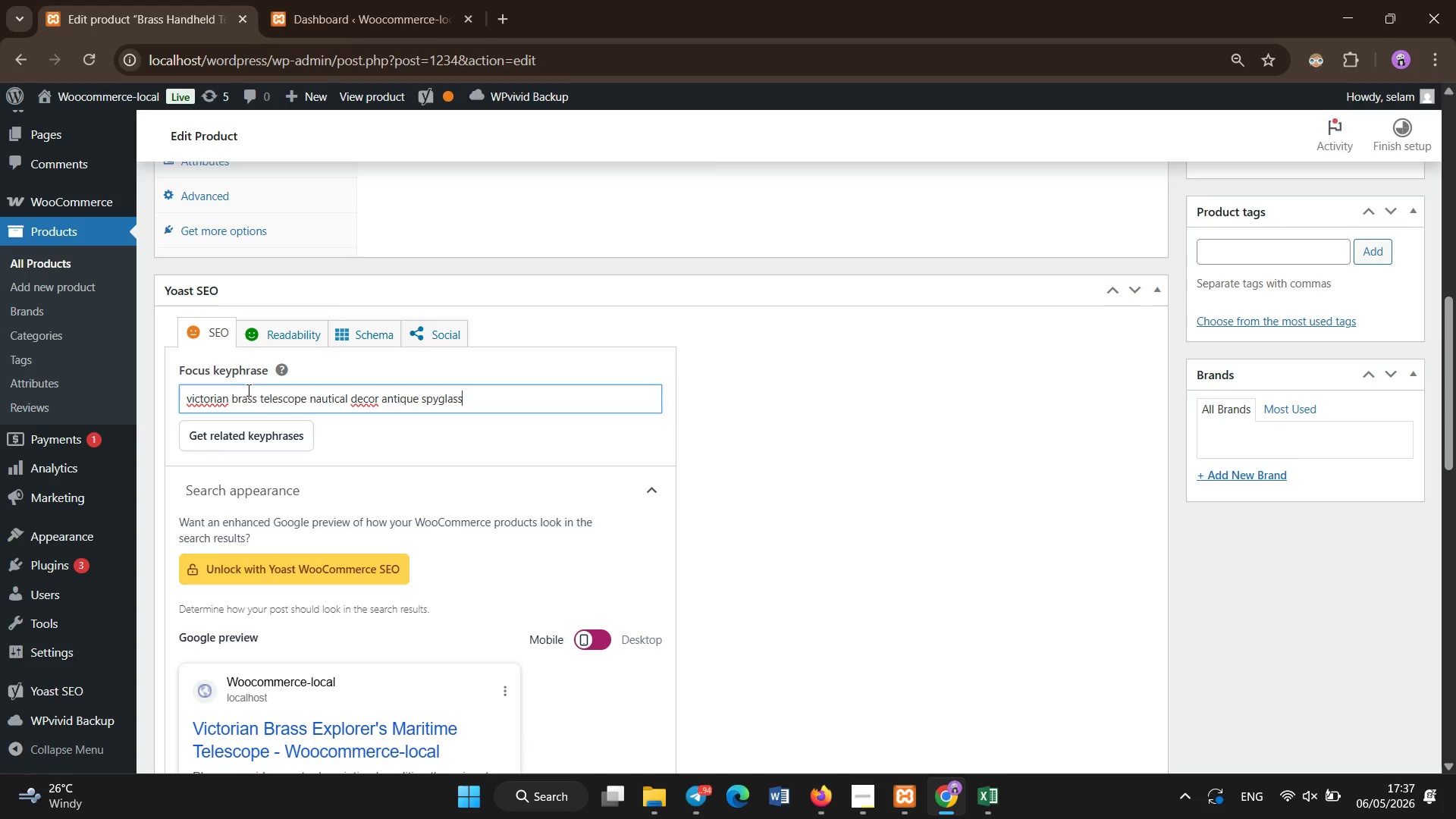 
scroll: coordinate [289, 500], scroll_direction: down, amount: 4.0
 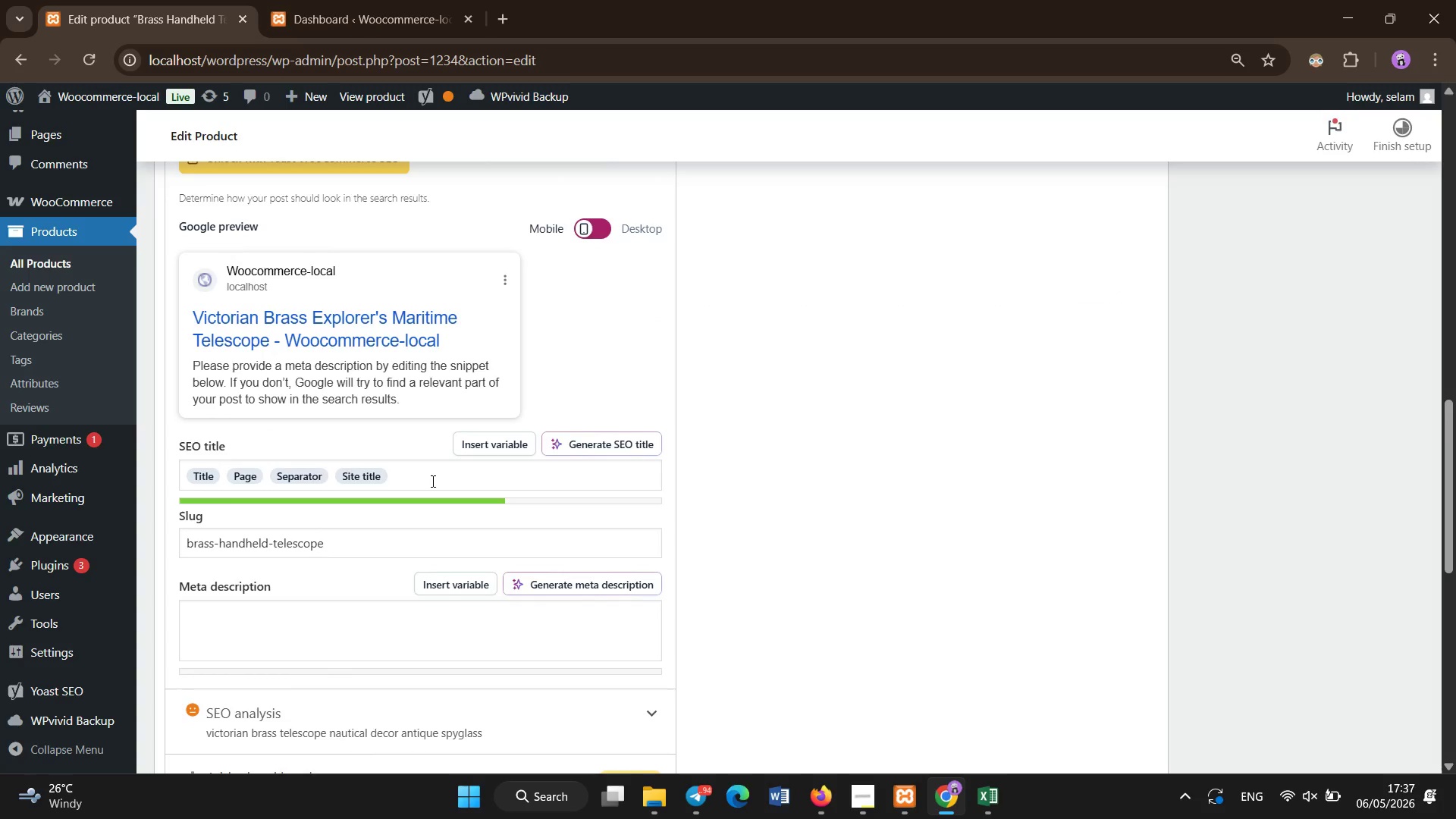 
scroll: coordinate [433, 482], scroll_direction: none, amount: 0.0
 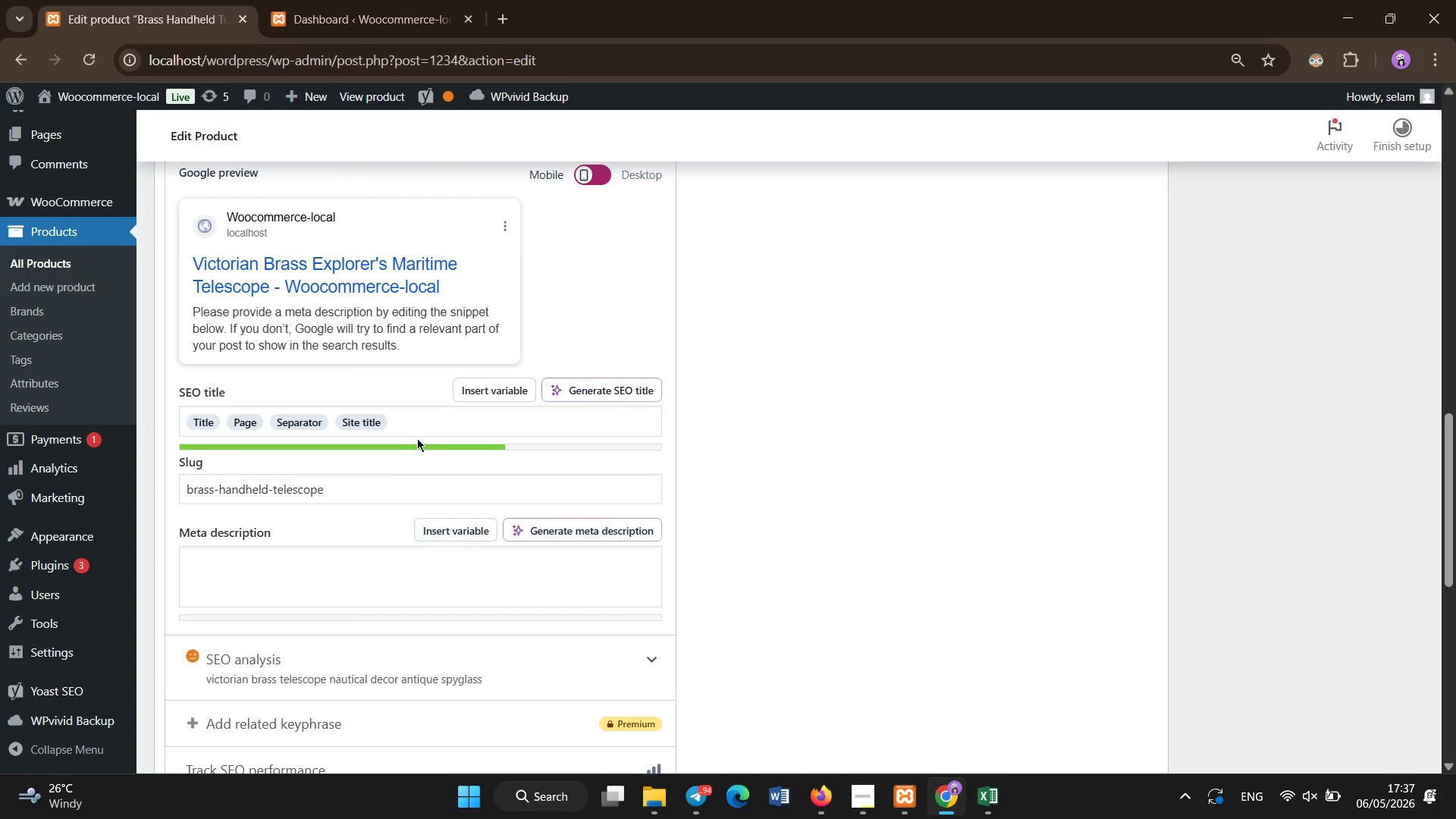 
left_click([417, 438])
 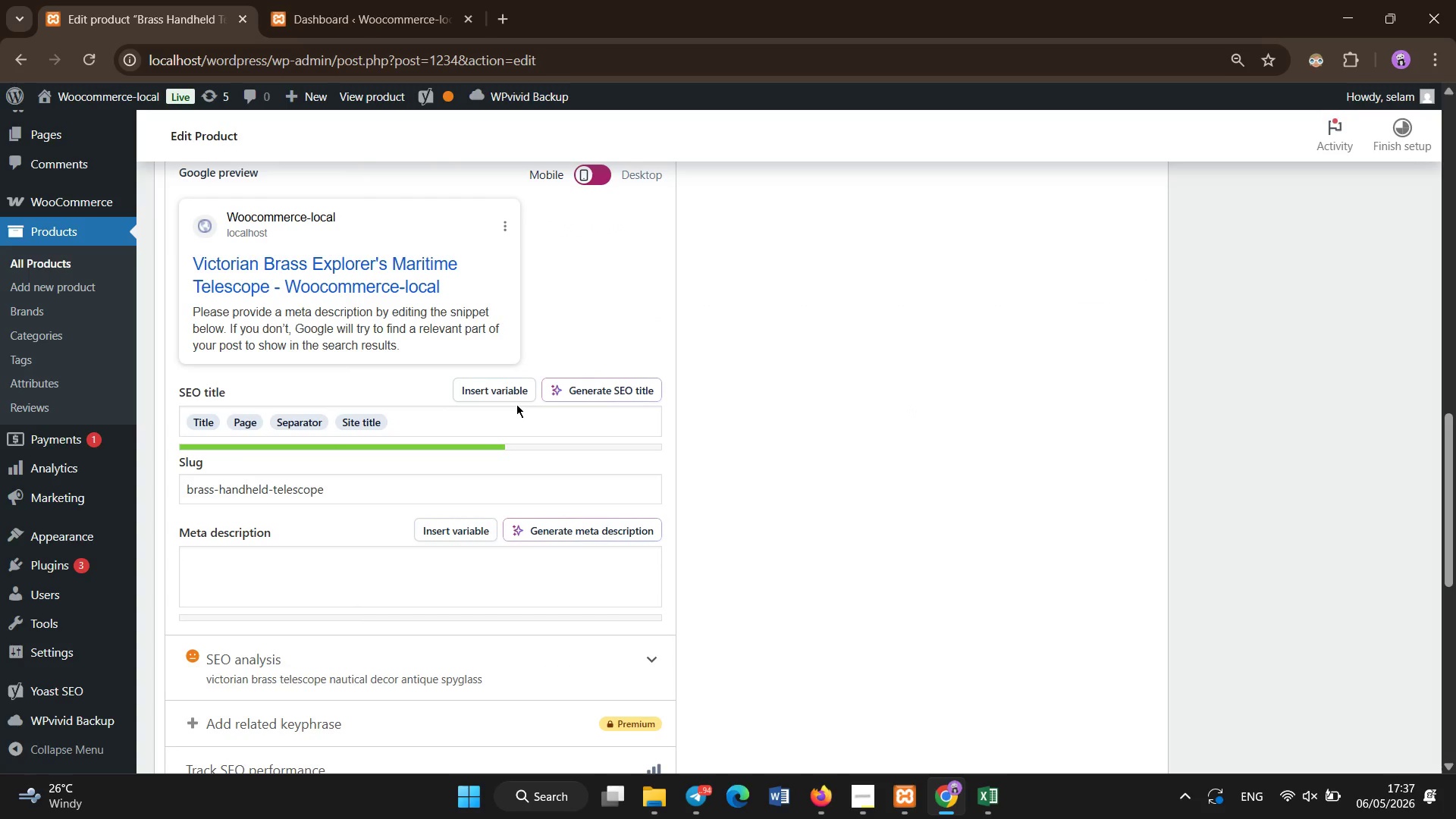 
double_click([514, 435])
 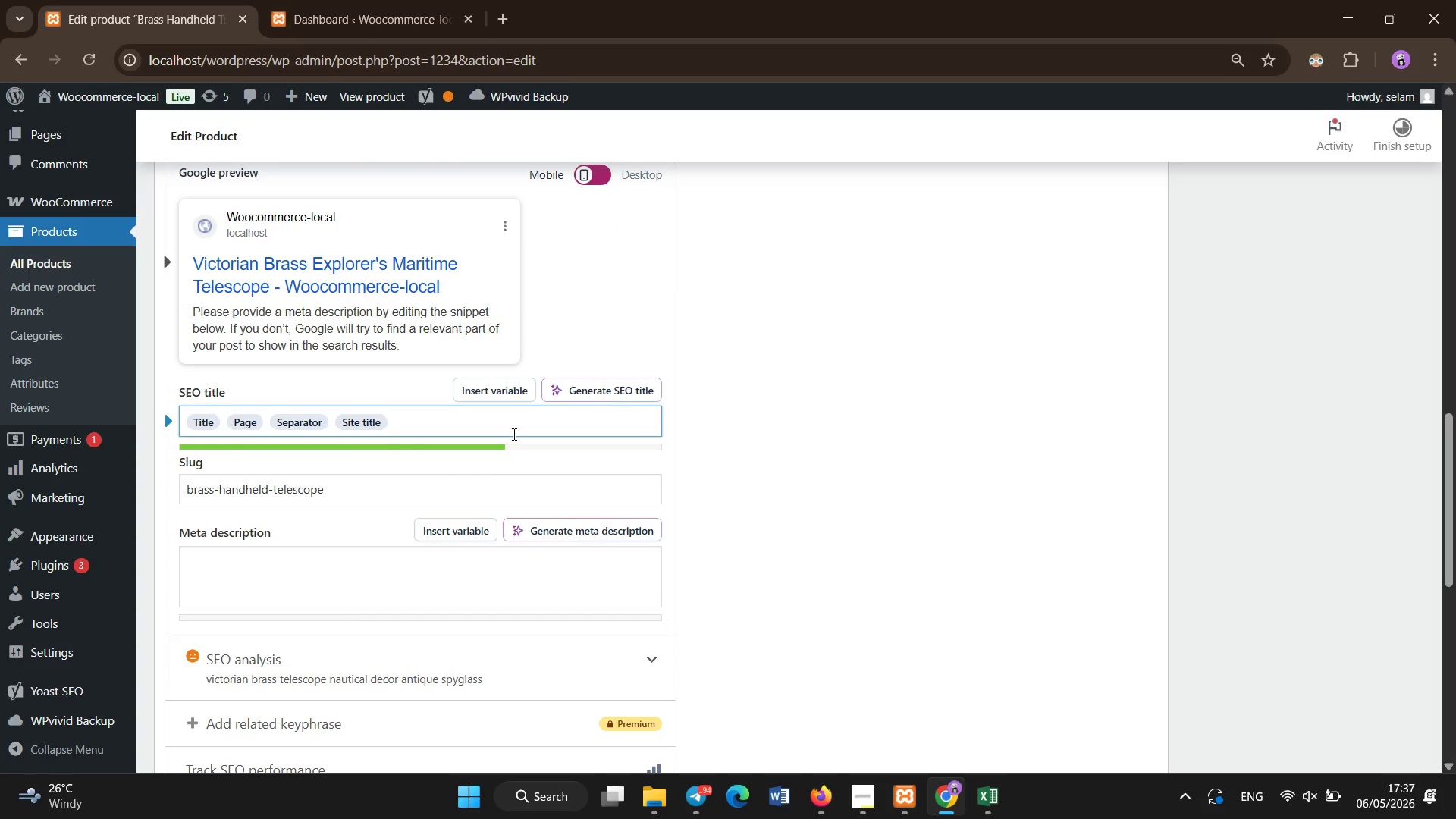 
hold_key(key=Backspace, duration=0.92)
 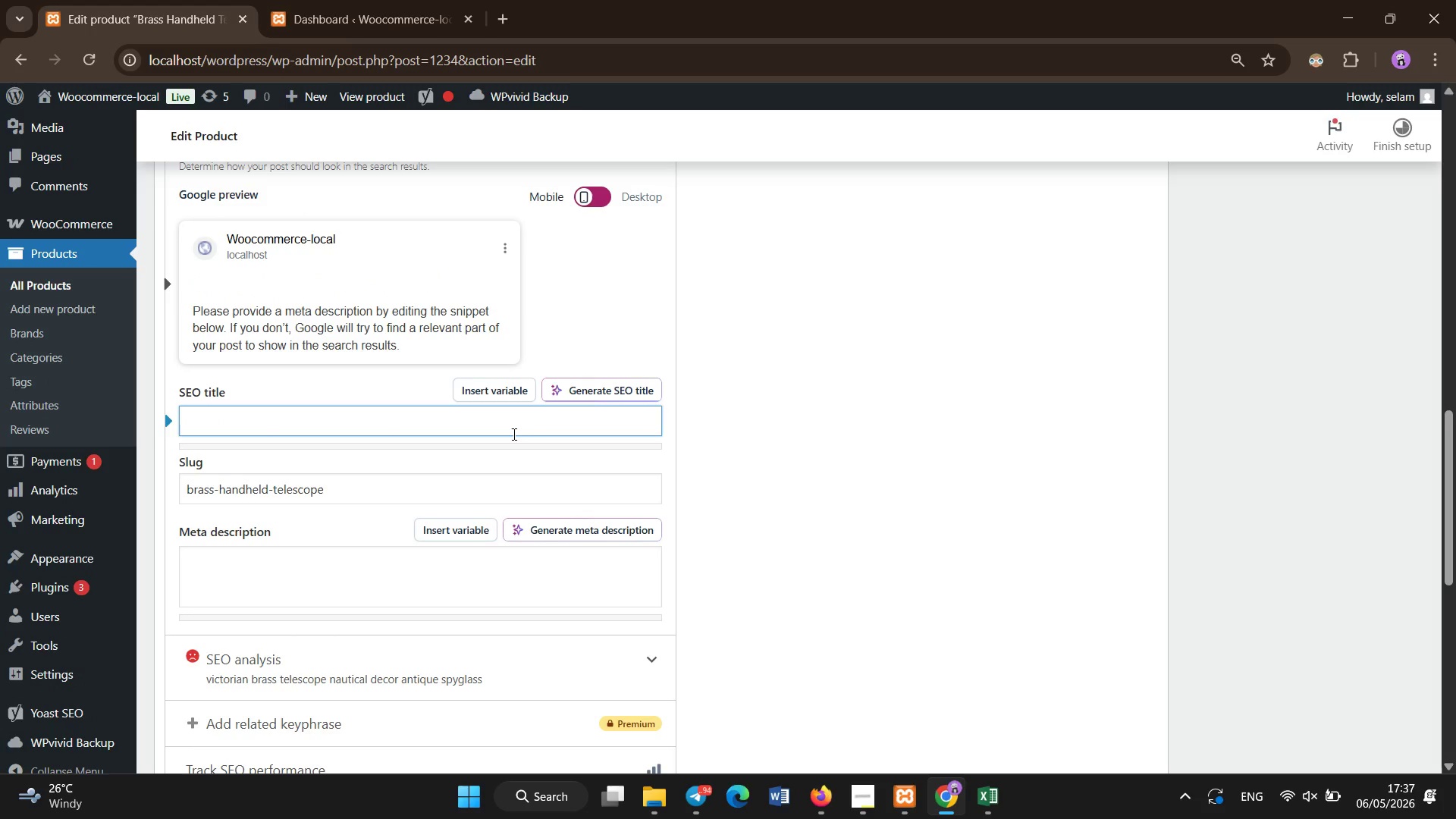 
type(Victorian Brass Explorer Telescope)
 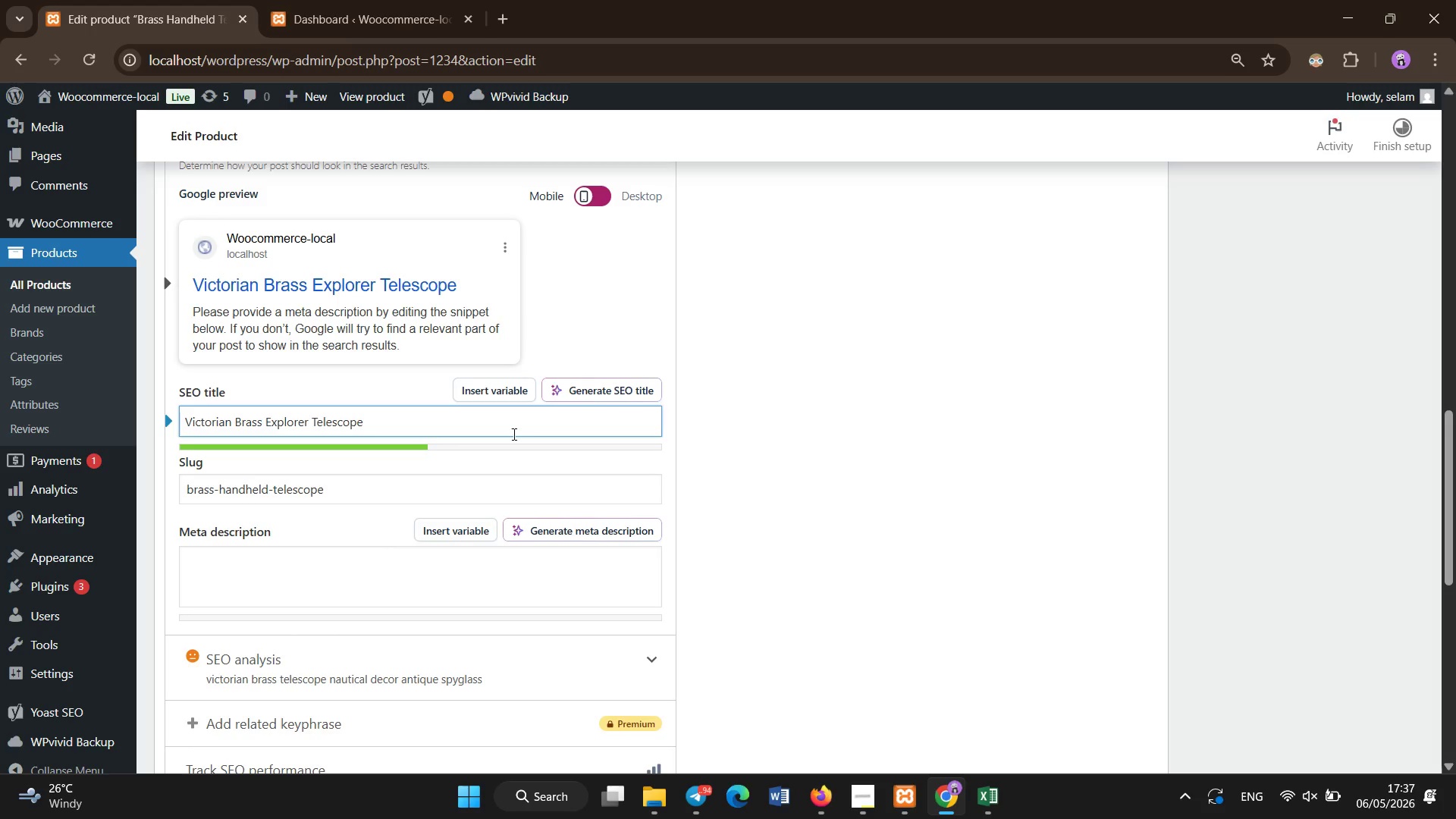 
left_click([515, 579])
 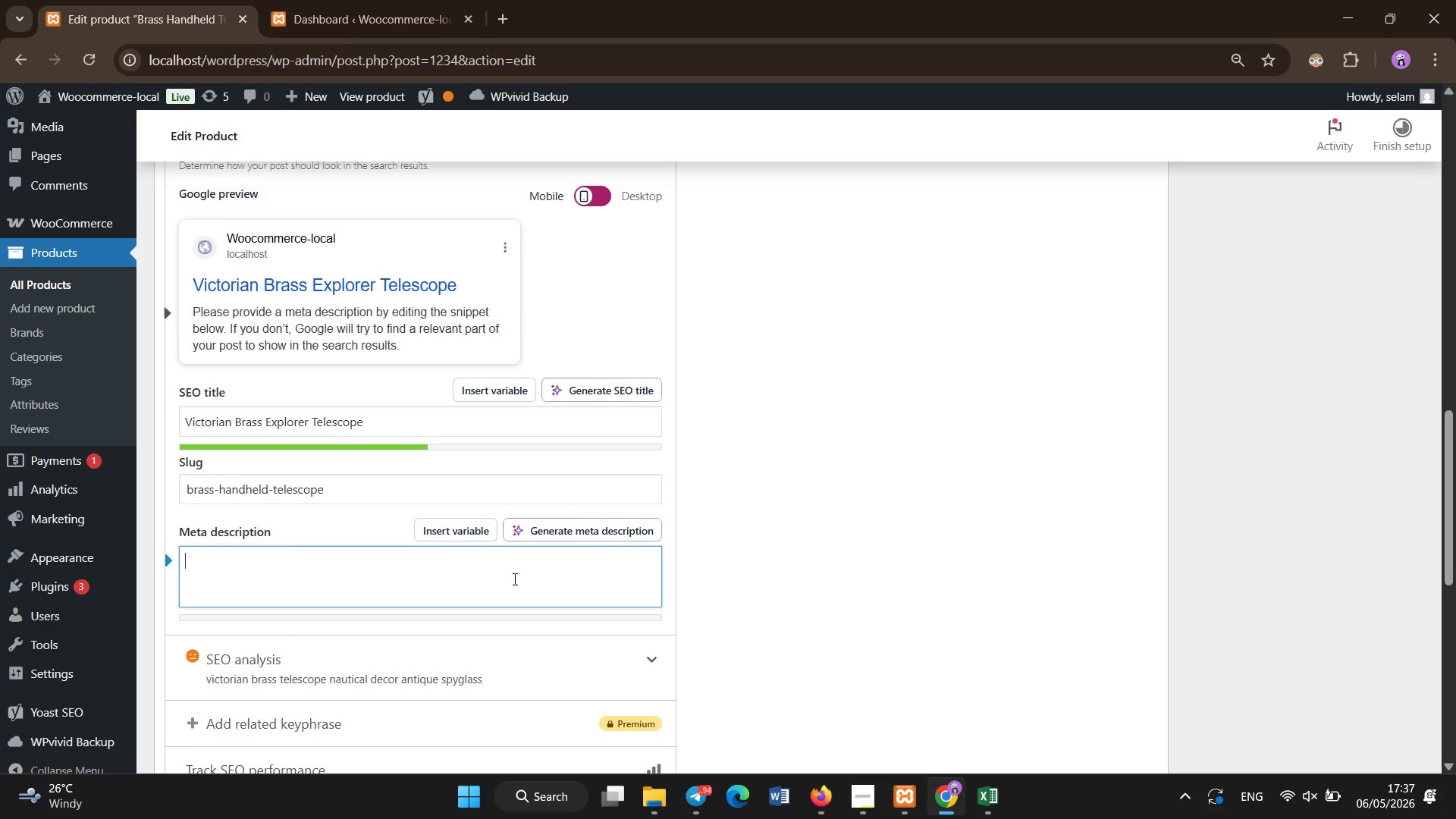 
hold_key(key=ShiftLeft, duration=1.5)
 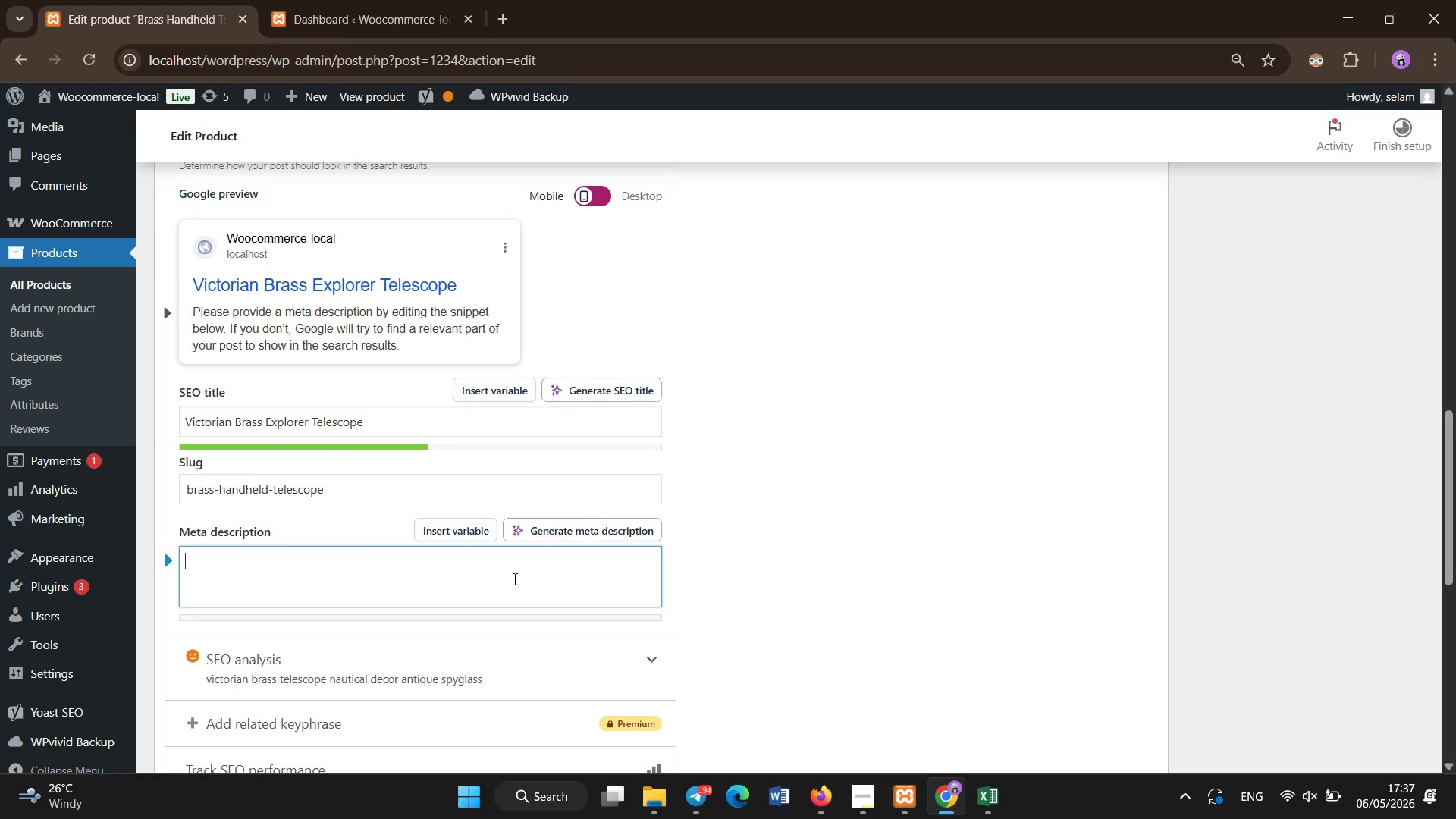 
type(Victorian brass telescope with antiquefinish. Perfect nautical decor pie)
 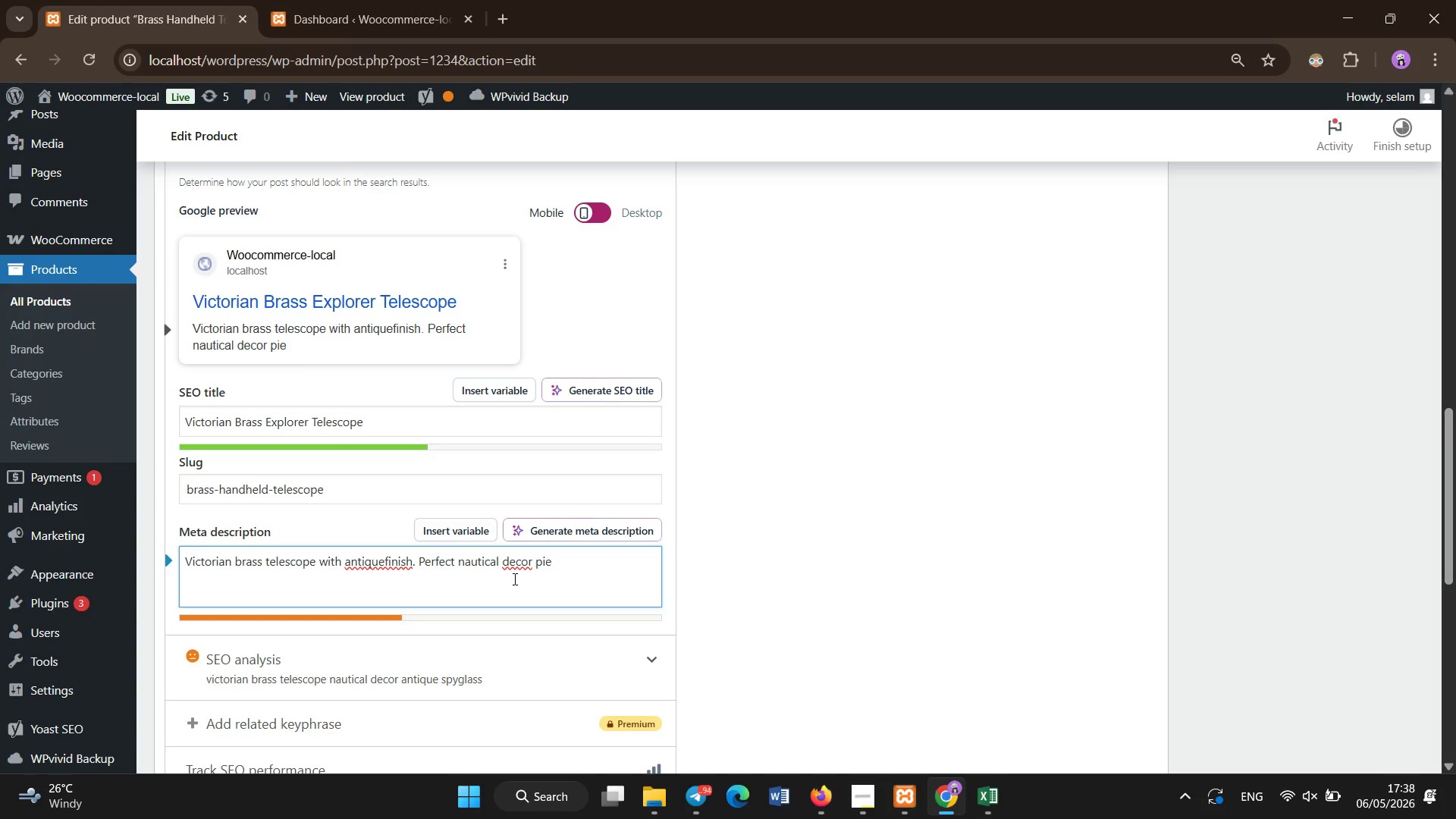 
hold_key(key=ArrowLeft, duration=1.47)
 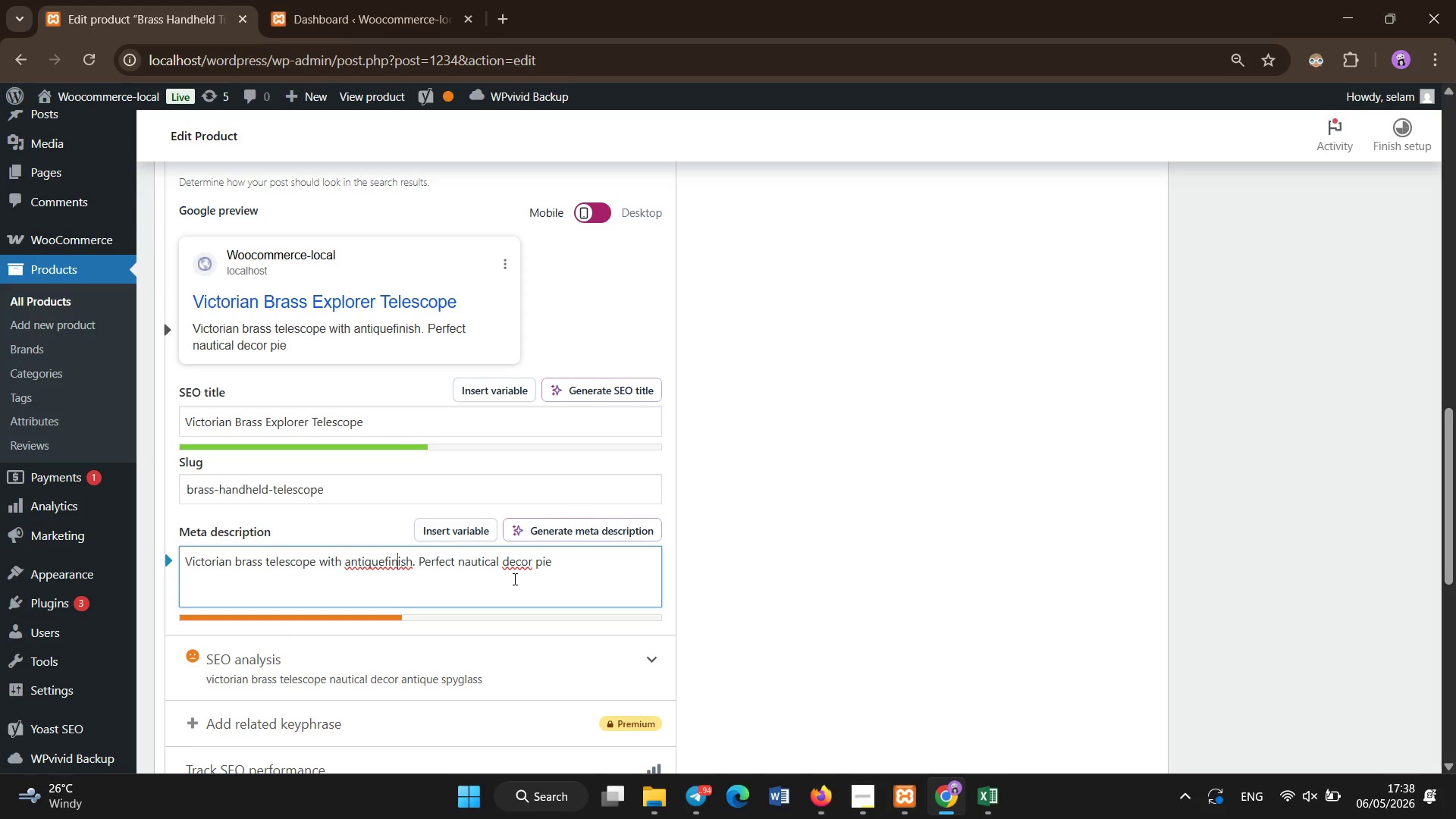 
key(ArrowLeft)
 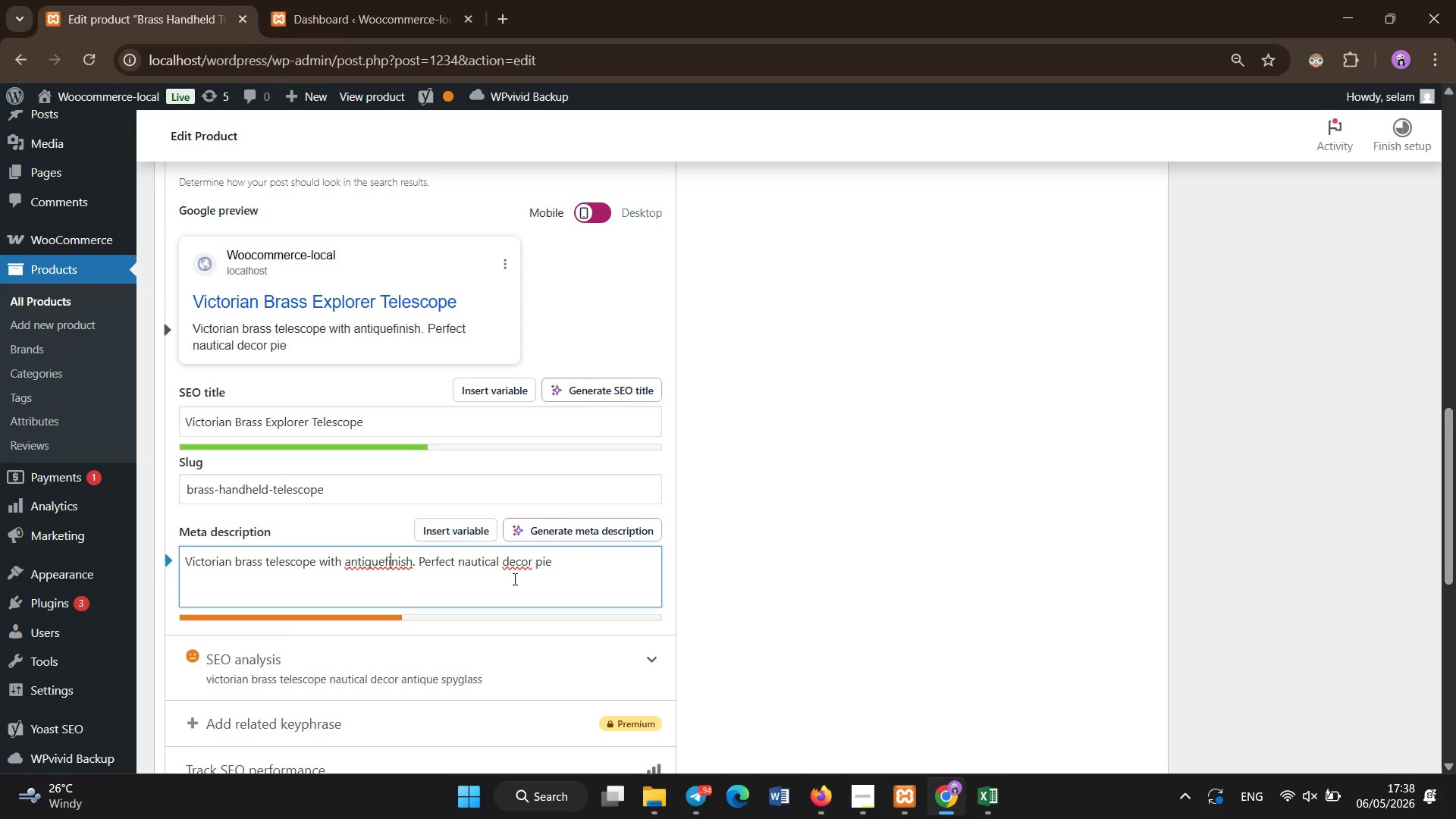 
key(ArrowLeft)
 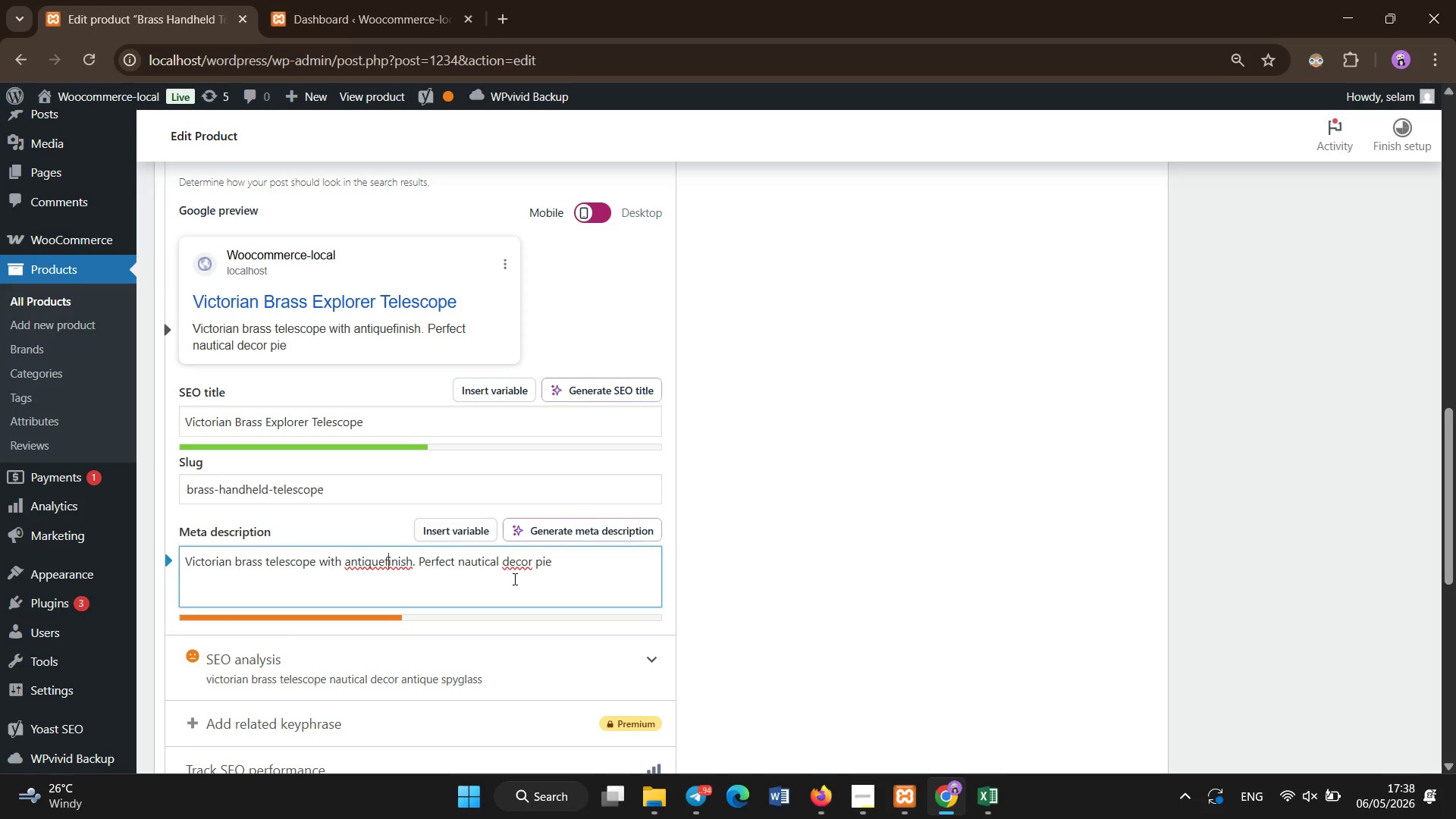 
key(ArrowLeft)
 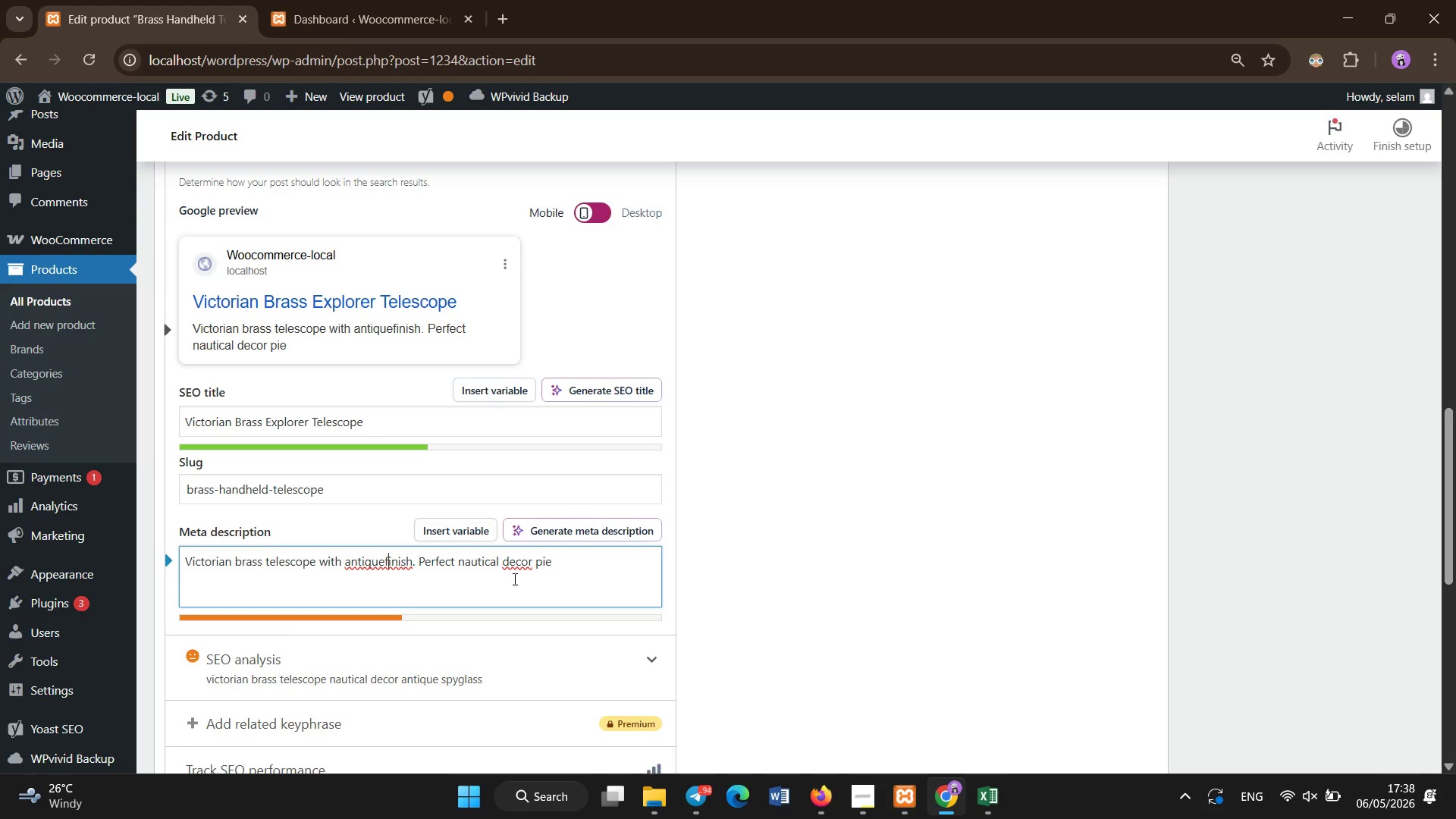 
key(Space)
 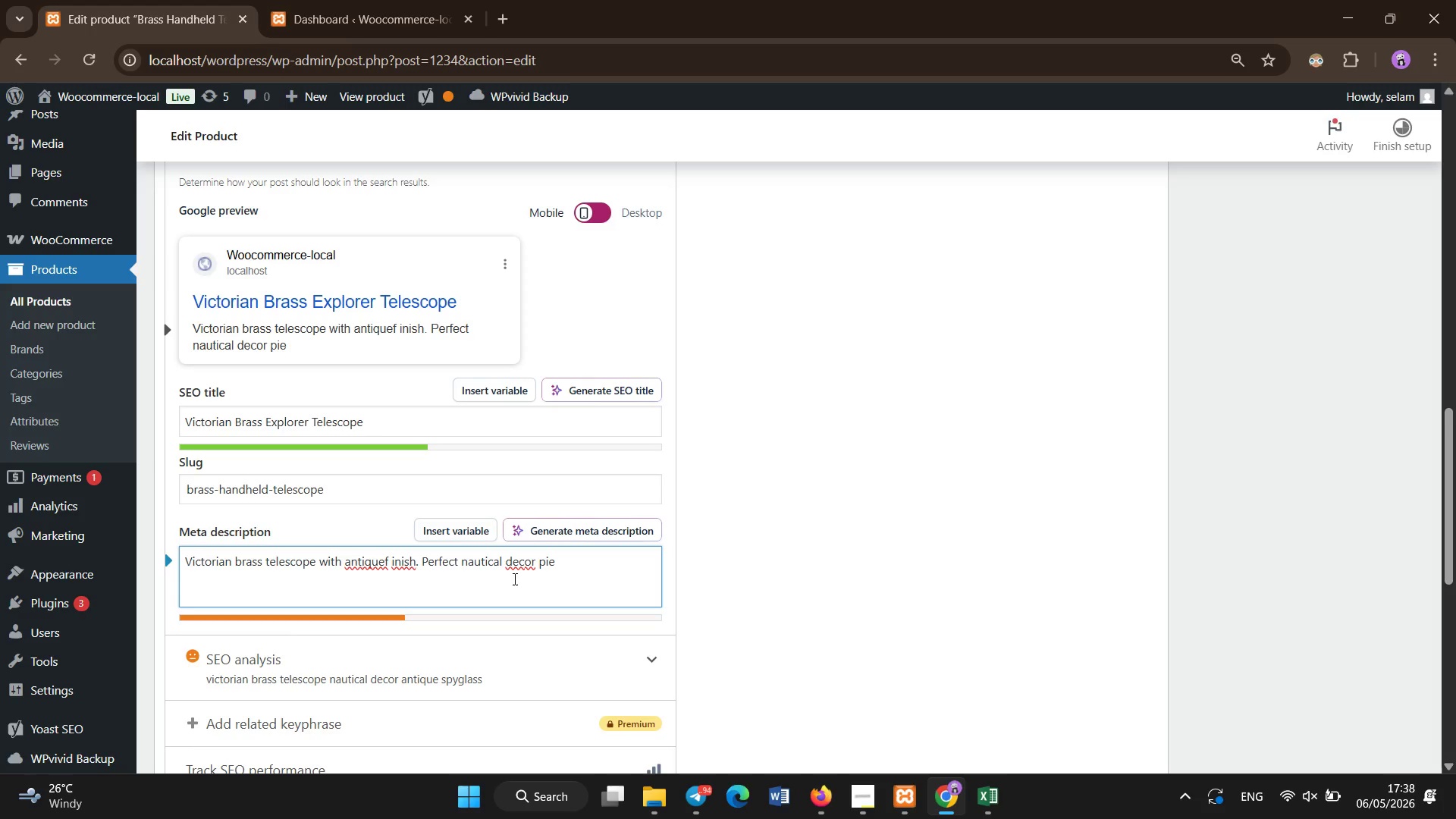 
key(End)
 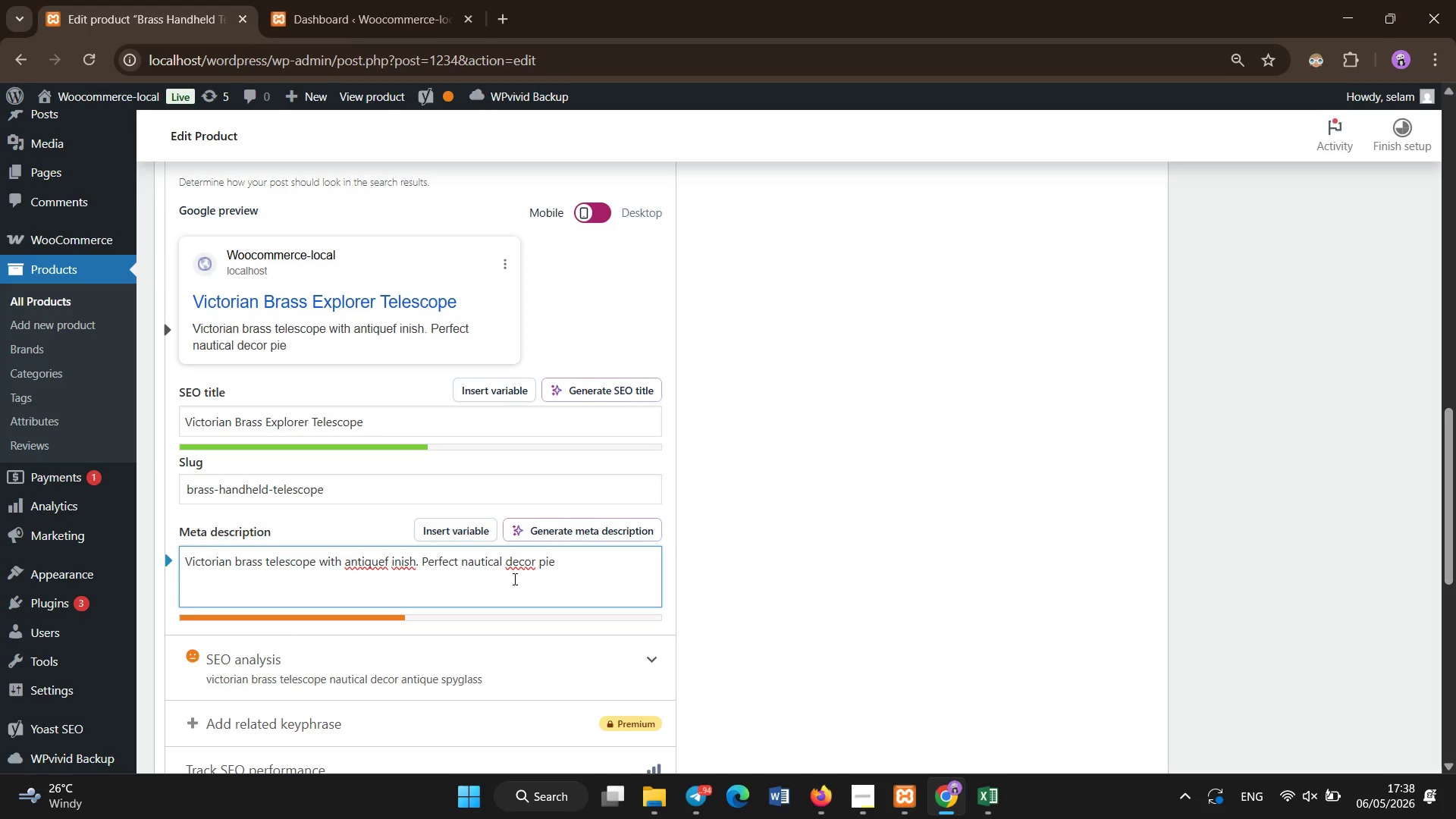 
key(Backspace)
 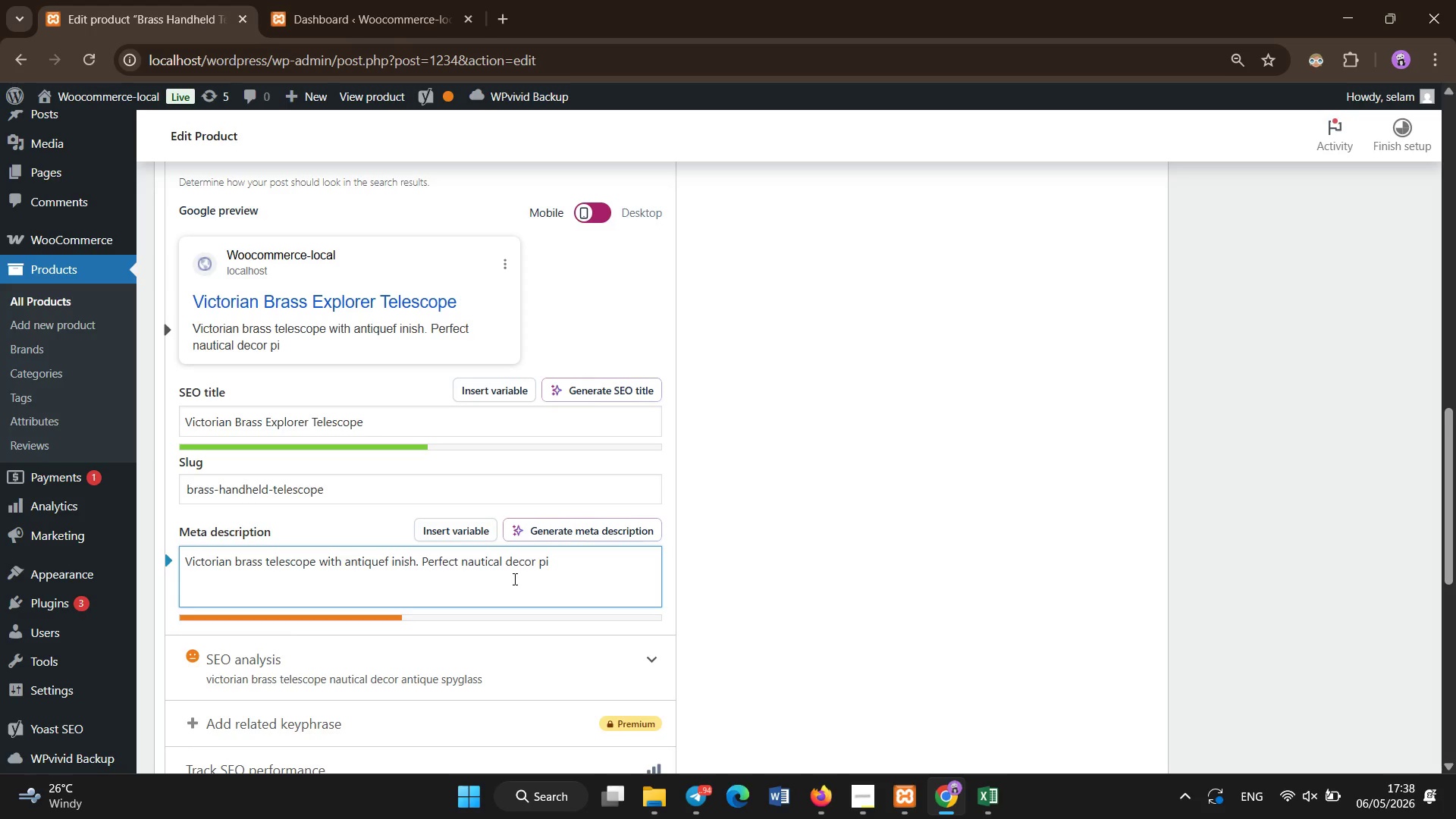 
hold_key(key=ArrowLeft, duration=1.52)
 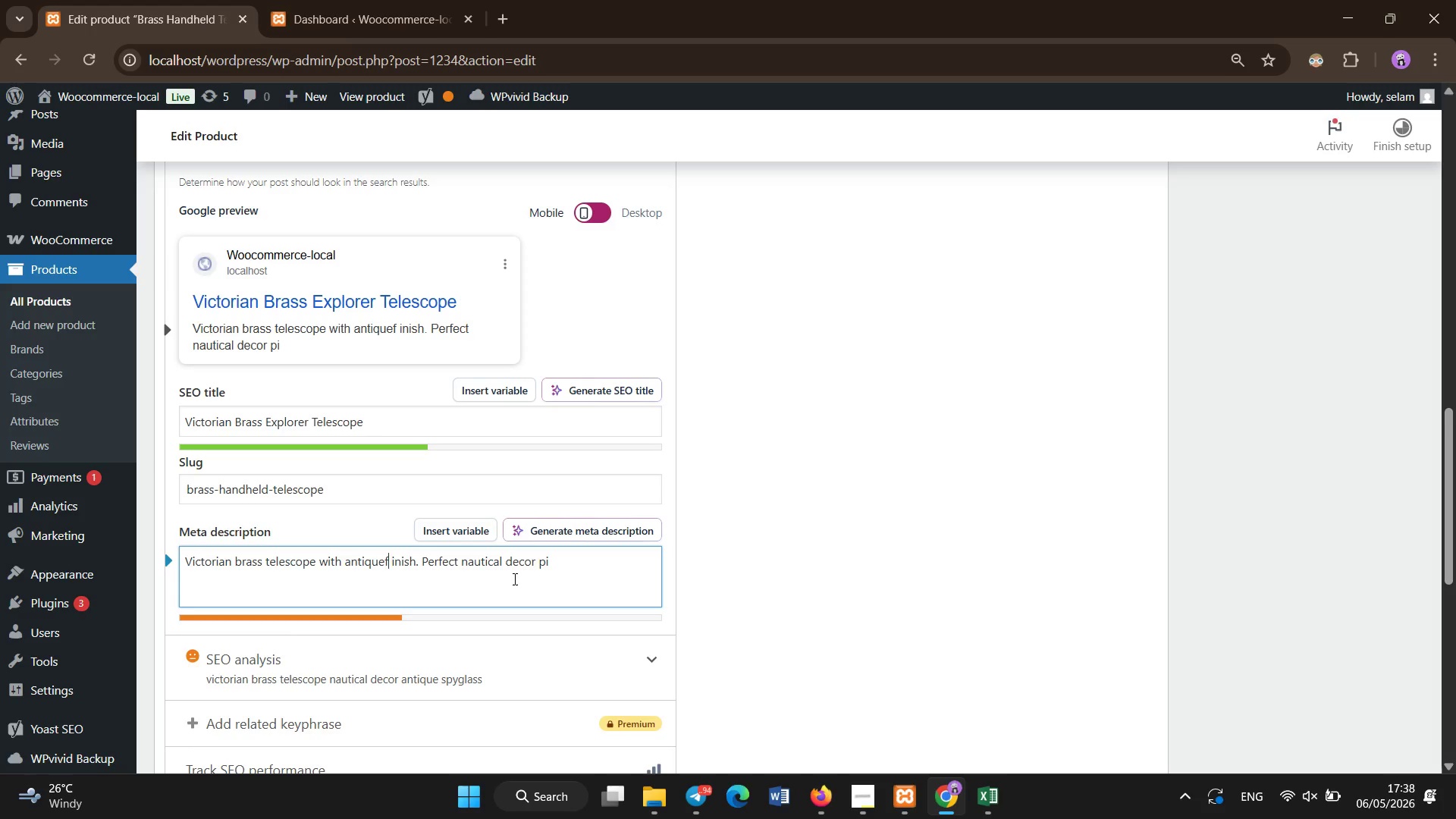 
key(ArrowRight)
 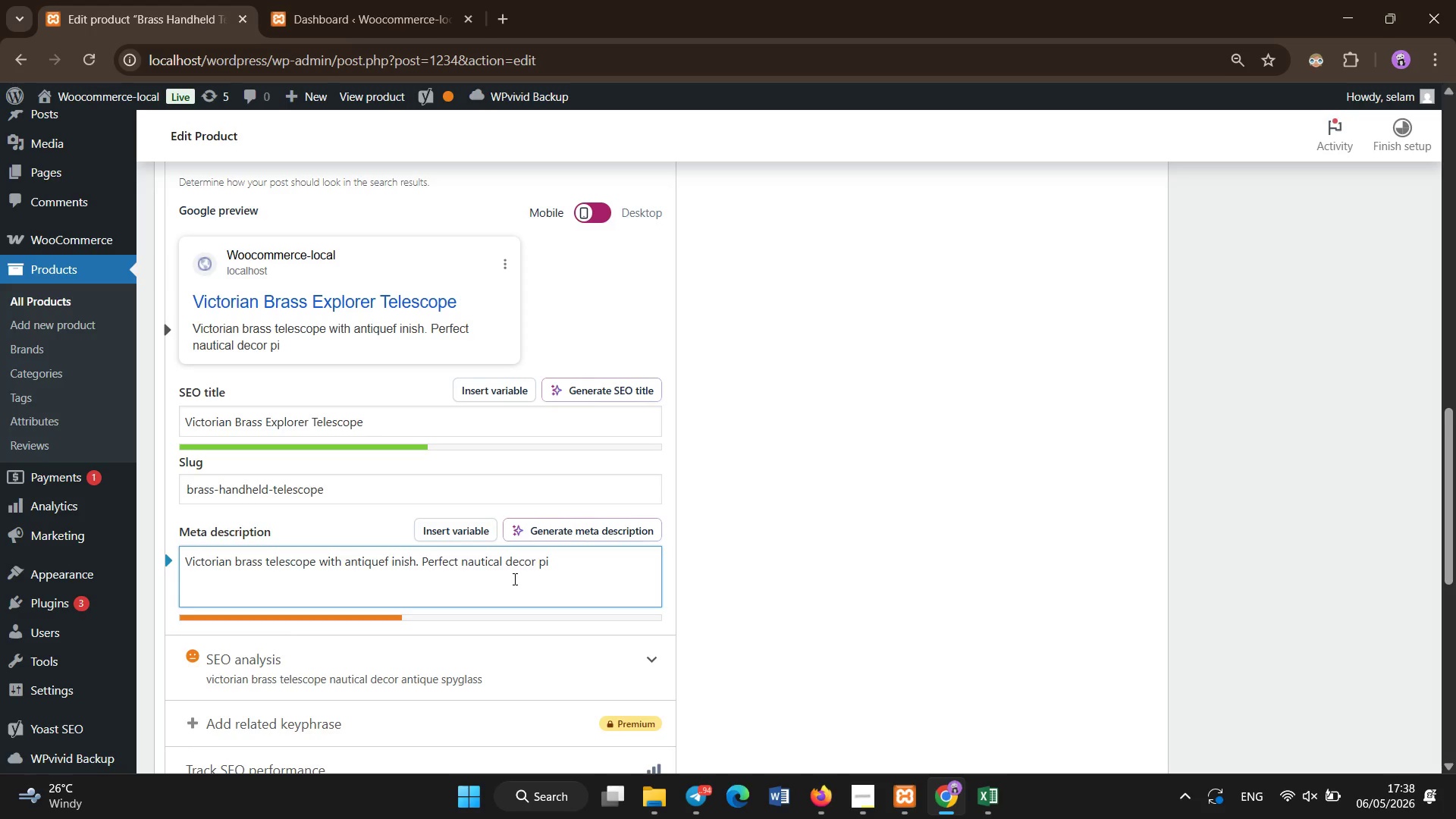 
key(Backspace)
 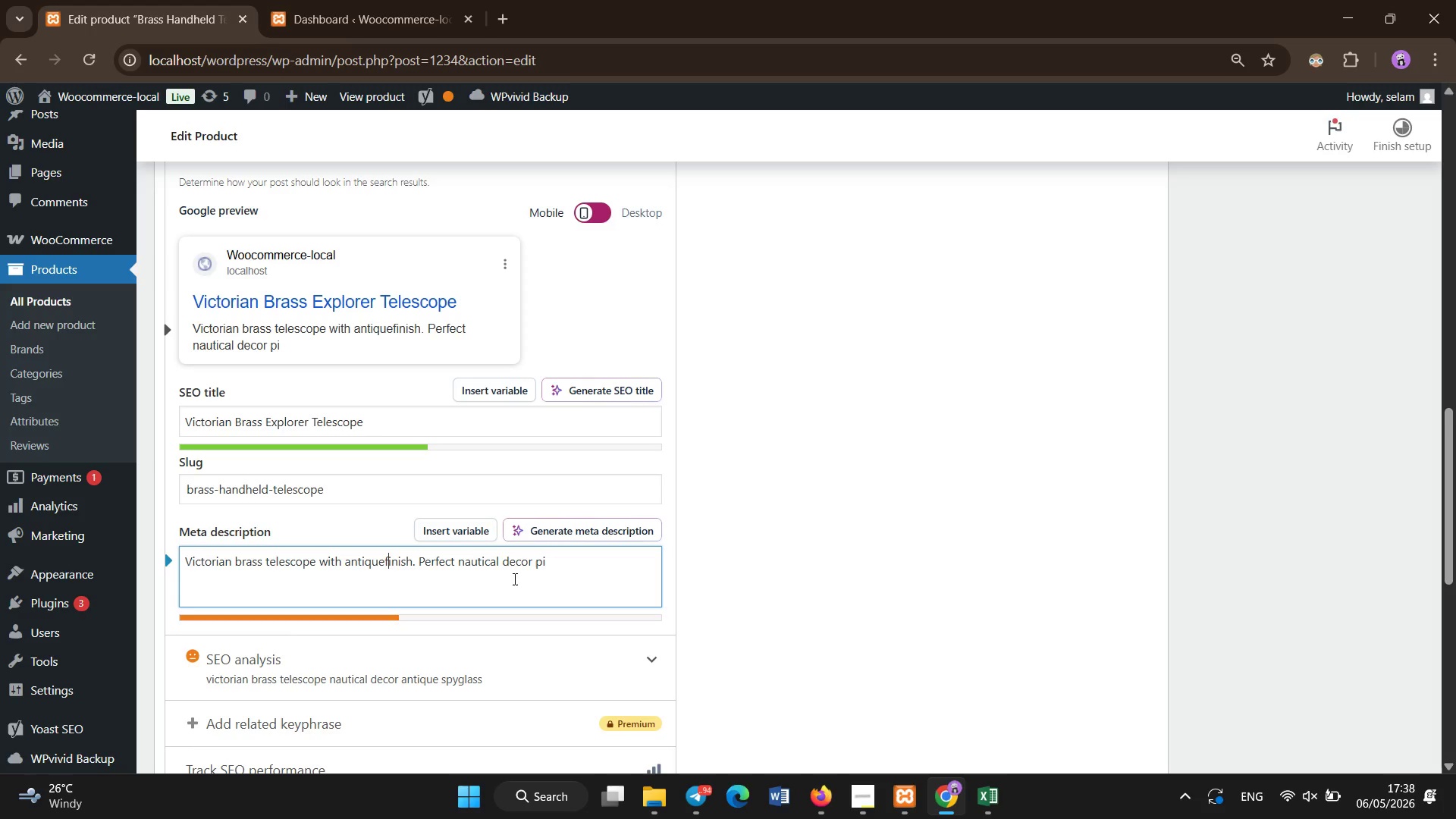 
key(ArrowLeft)
 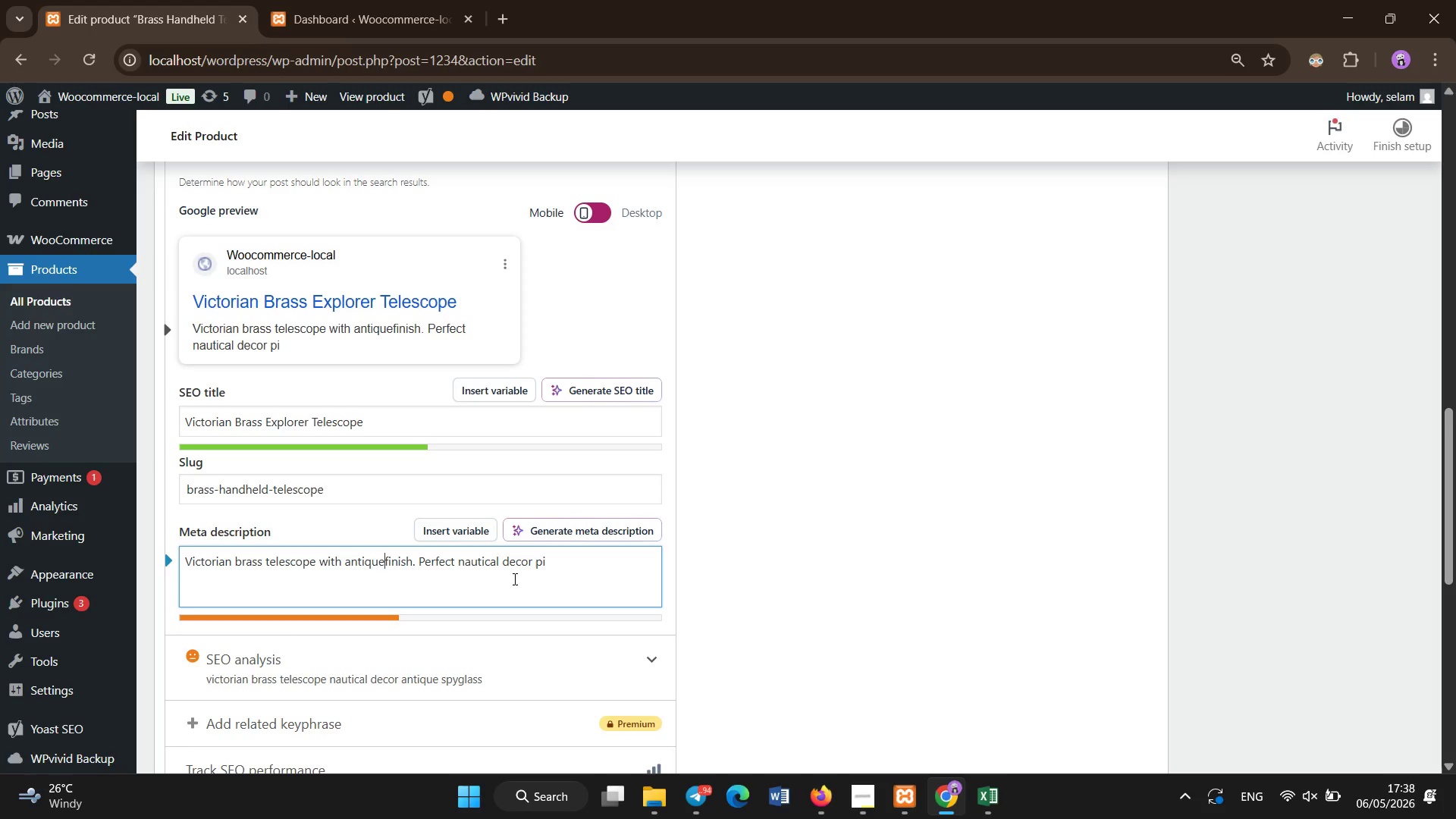 
type( [End]ece inspired by 19-th )
key(Backspace)
type(cen)
key(Backspace)
key(Backspace)
key(Backspace)
type( )
key(Backspace)
key(Backspace)
key(Backspace)
key(Backspace)
type(th-century maritime ee)
key(Backspace)
type(xploration.)
 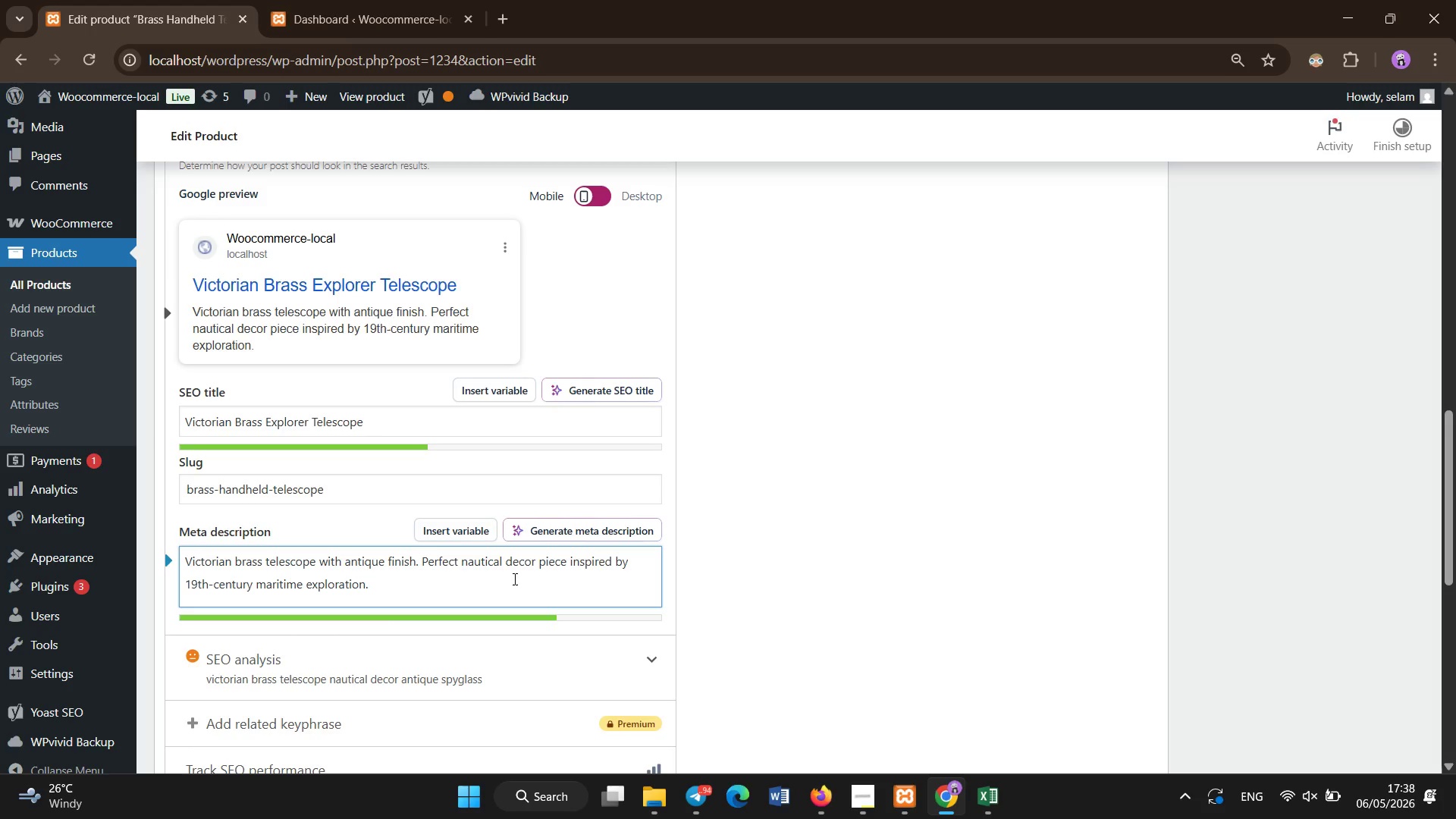 
wait(7.78)
 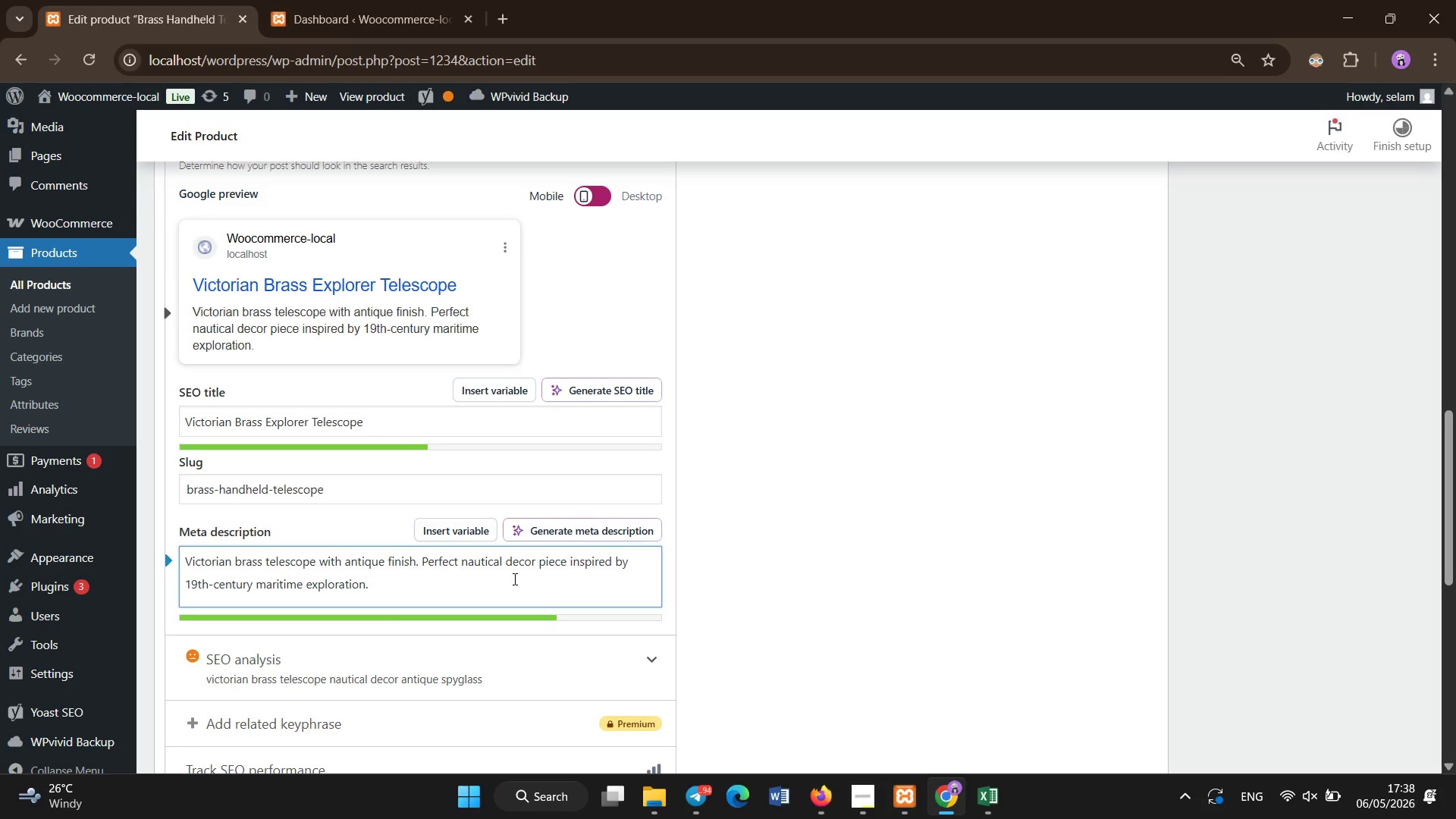 
scroll: coordinate [438, 33], scroll_direction: down, amount: 1.0
 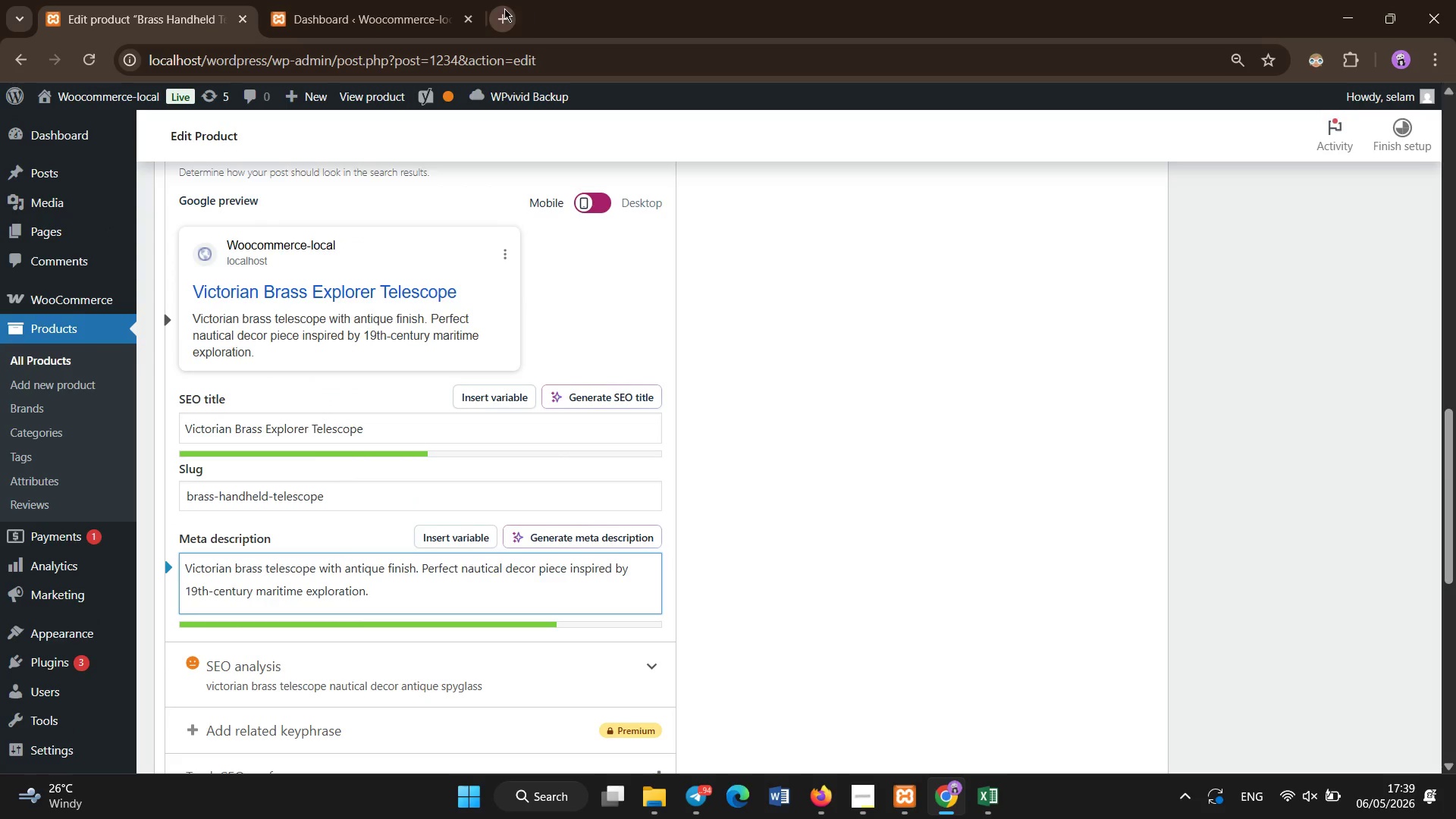 
left_click([502, 7])
 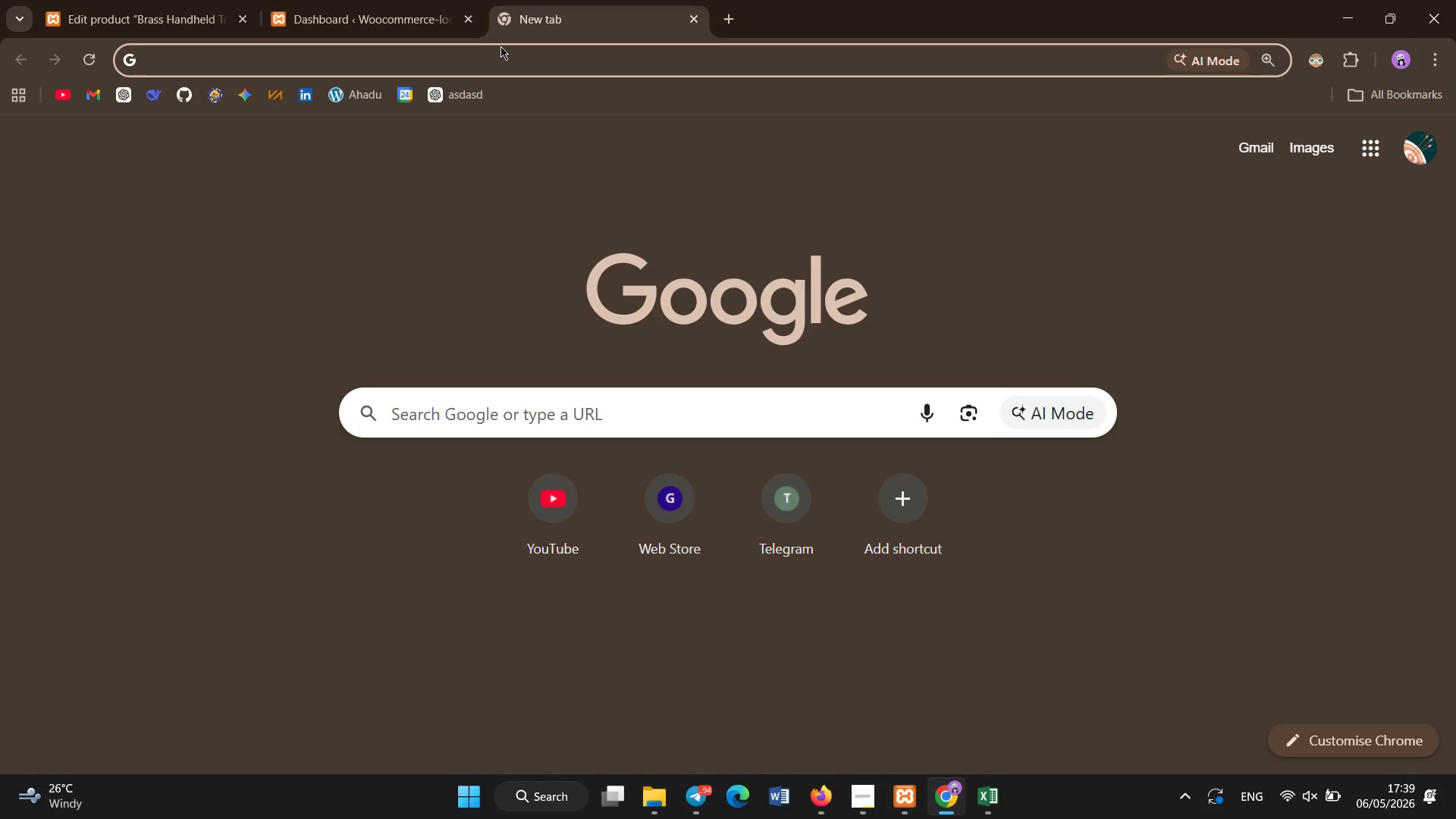 
type(uns)
 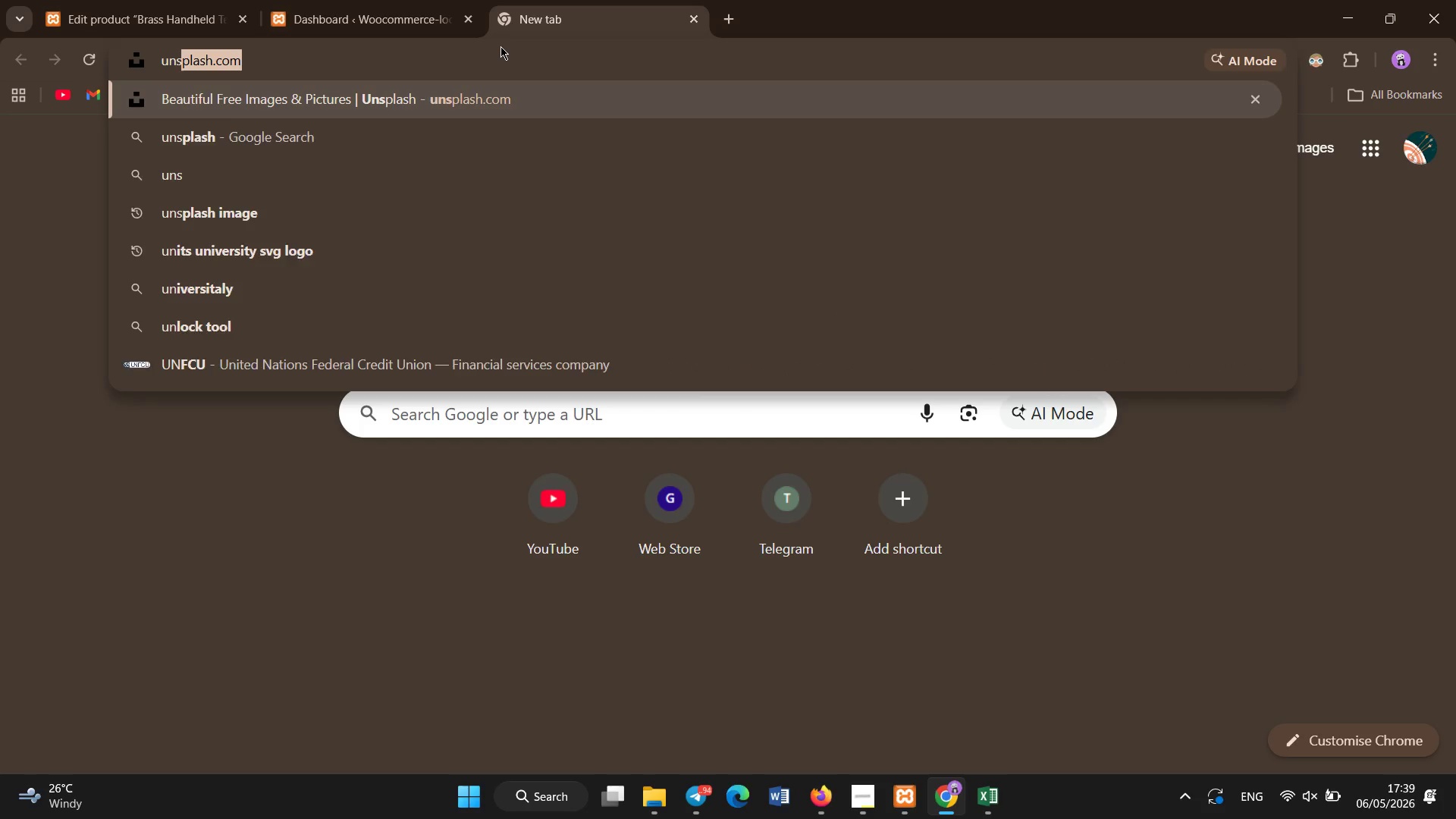 
key(Enter)
 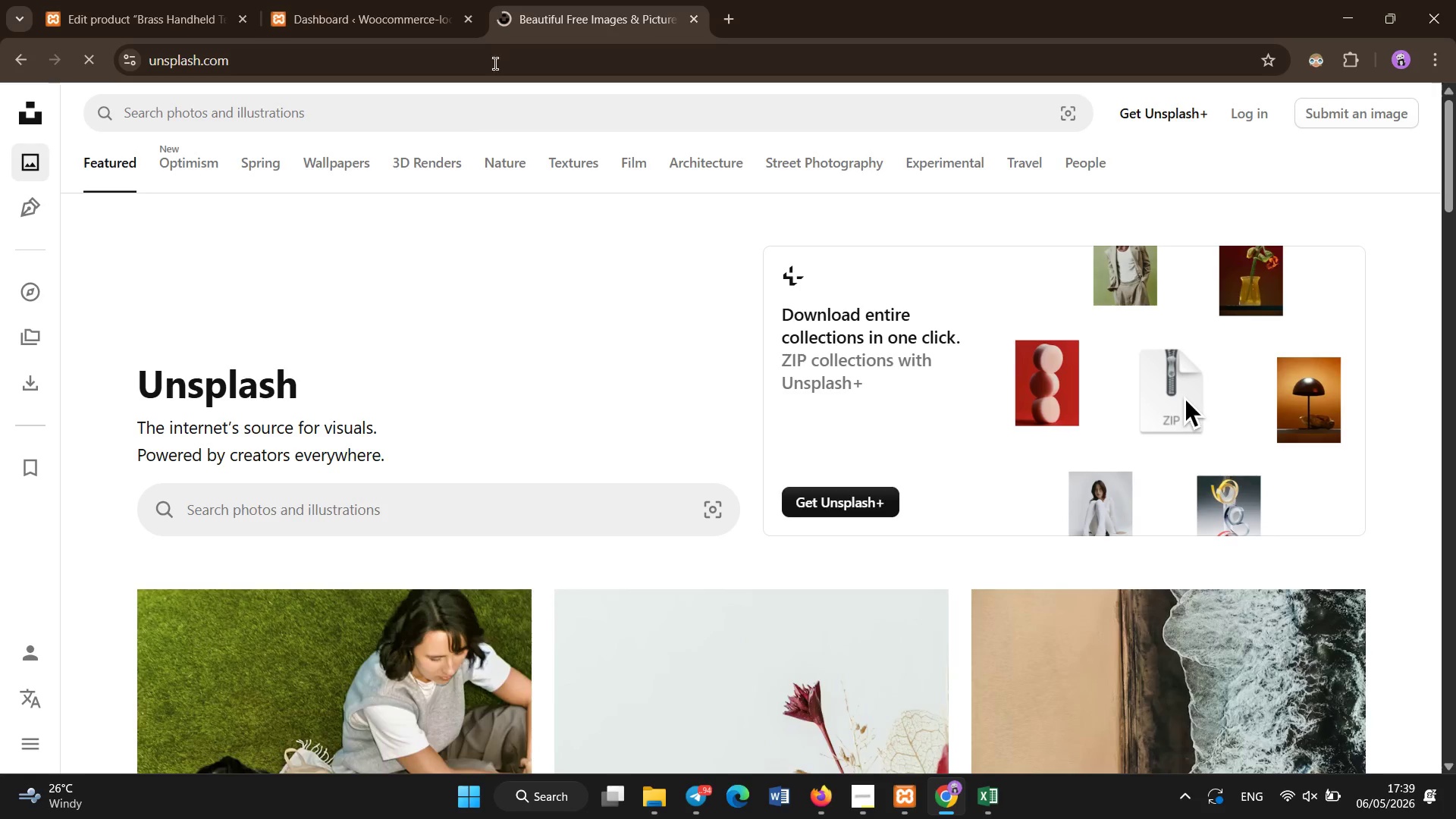 
left_click([461, 106])
 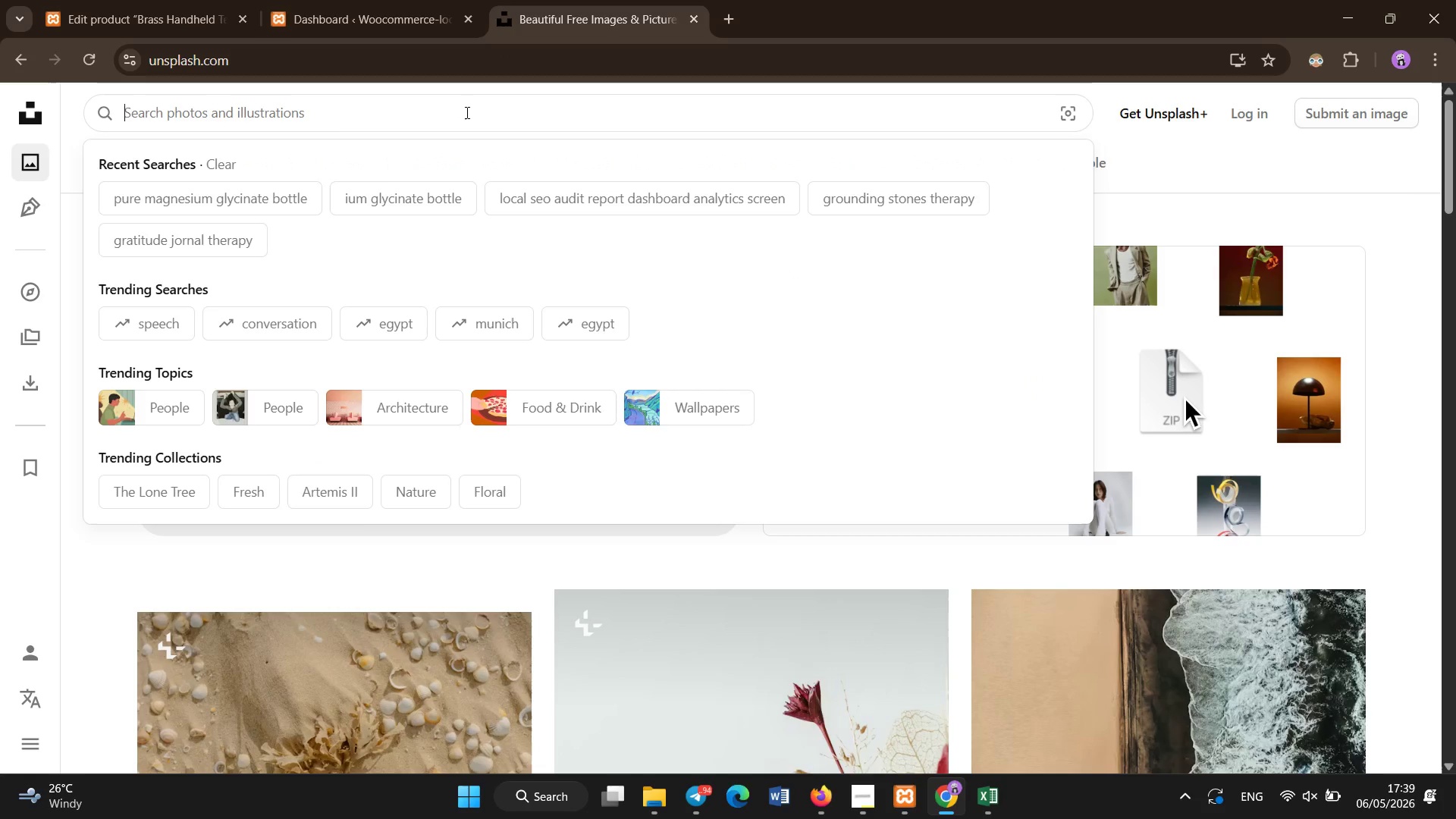 
type(aantantique brass telescope spyglass vintage)
 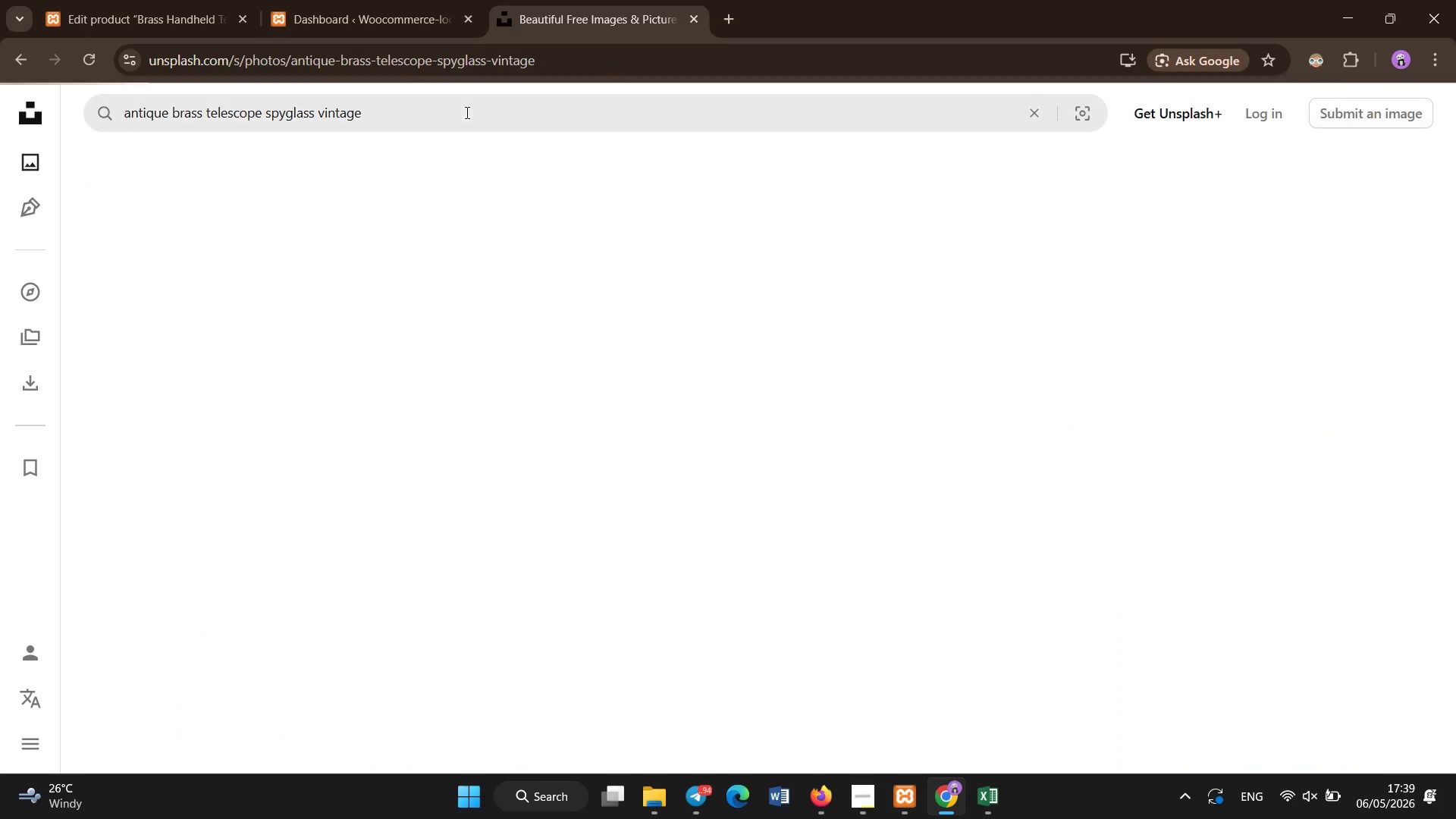 
hold_key(key=Backspace, duration=0.77)
 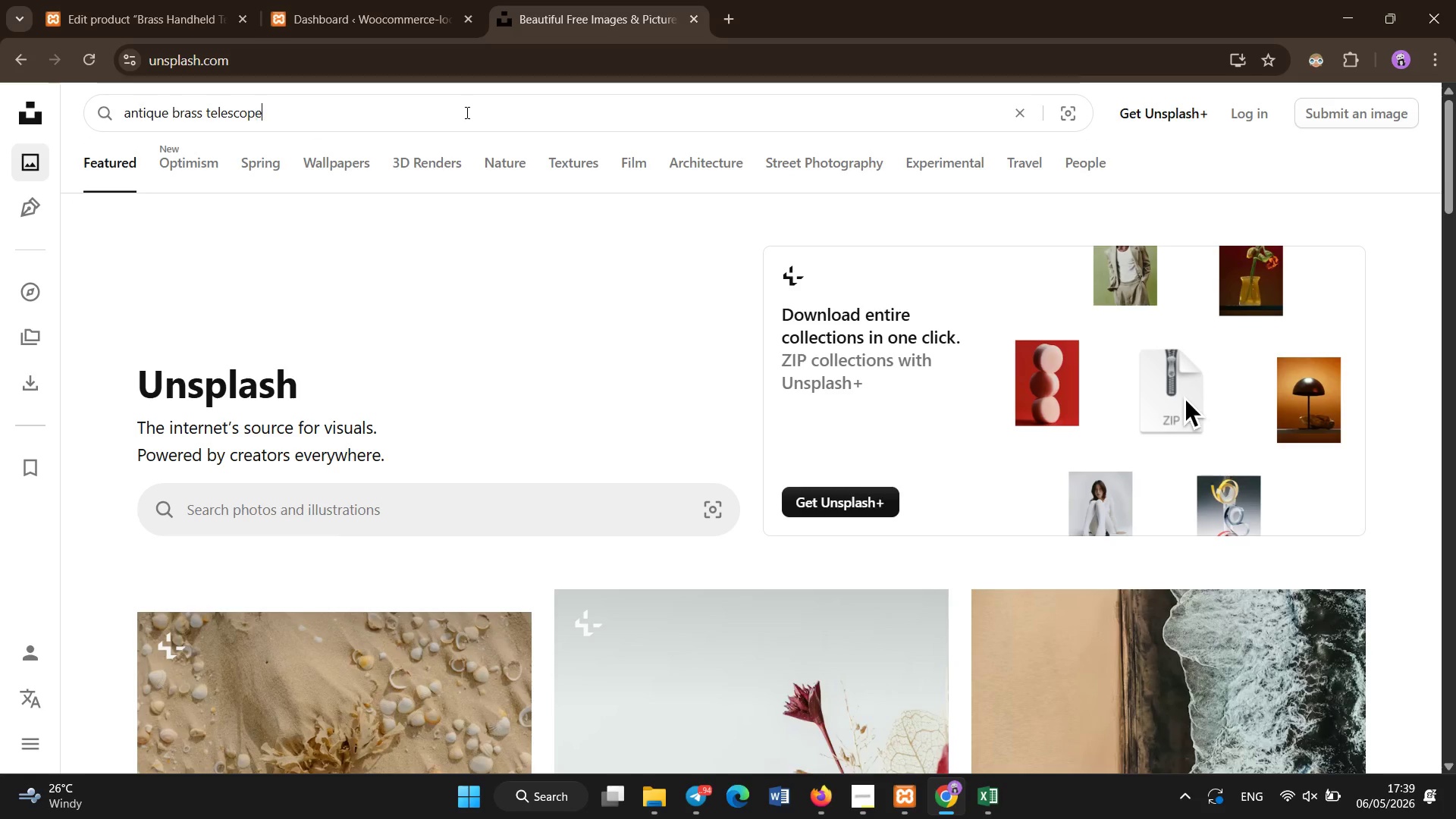 
key(Enter)
 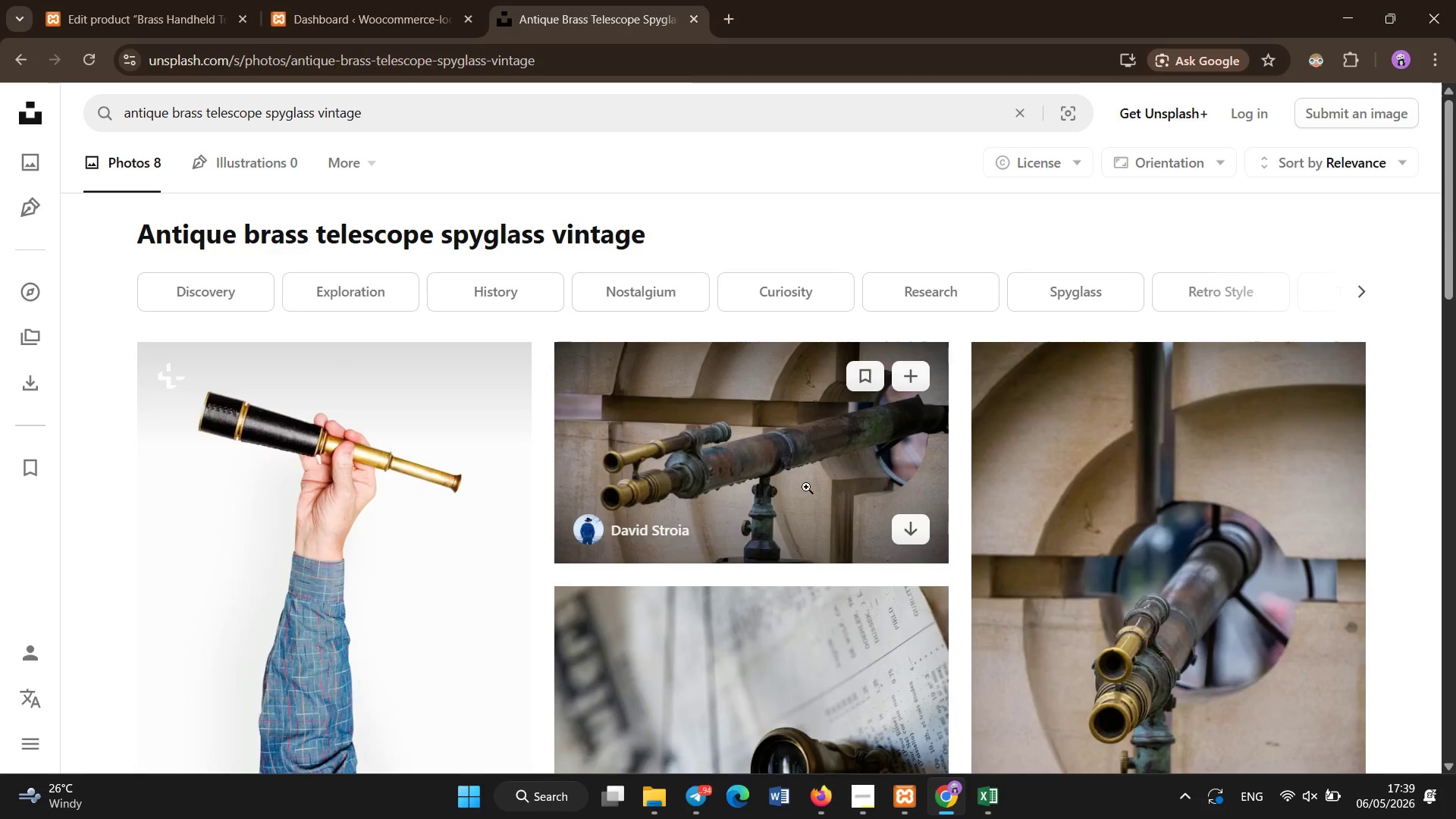 
left_click([914, 539])
 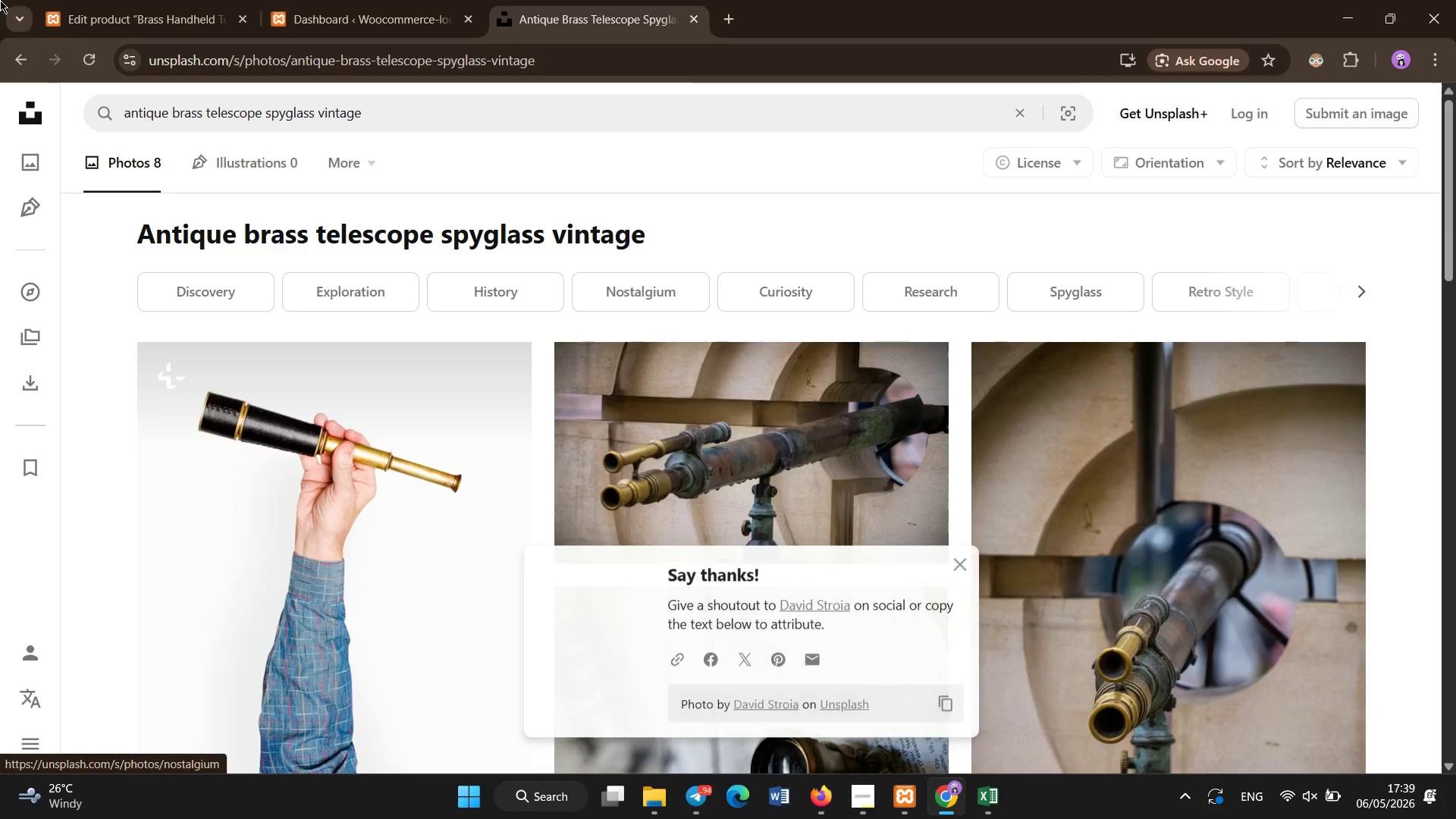 
left_click([0, 0])
 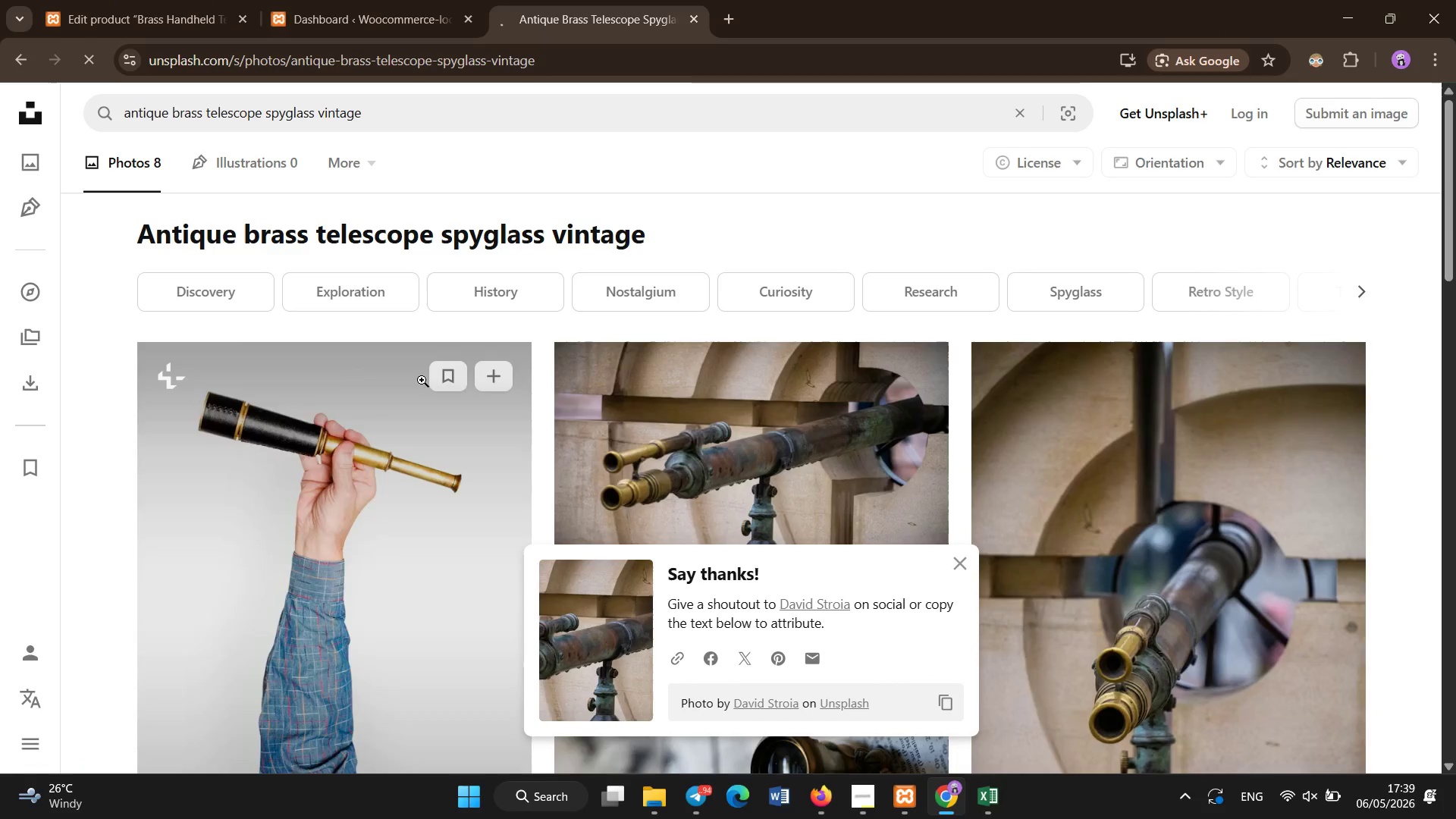 
scroll: coordinate [422, 380], scroll_direction: down, amount: 6.0
 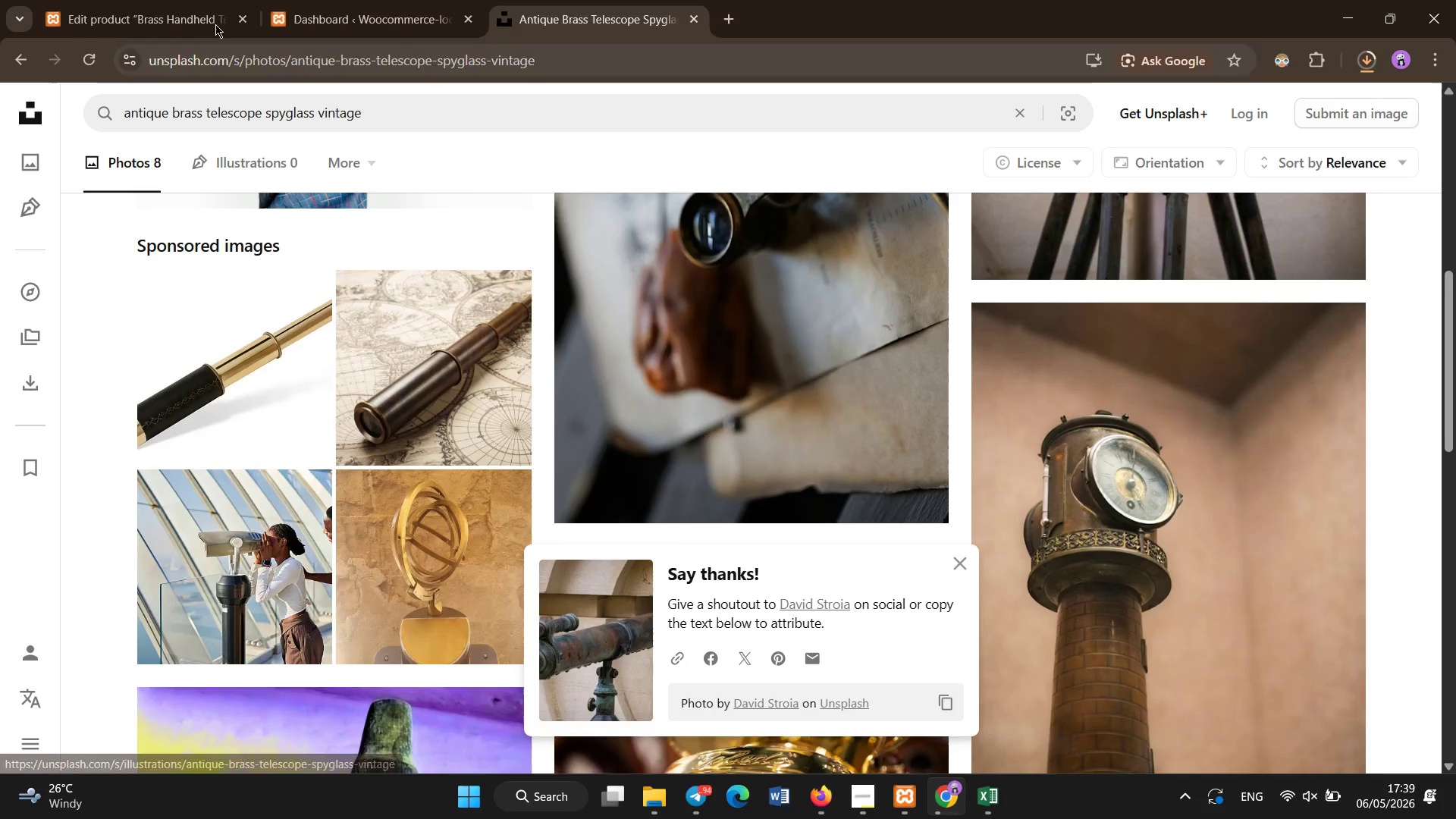 
left_click([202, 0])
 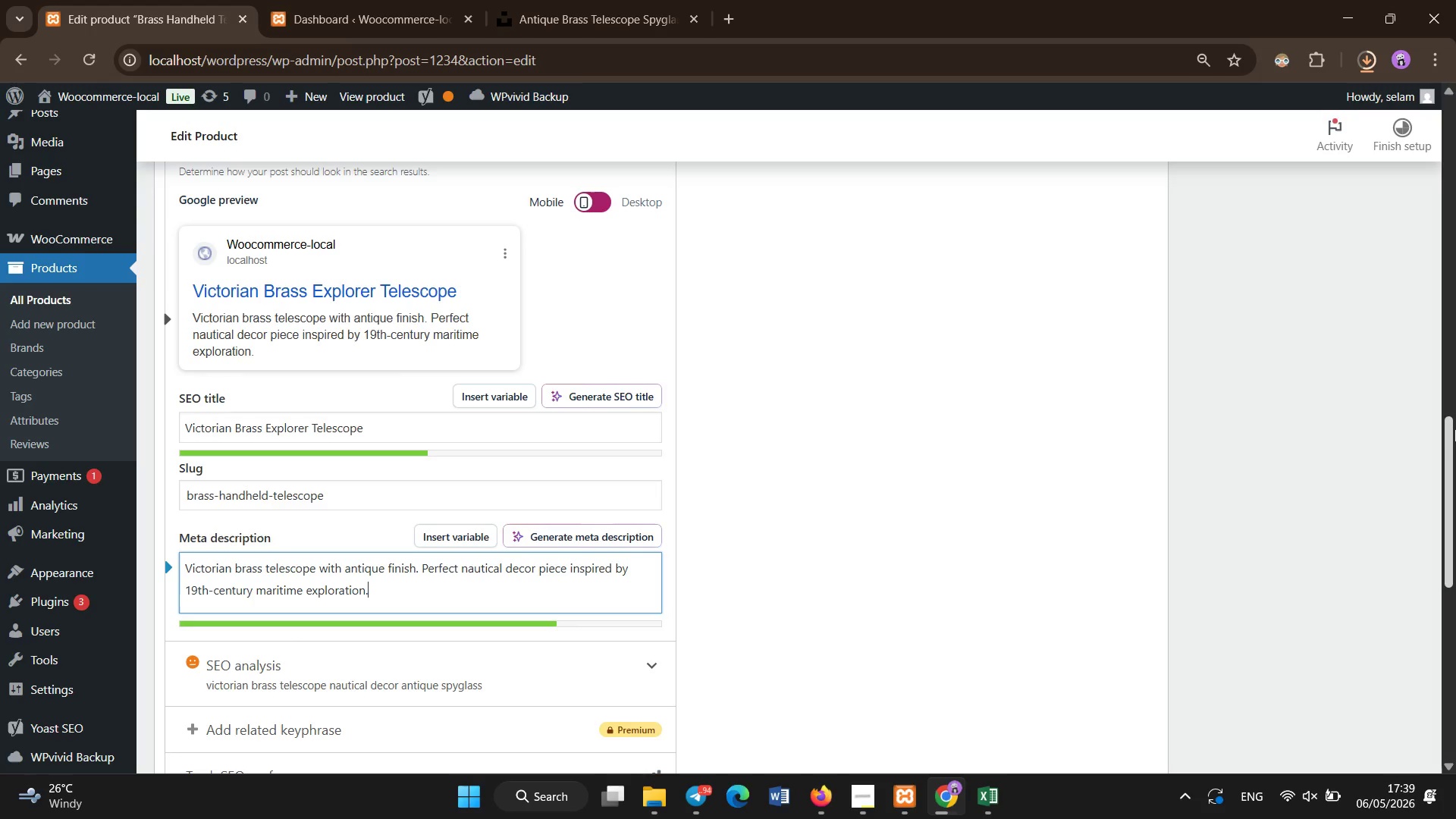 
left_click_drag(start_coordinate=[1451, 423], to_coordinate=[1448, 178])
 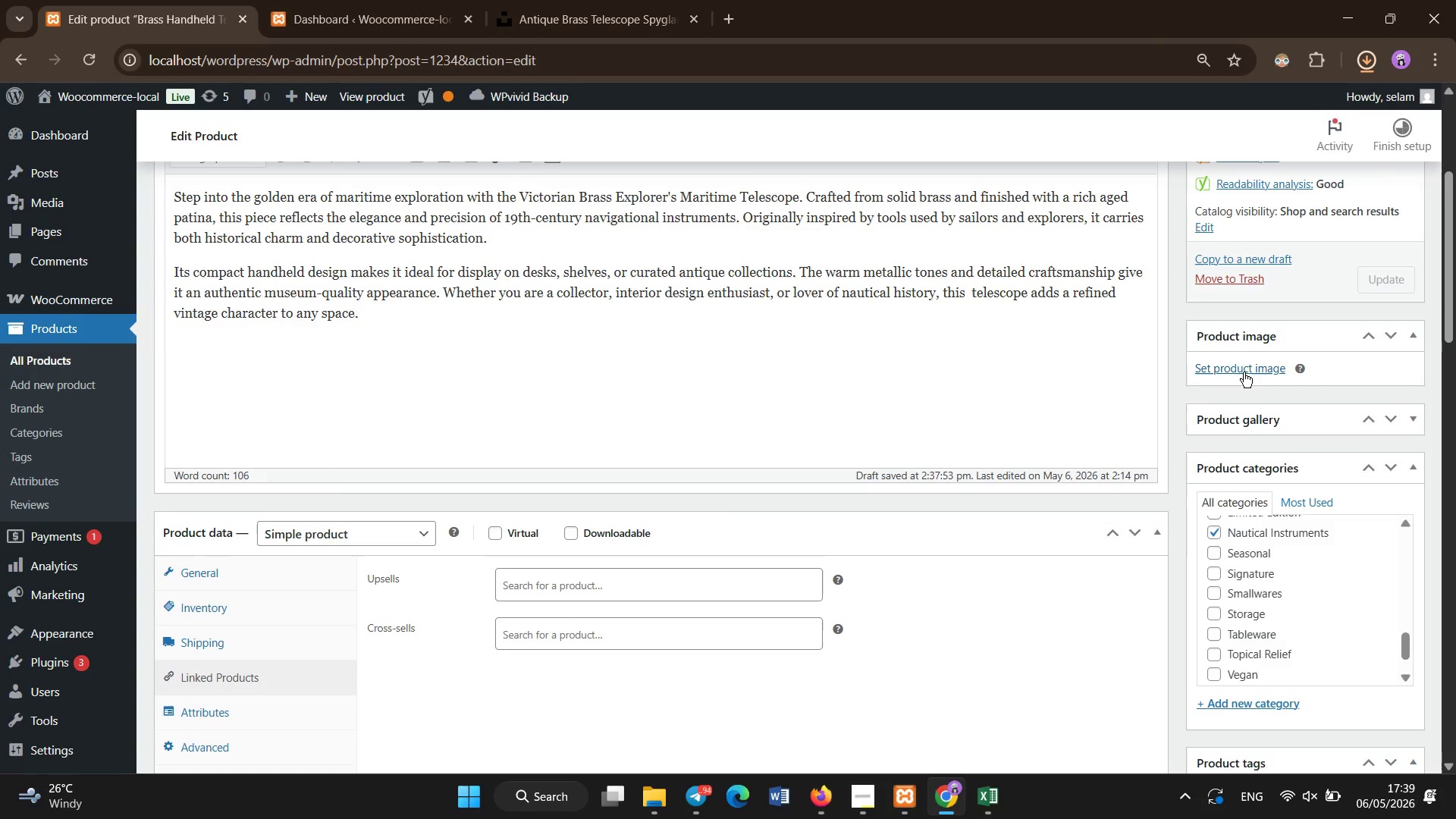 
left_click([1244, 375])
 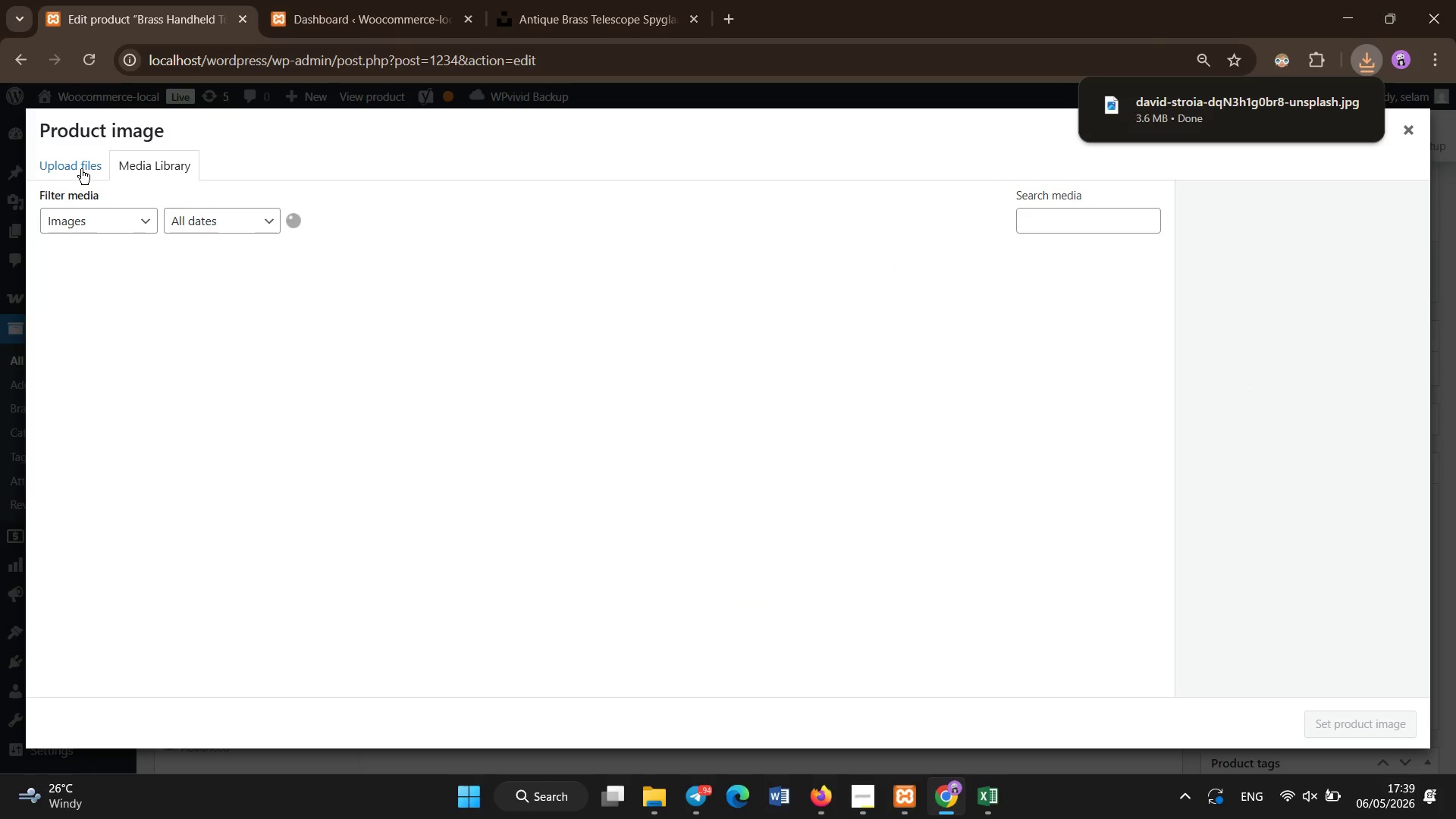 
left_click([81, 169])
 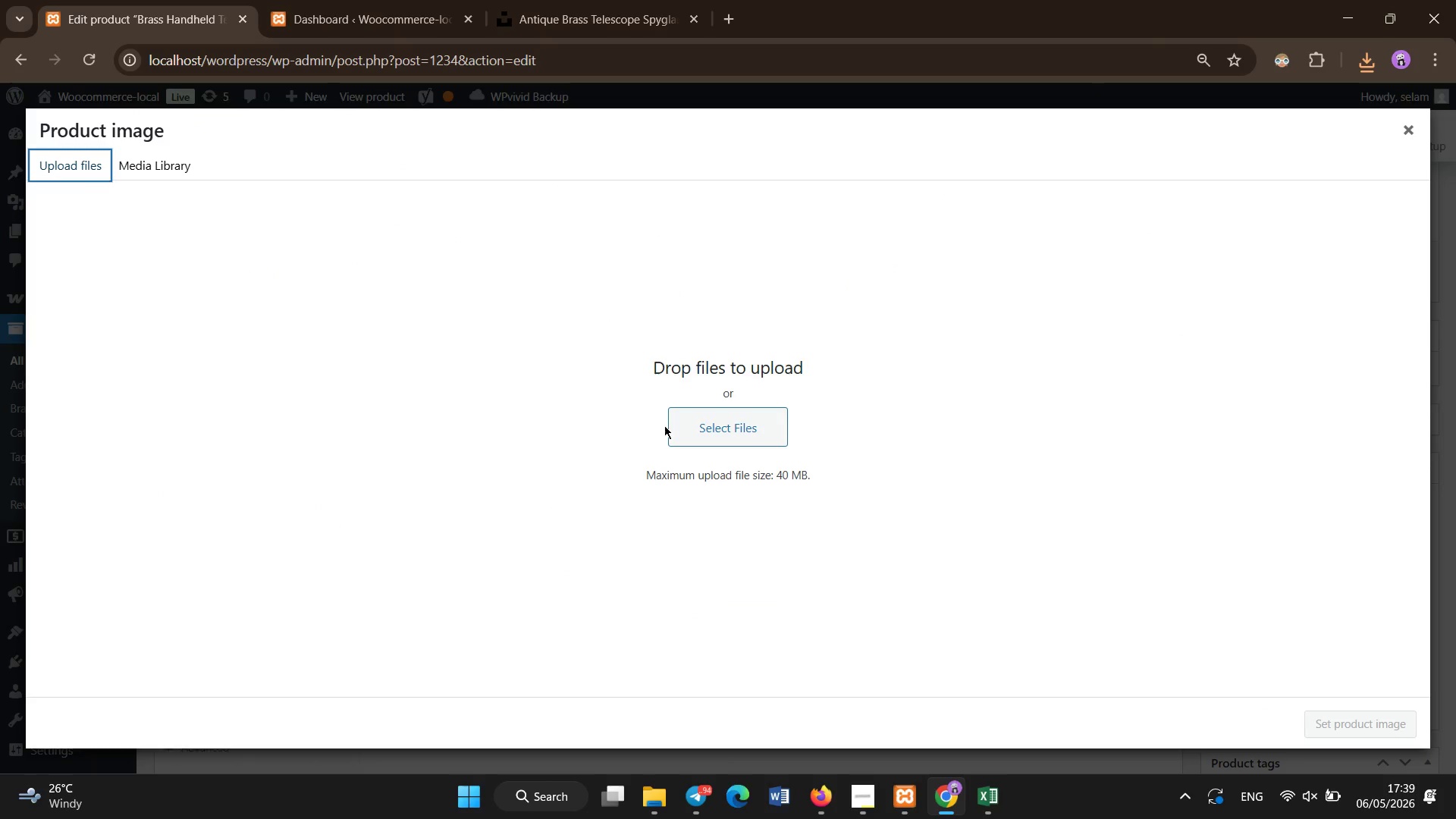 
left_click([664, 425])
 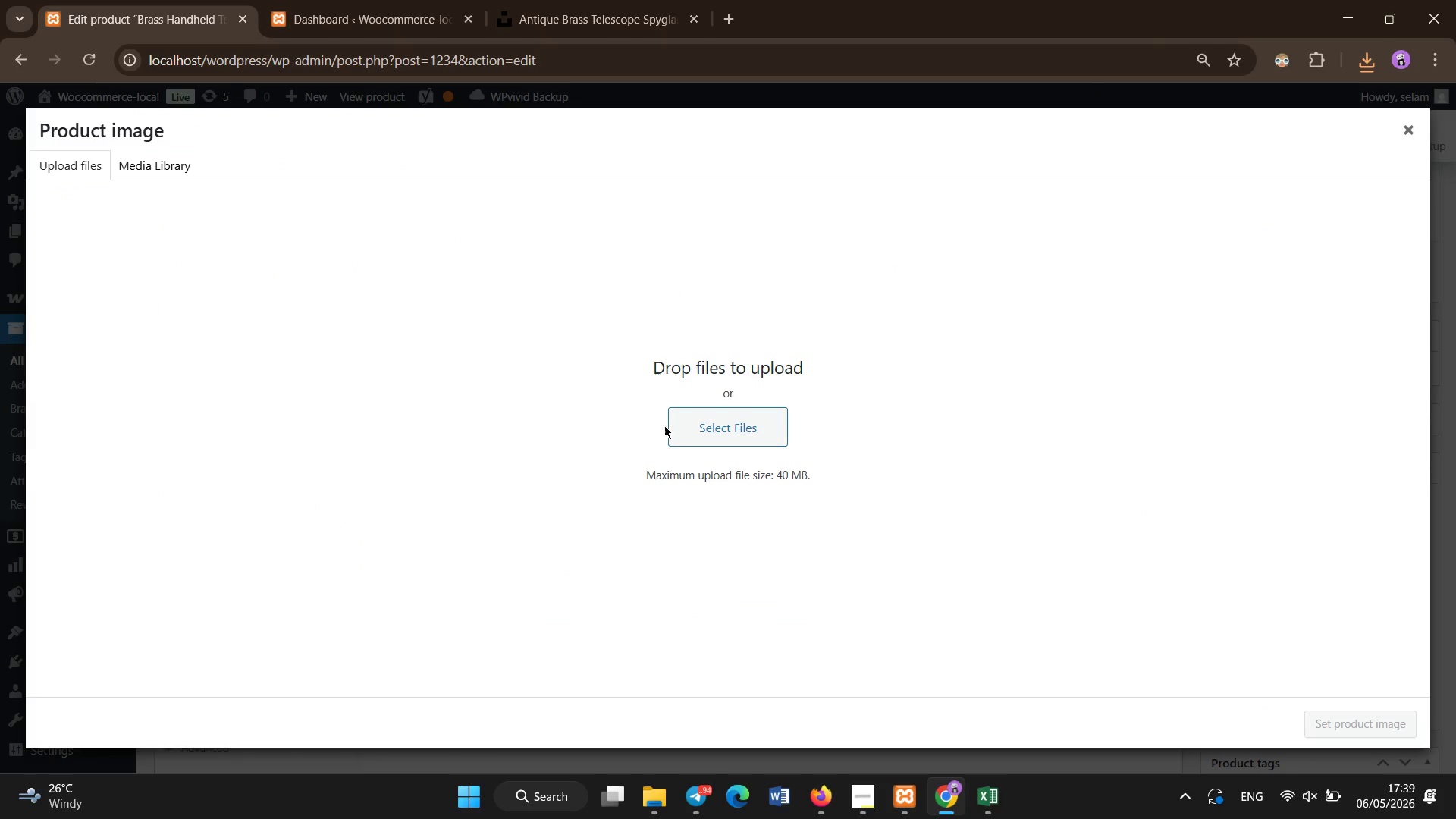 
left_click([698, 431])
 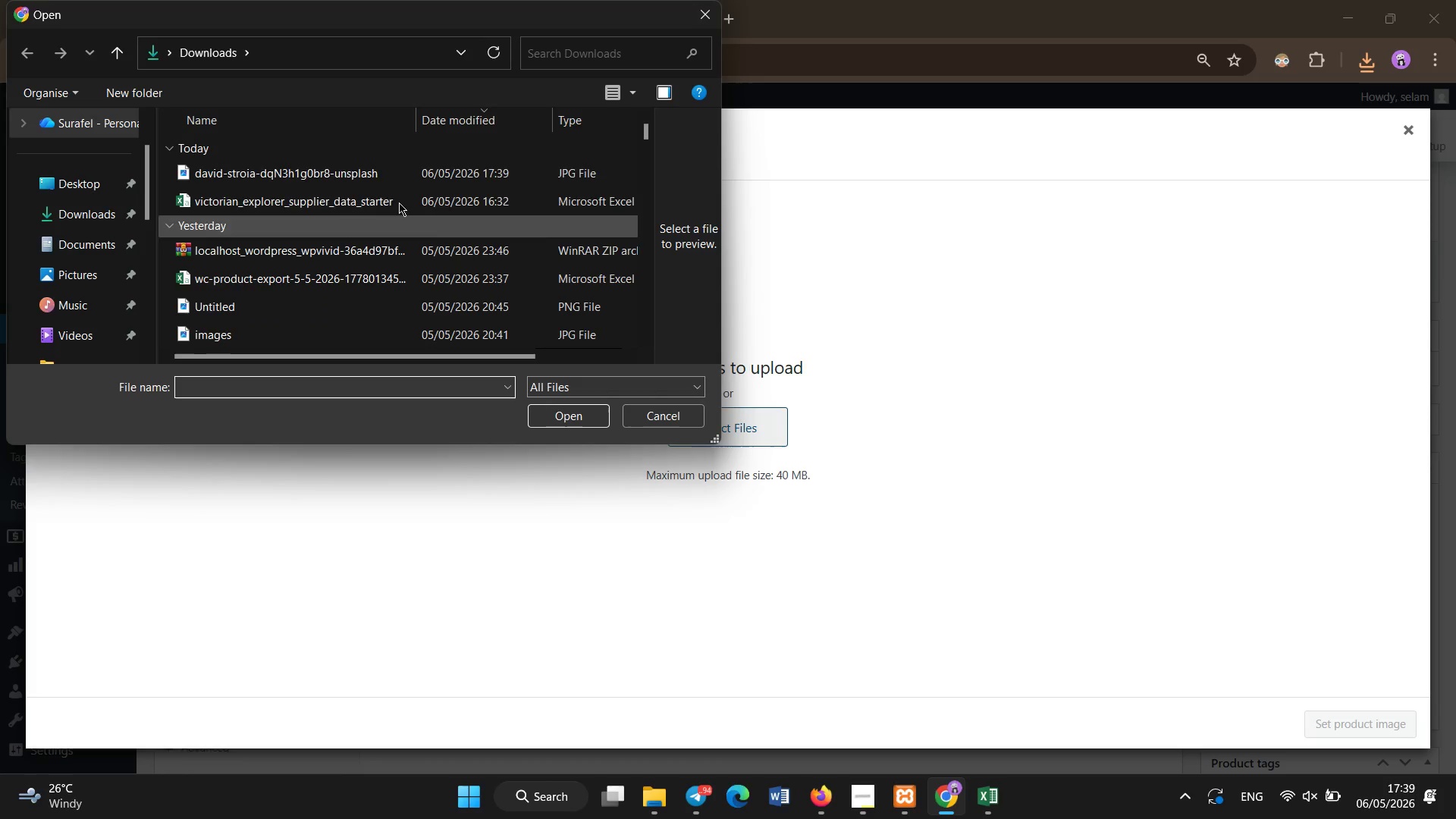 
double_click([335, 162])
 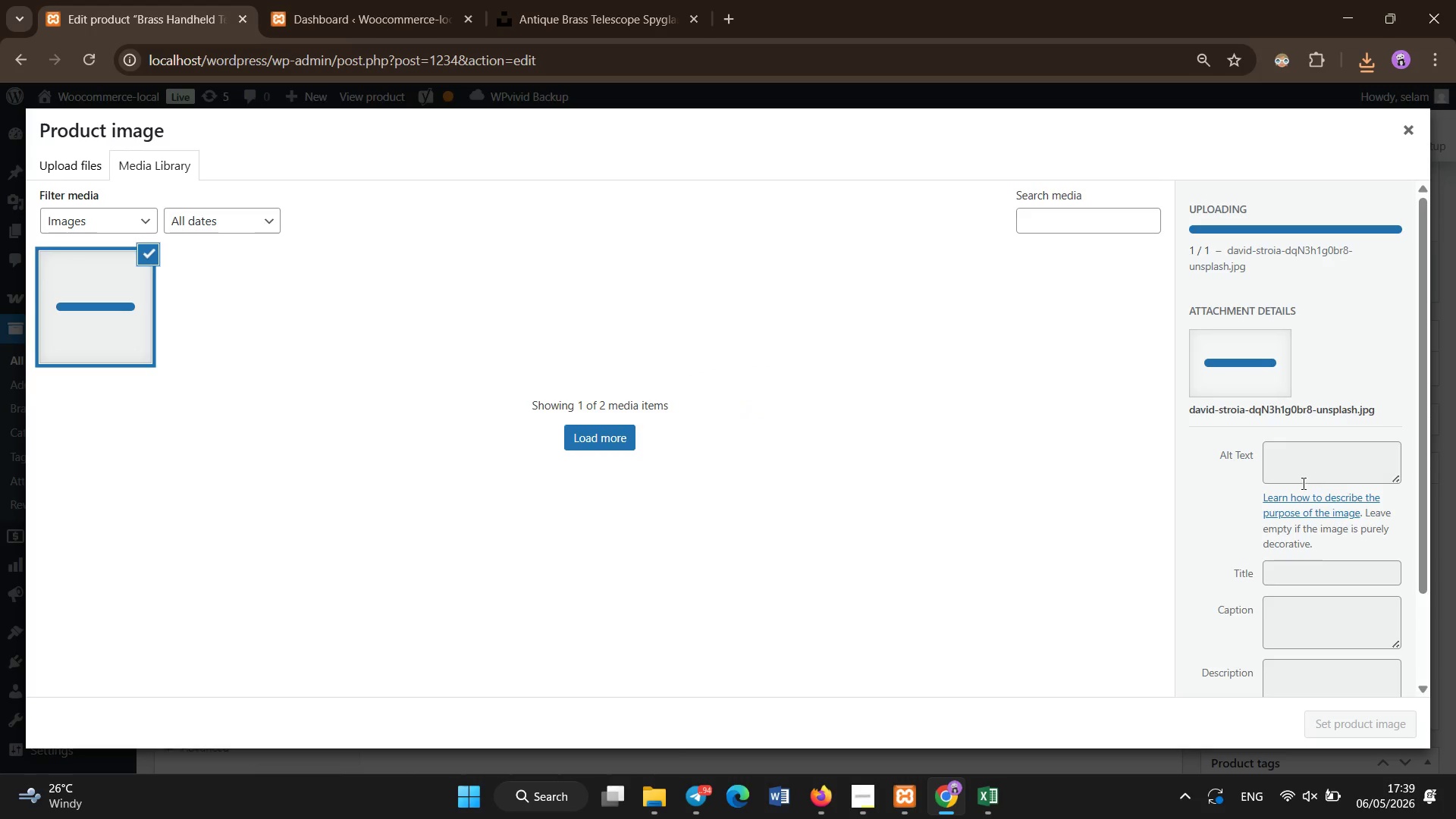 
left_click([1277, 466])
 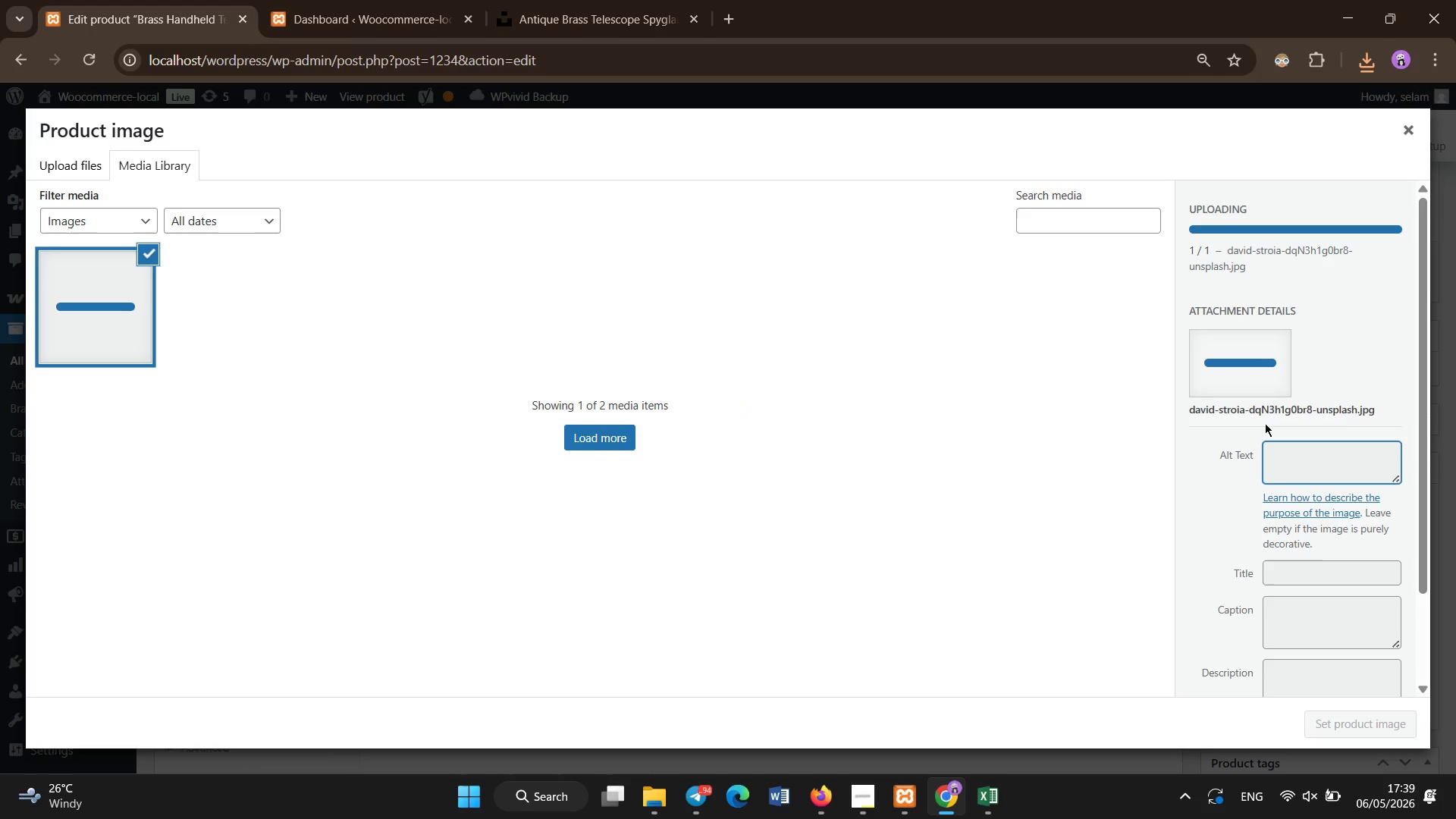 
left_click([1265, 422])
 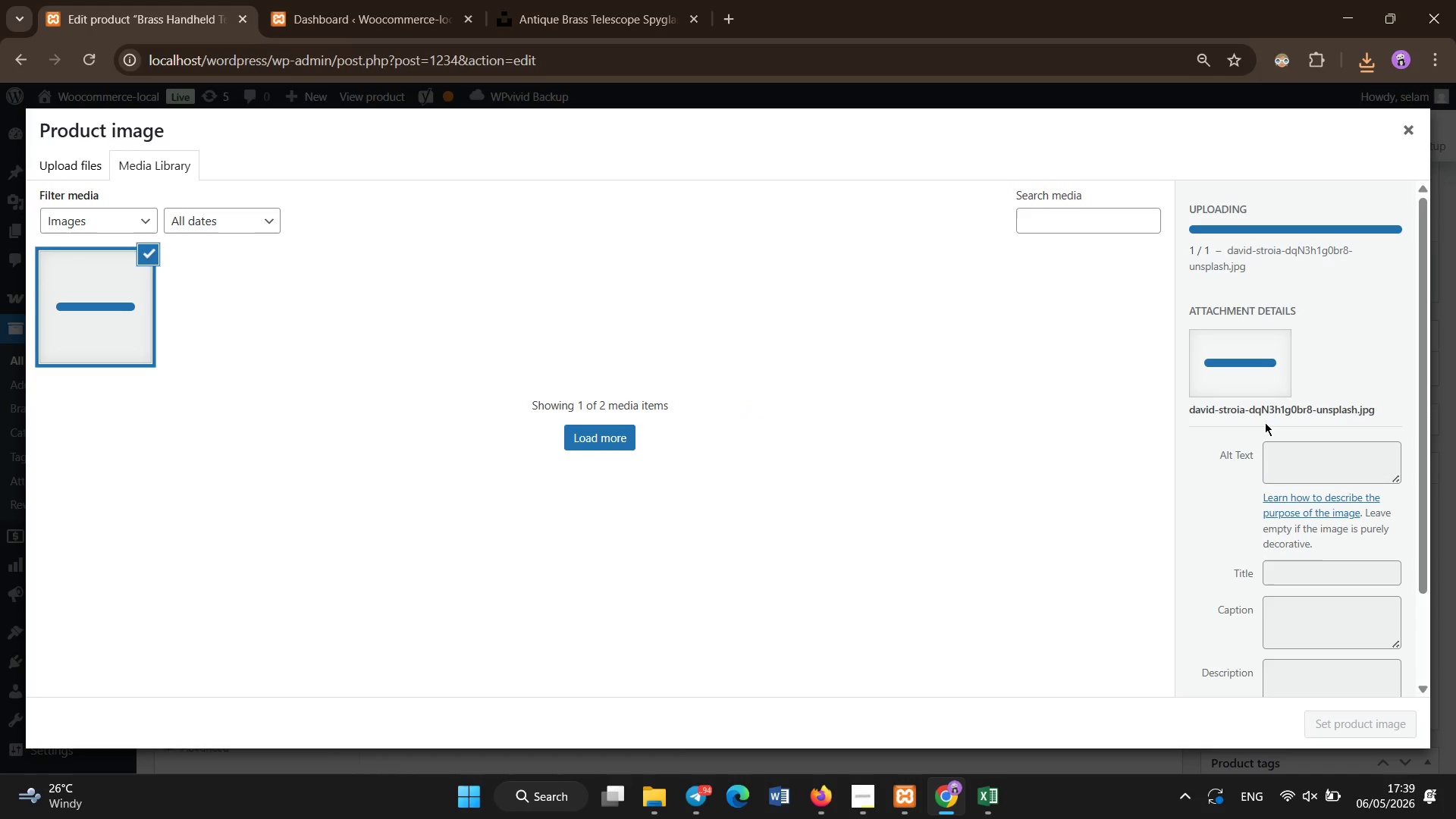 
left_click([1277, 451])
 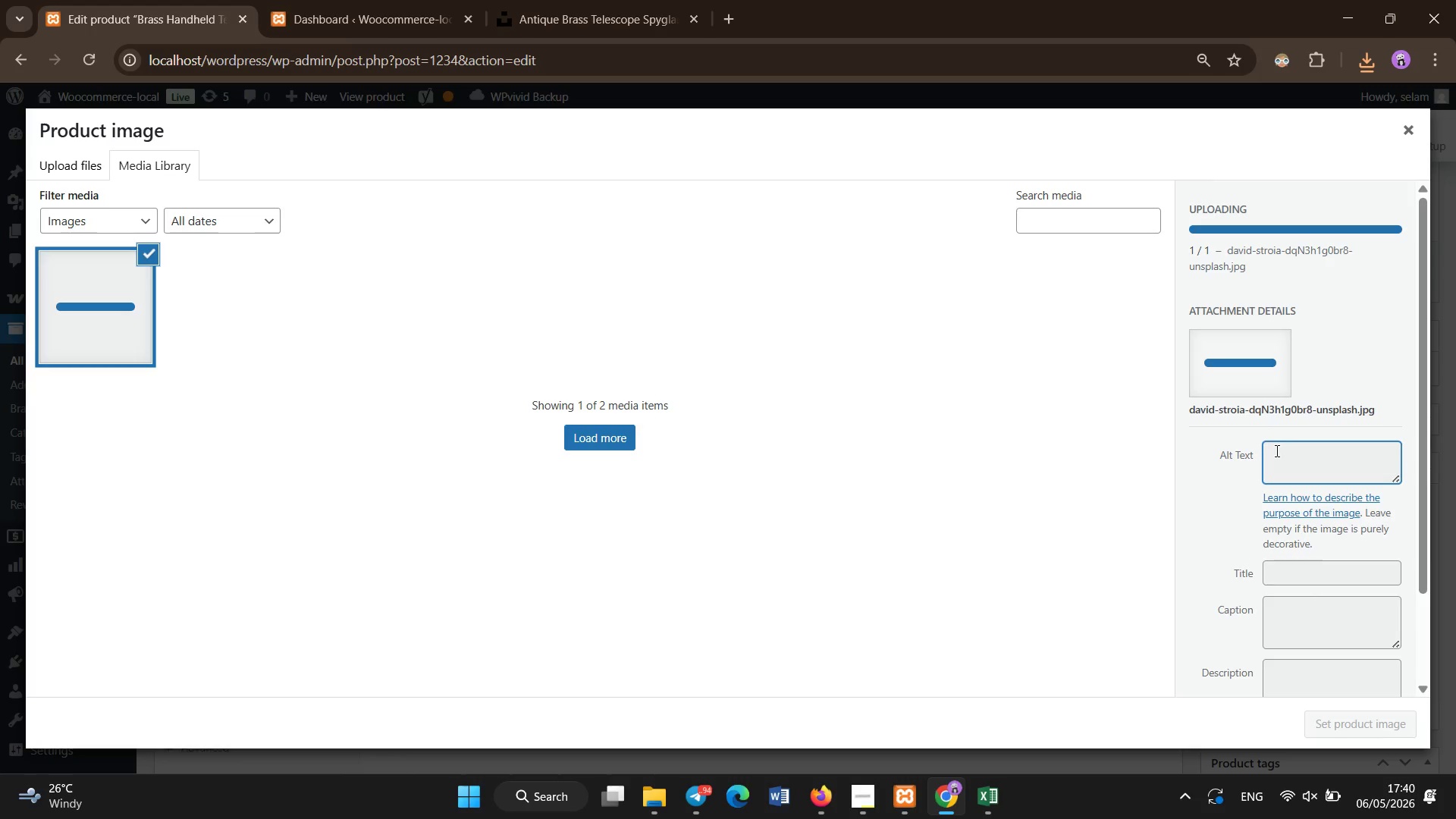 
wait(5.11)
 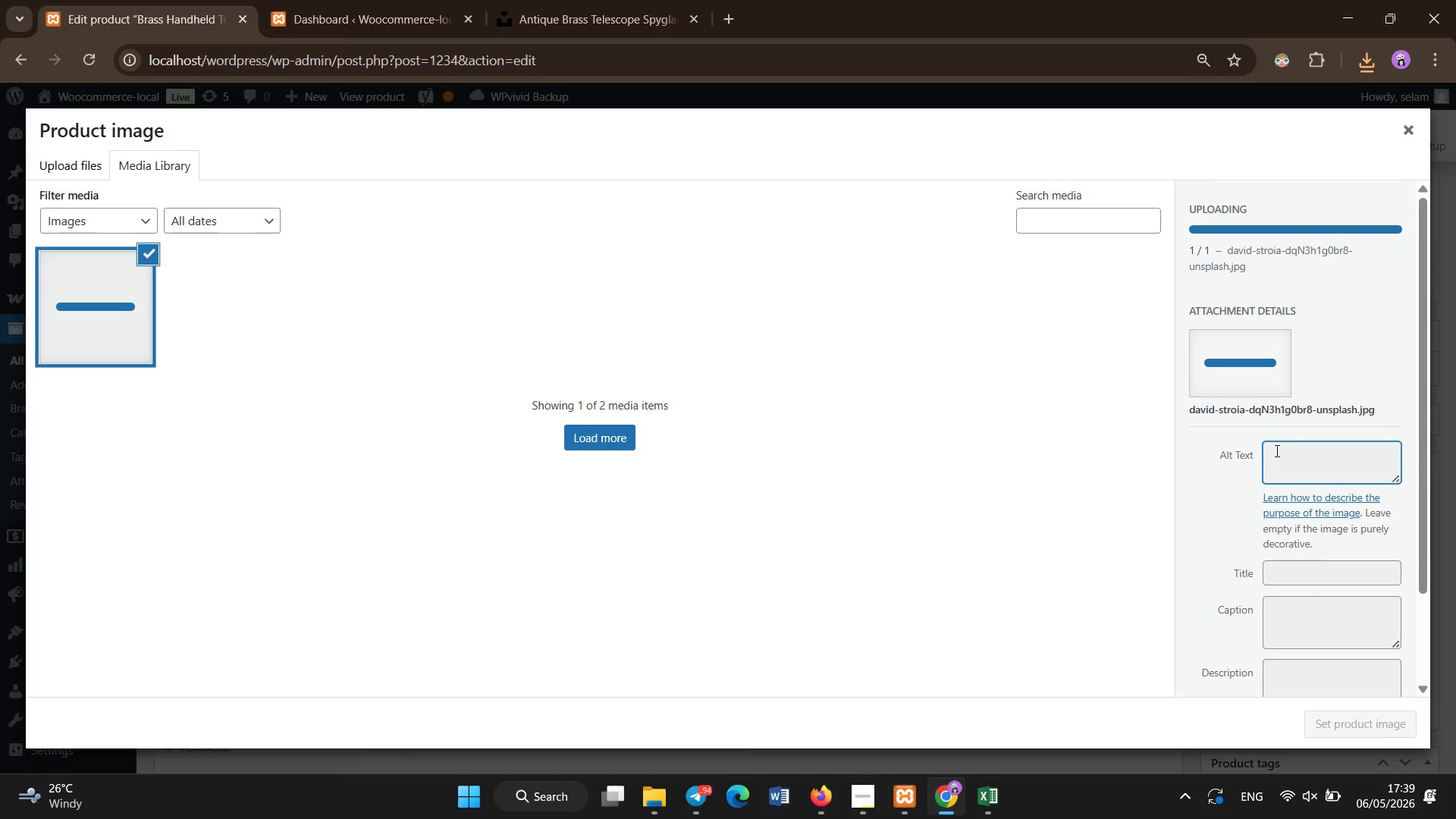 
left_click([1281, 359])
 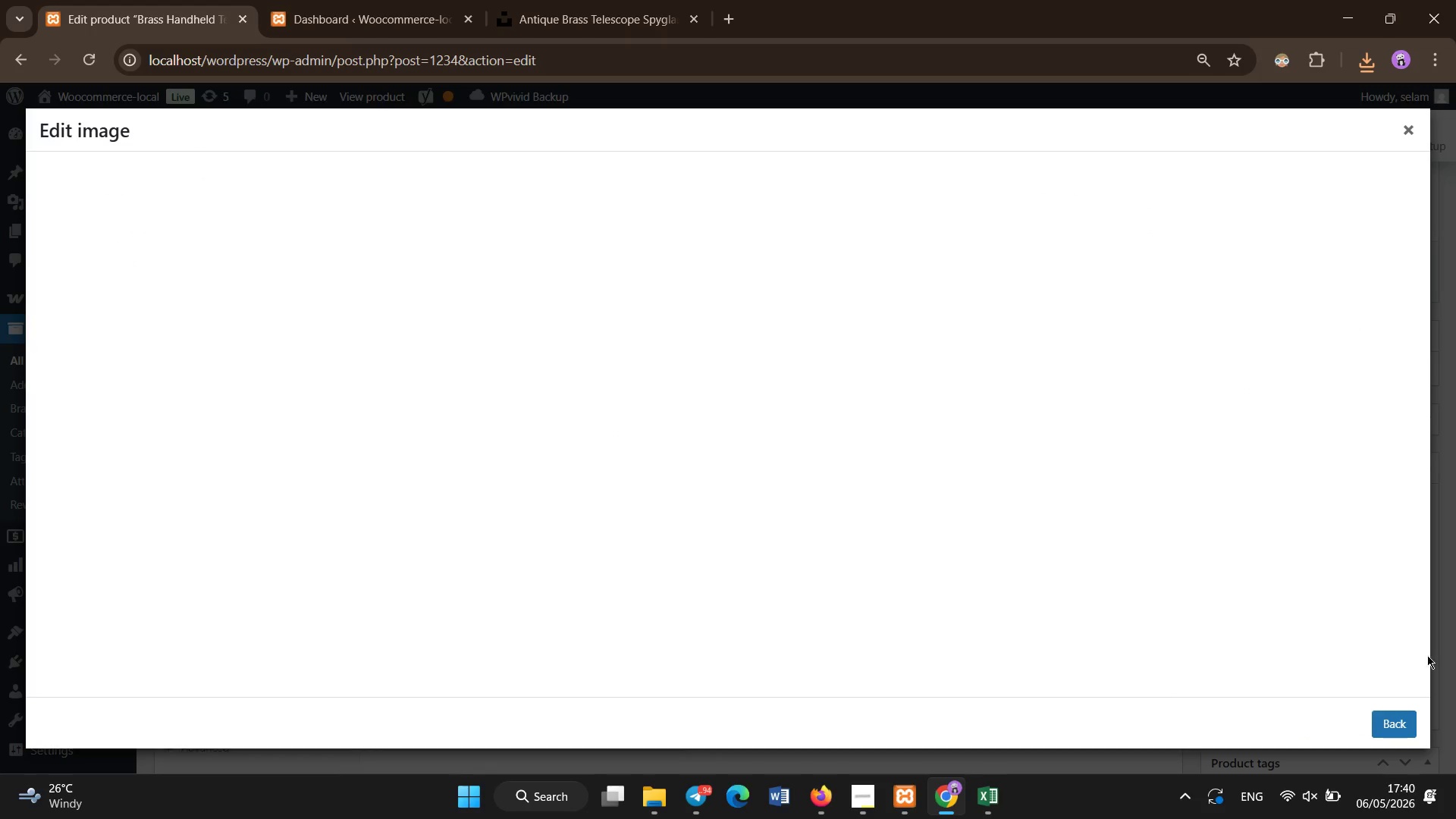 
left_click([1401, 723])
 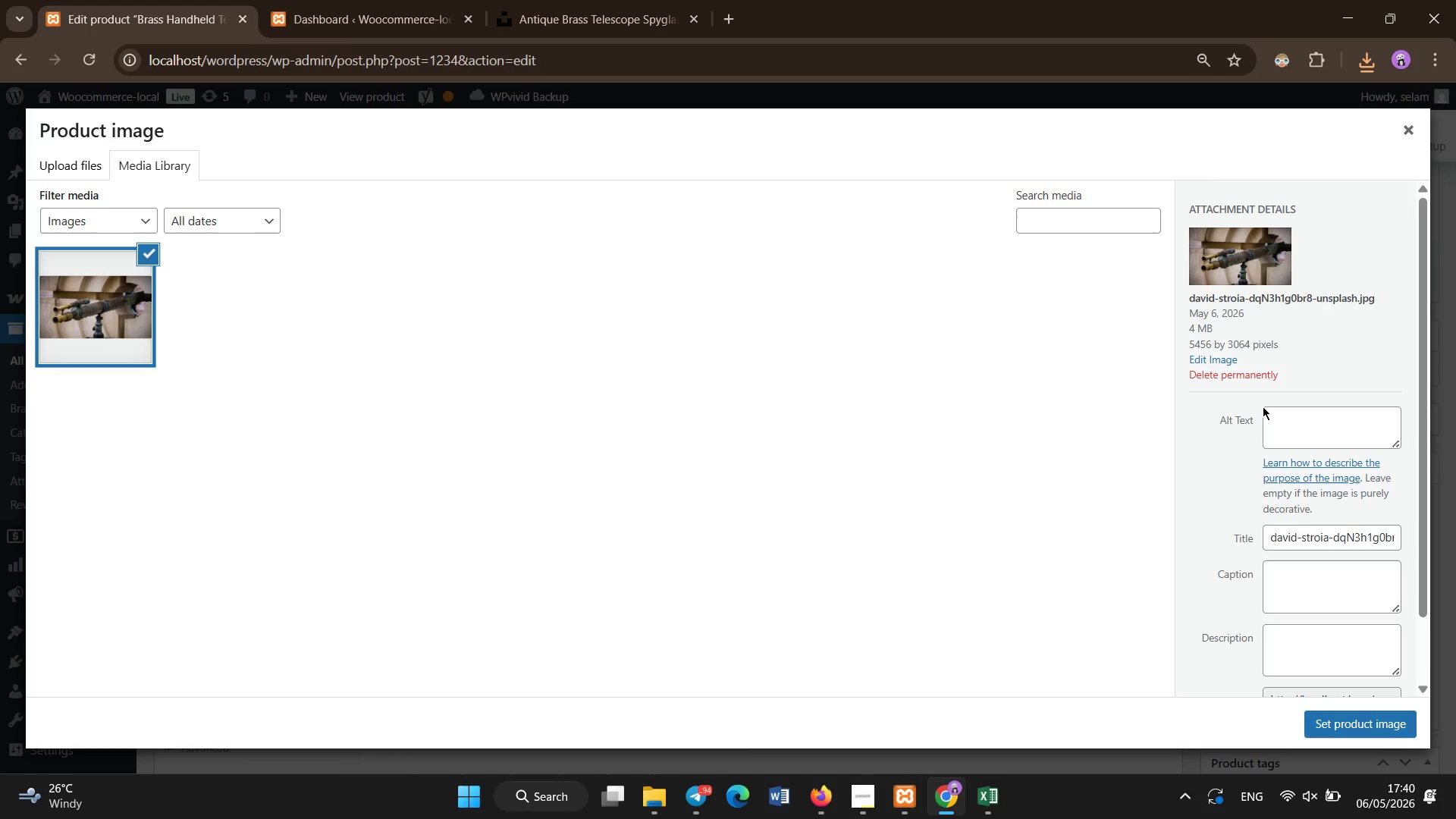 
left_click([1285, 421])
 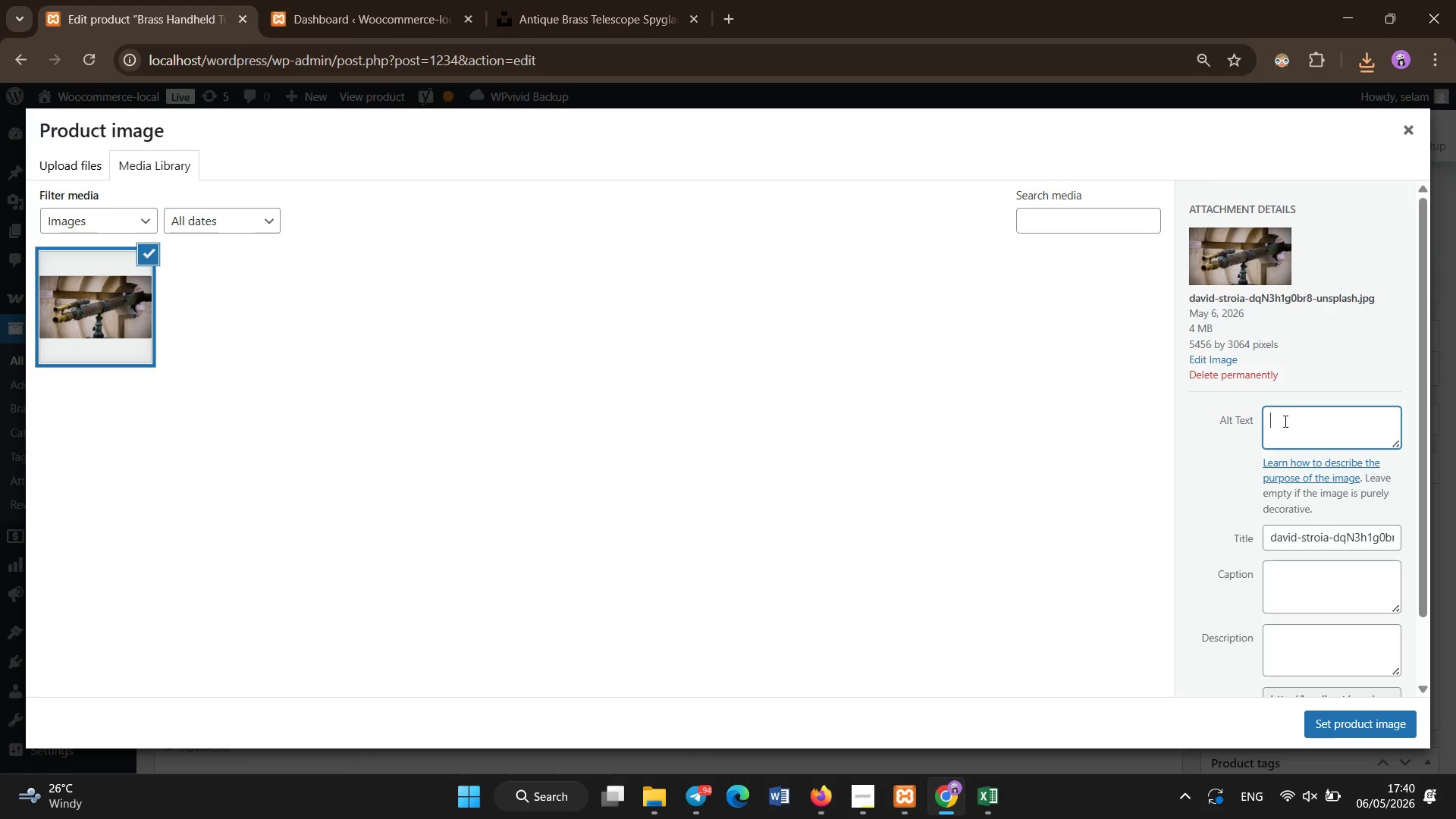 
type(warm lighting)
 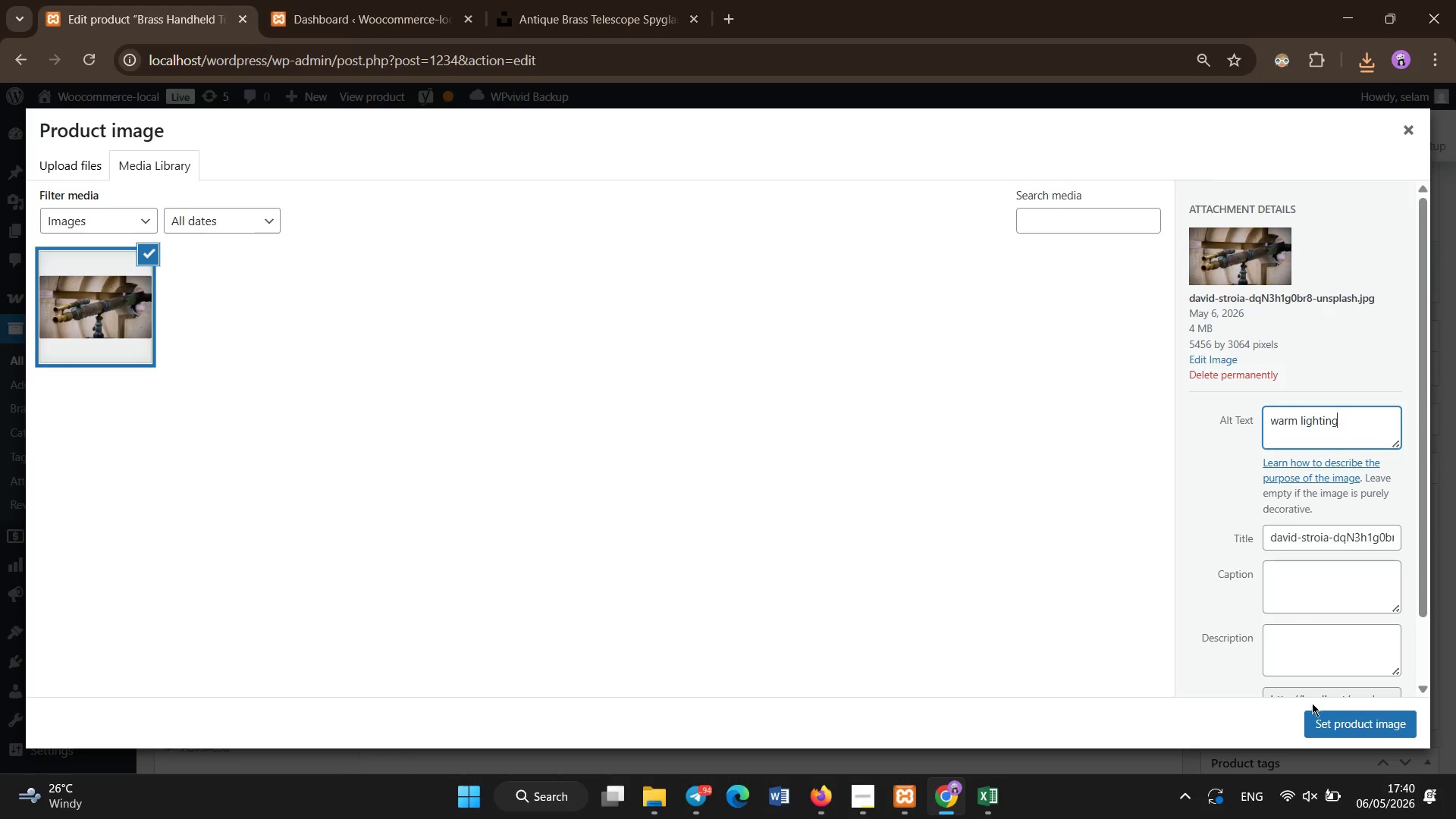 
left_click([1325, 716])
 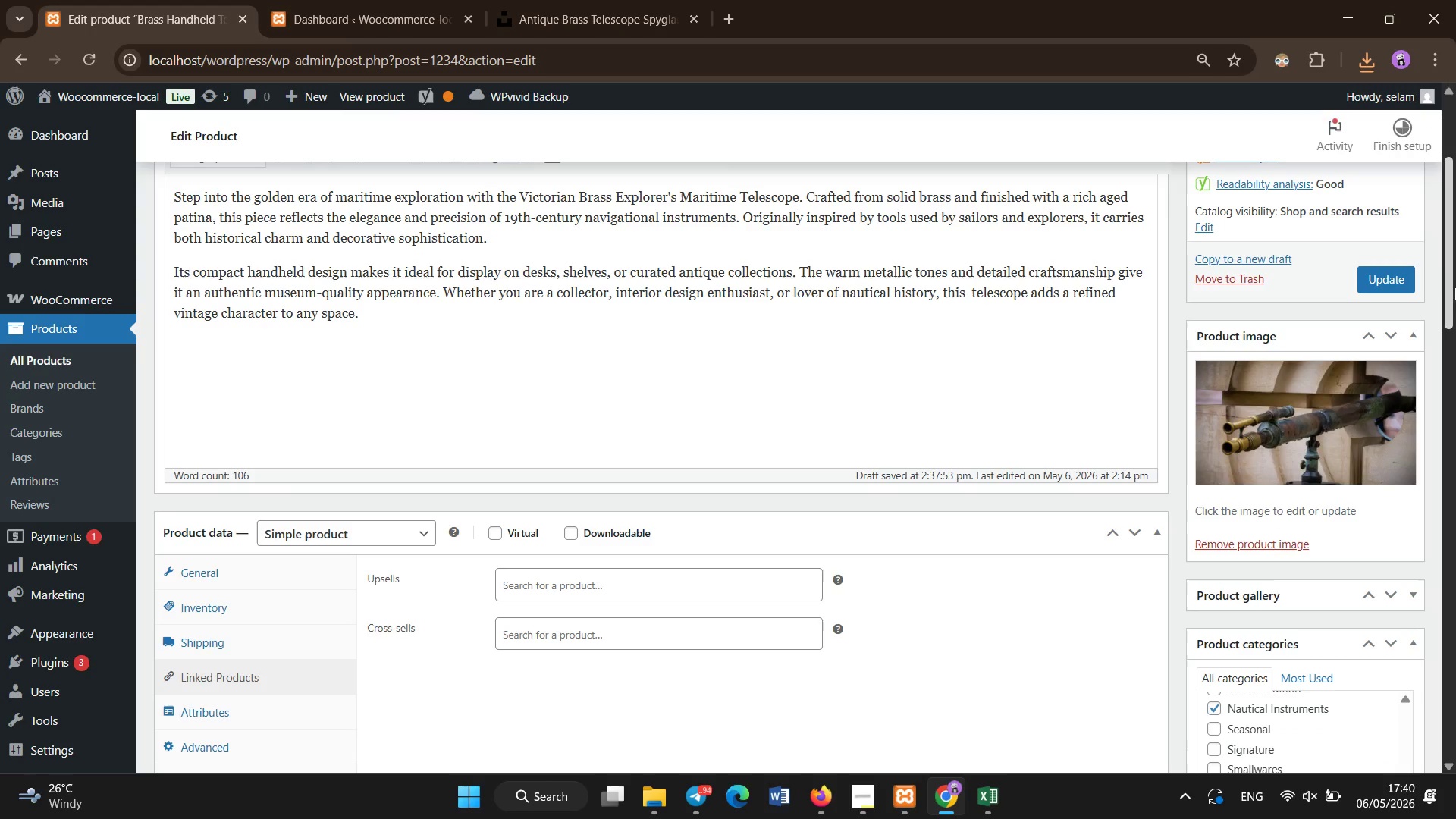 
left_click([1301, 442])
 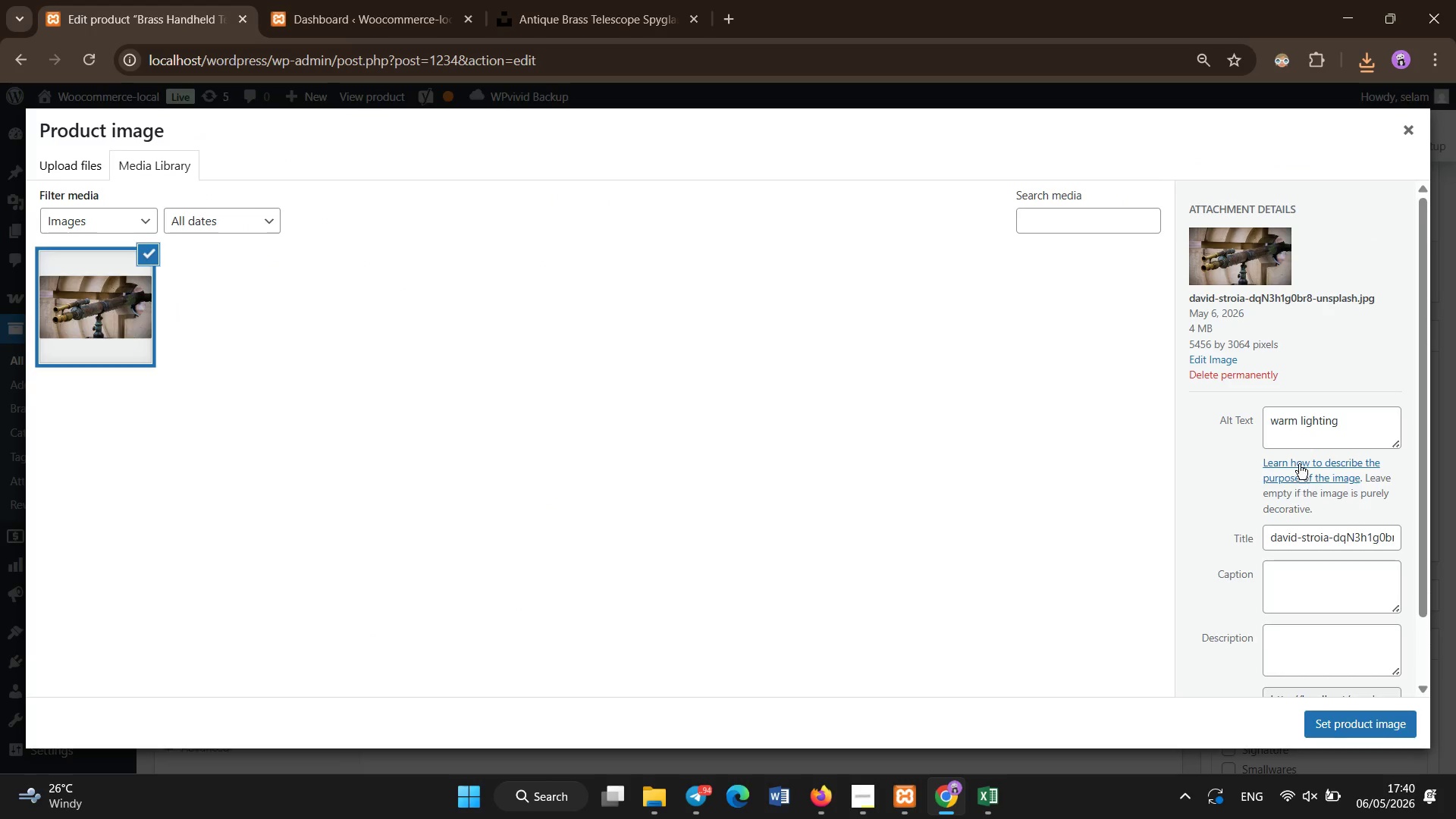 
left_click([1302, 437])
 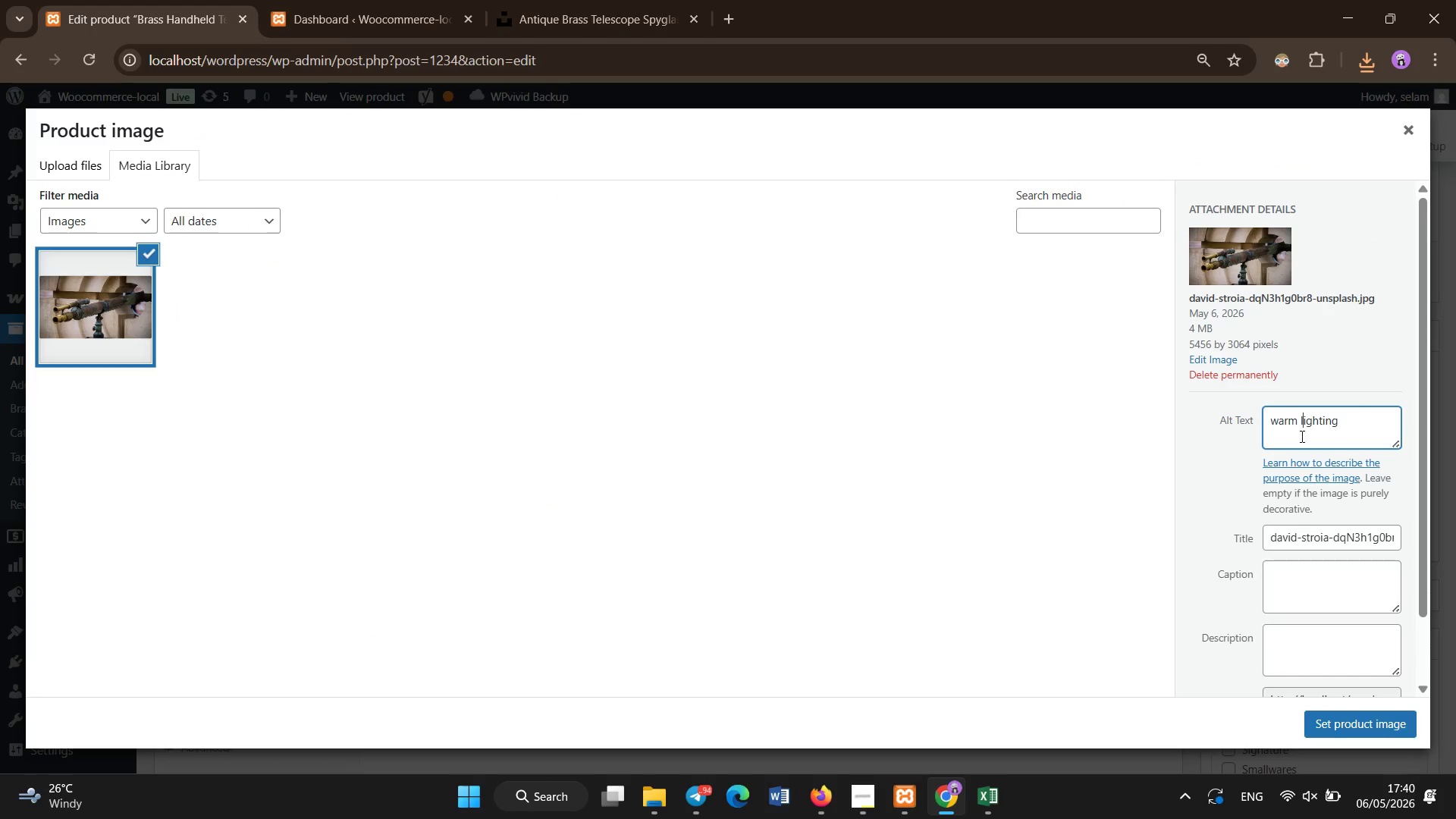 
key(Control+A)
 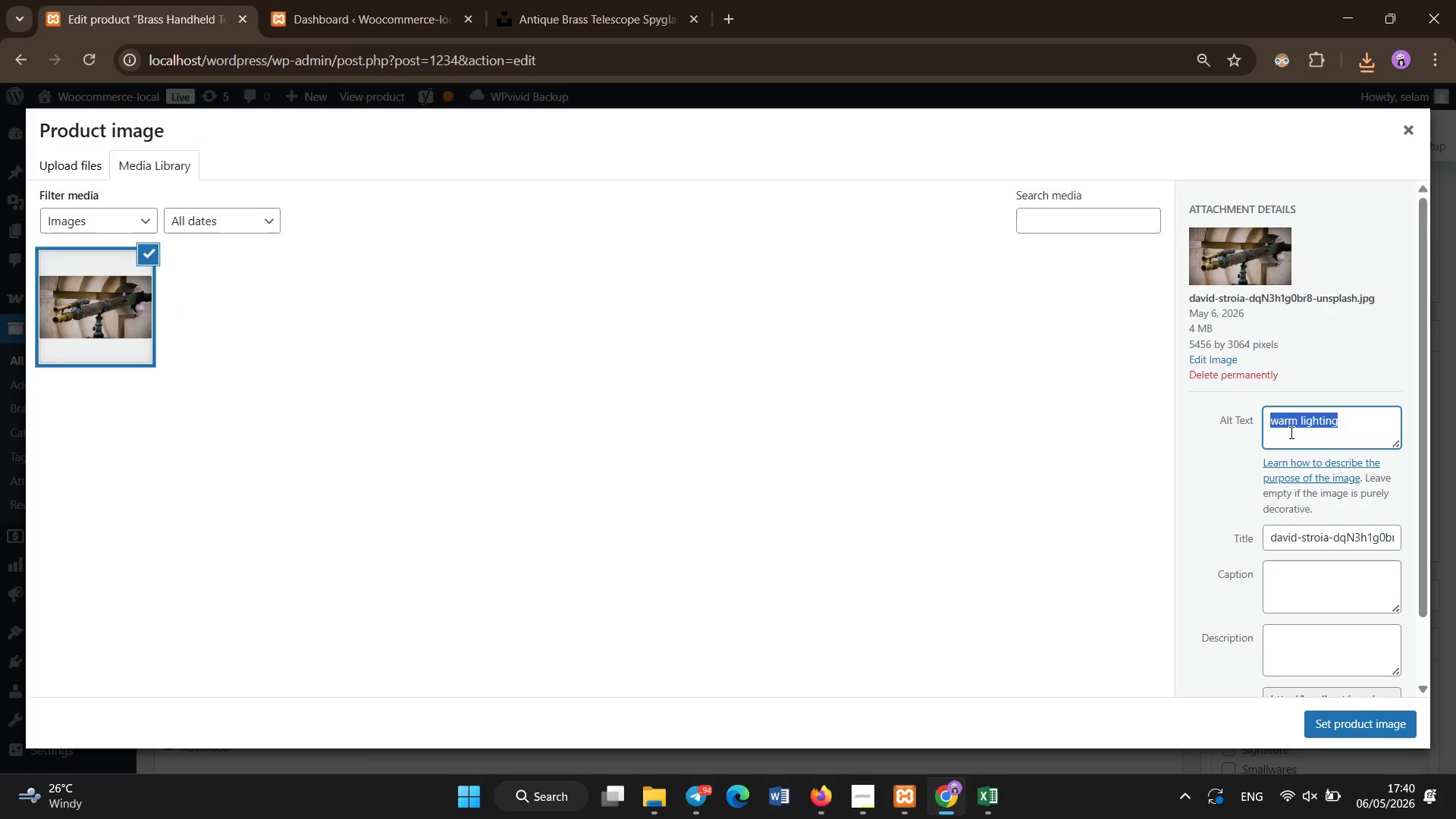 
key(Backspace)
type(Victorian brass martime telescope antique spyglass ana)
key(Backspace)
type(utical decor instrument)
 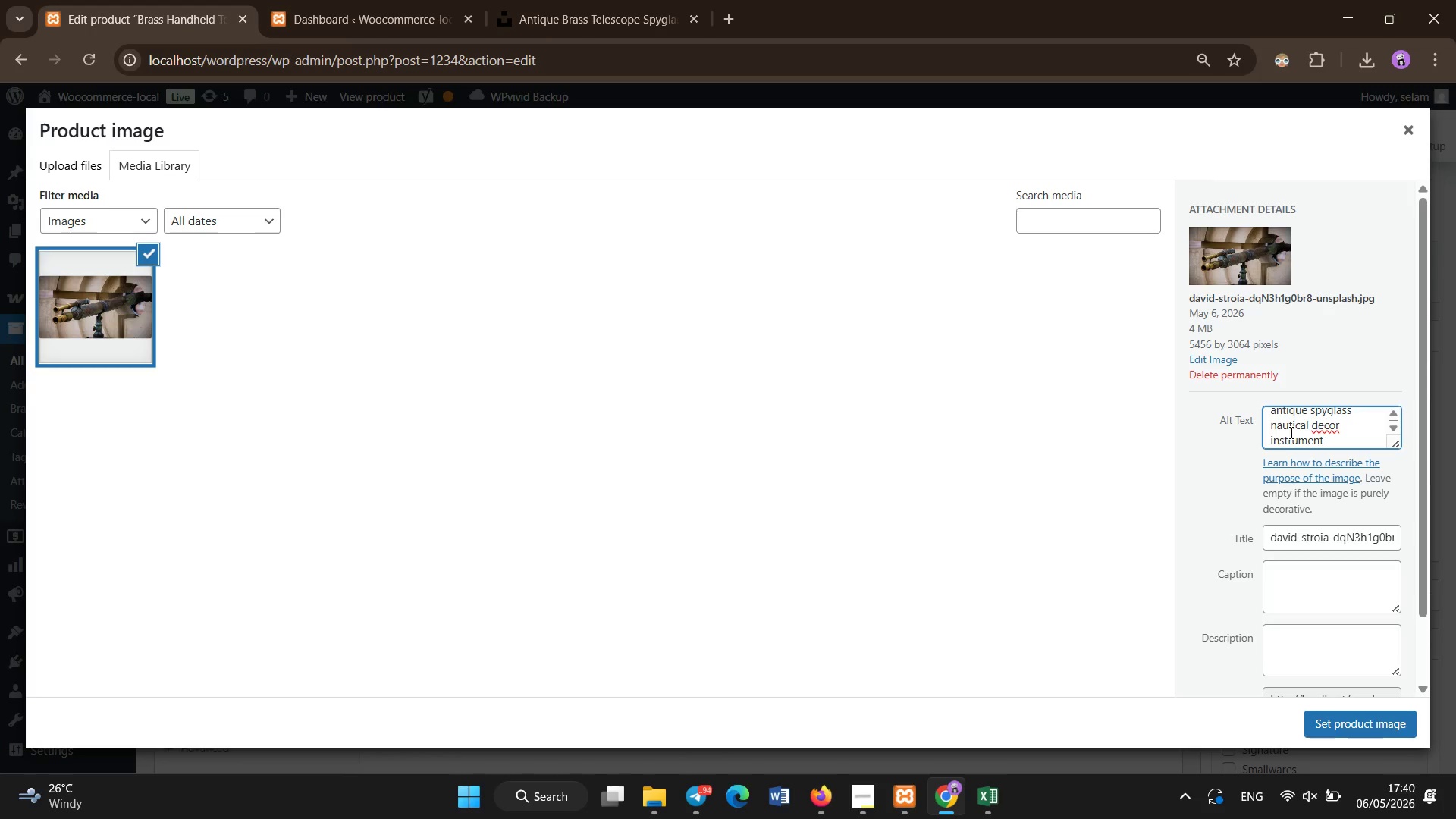 
hold_key(key=ArrowUp, duration=0.73)
 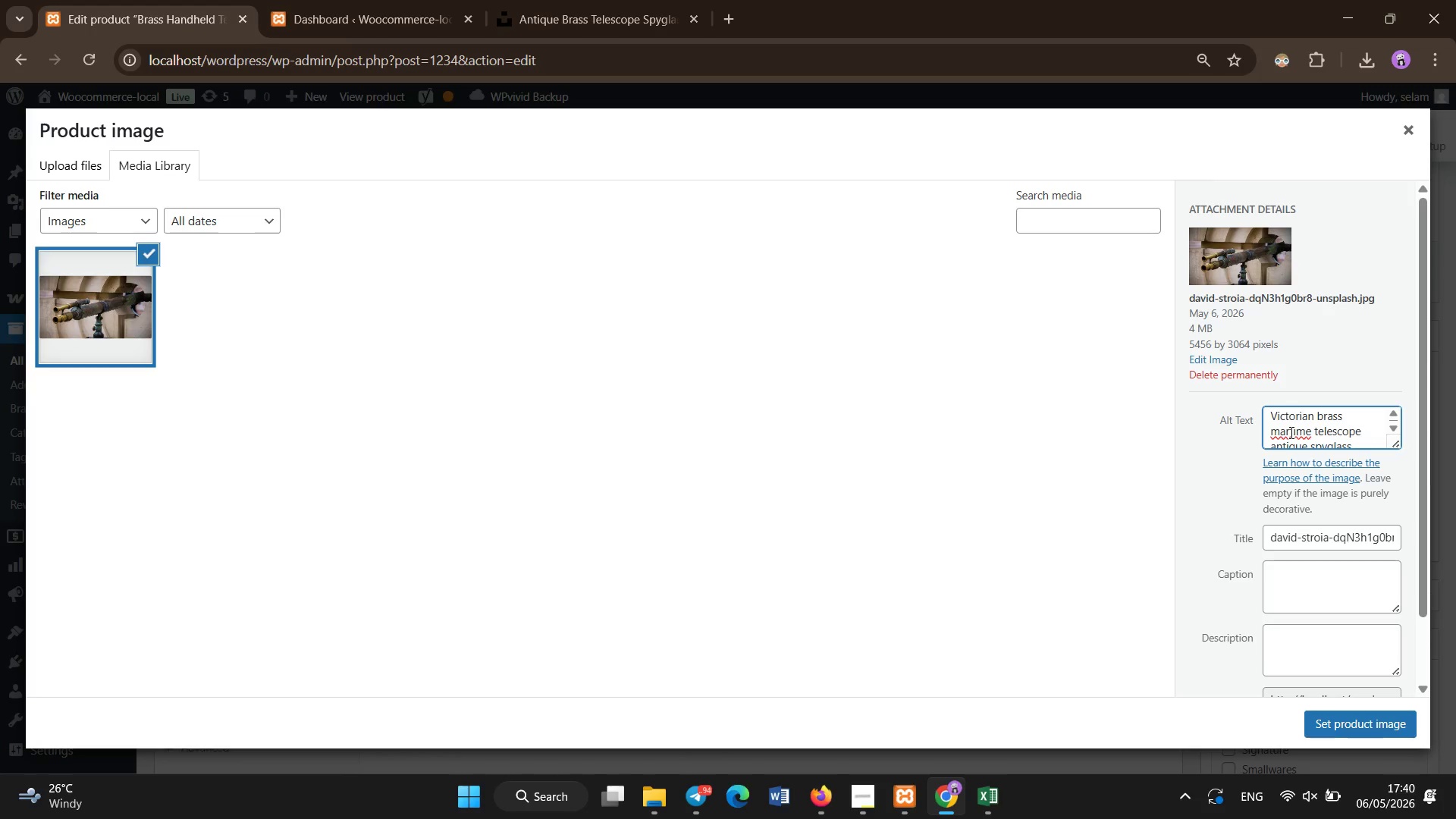 
key(ArrowDown)
 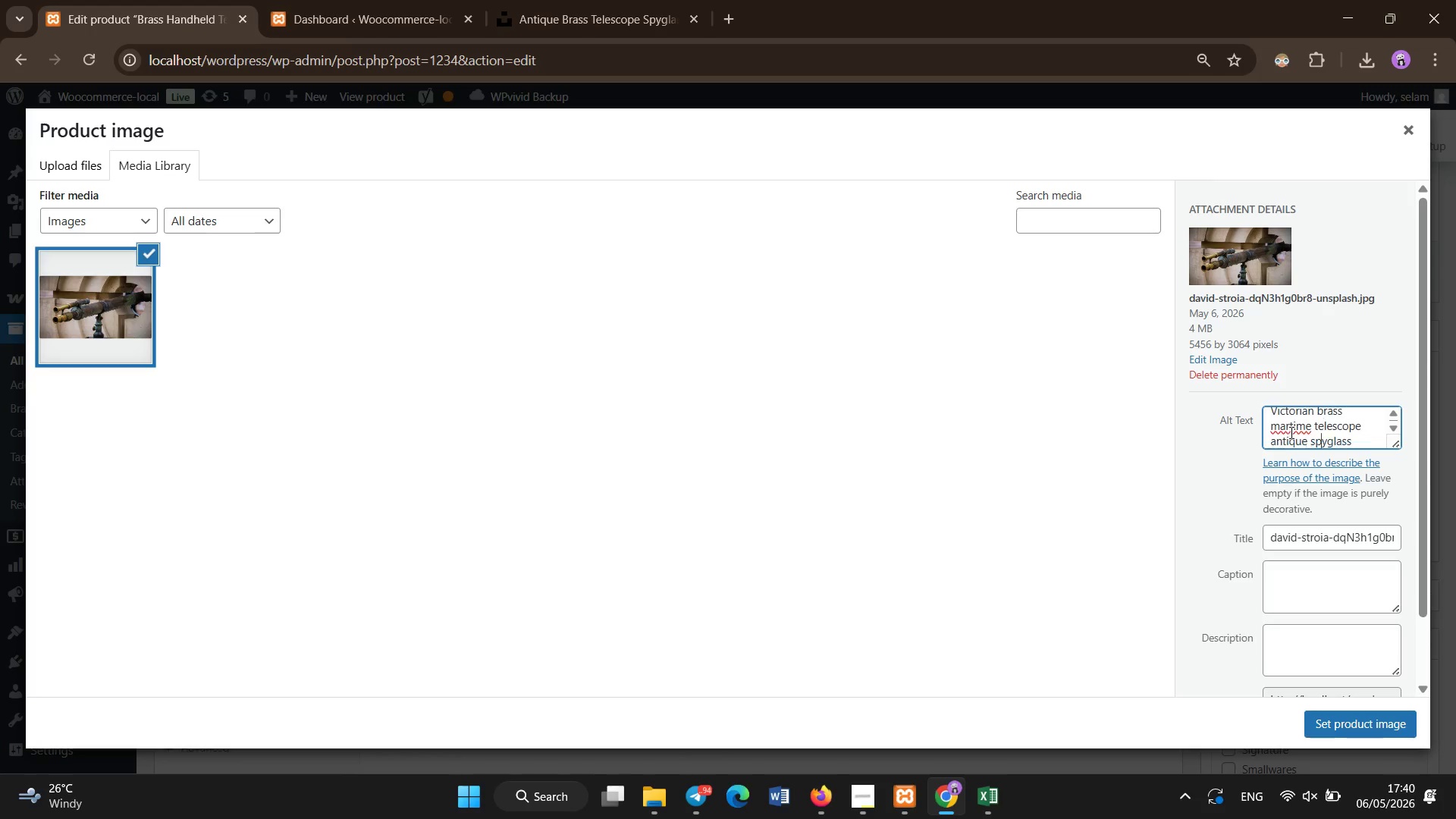 
key(ArrowDown)
 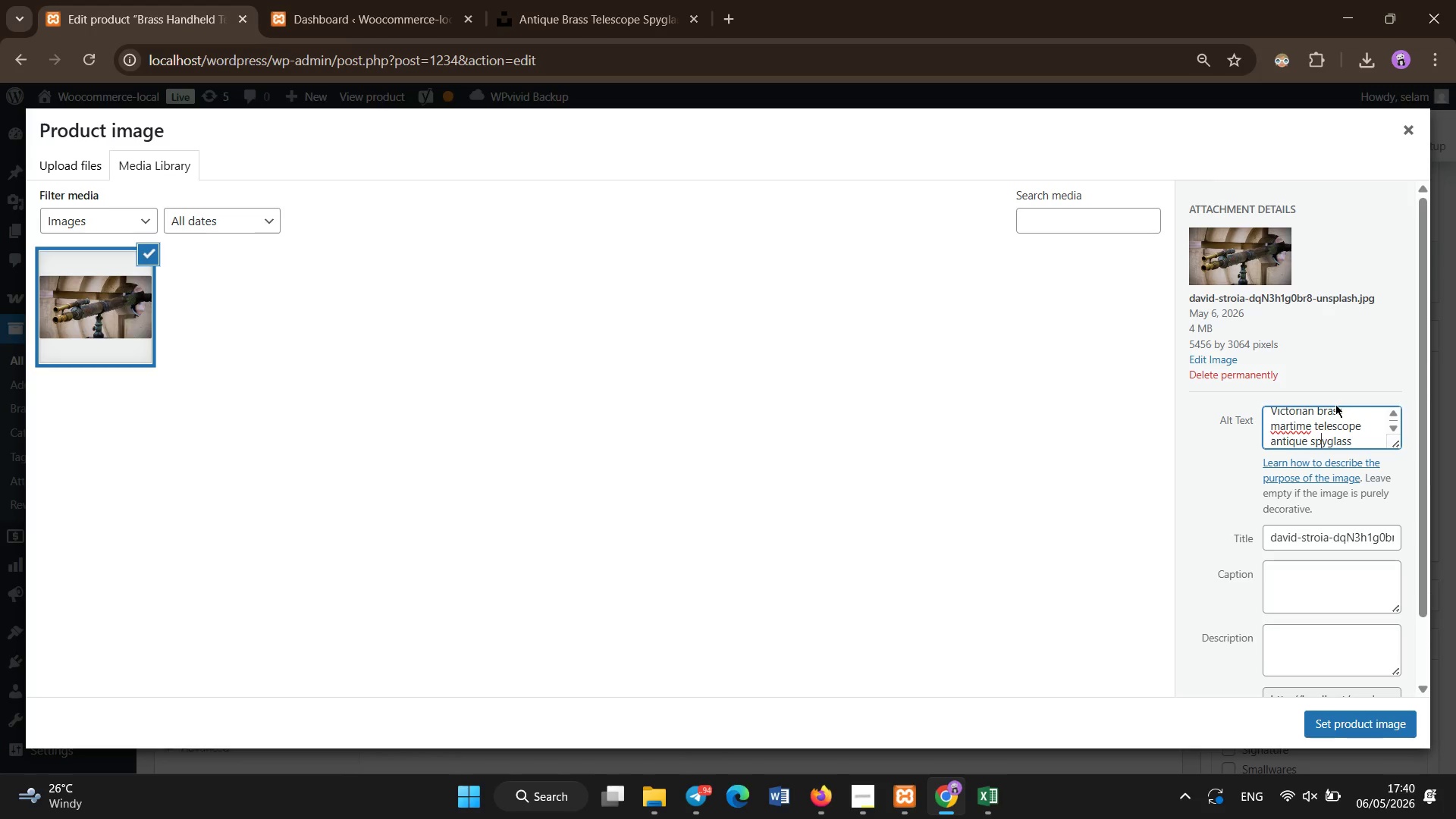 
key(ArrowUp)
 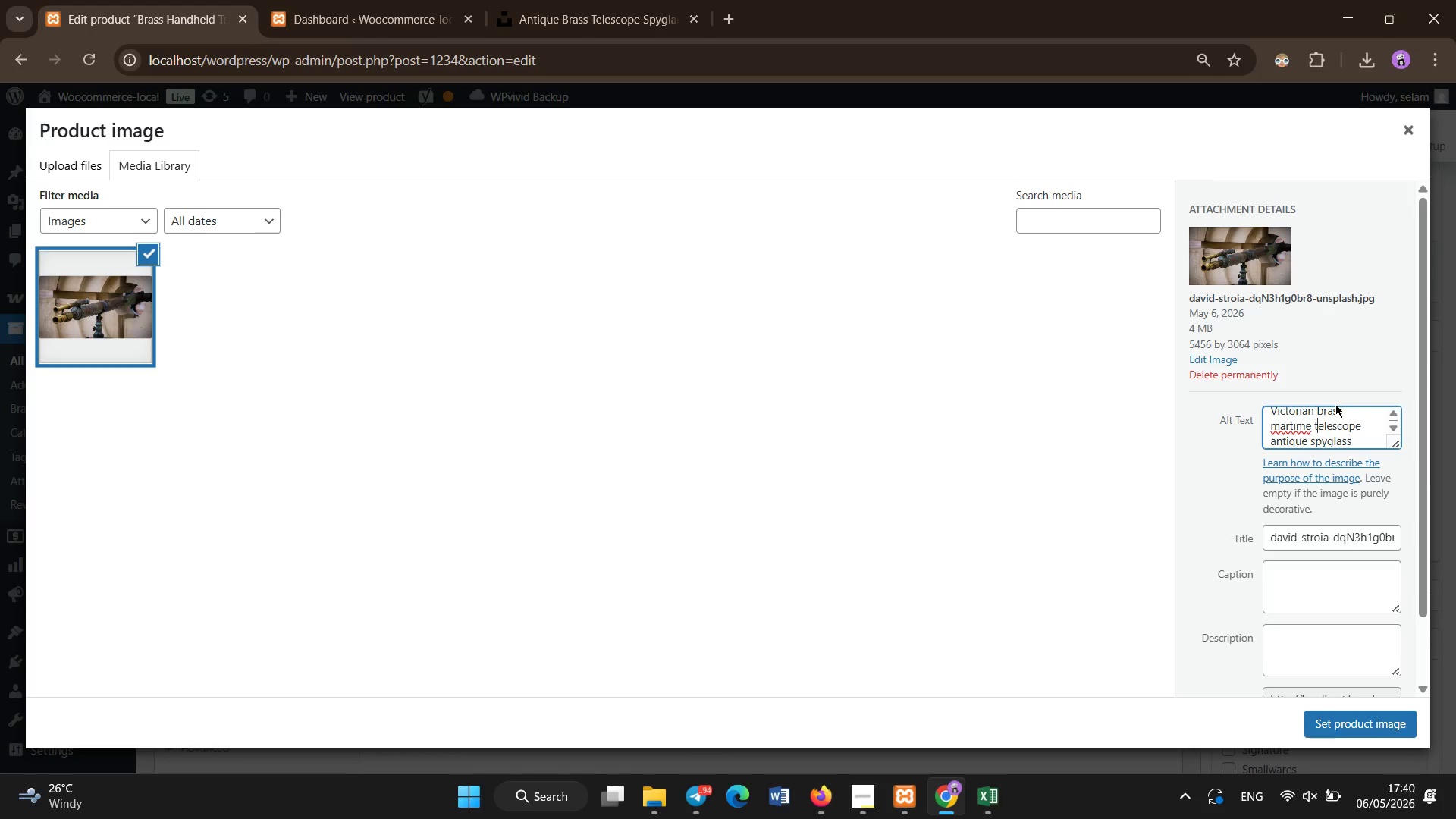 
key(ArrowLeft)
 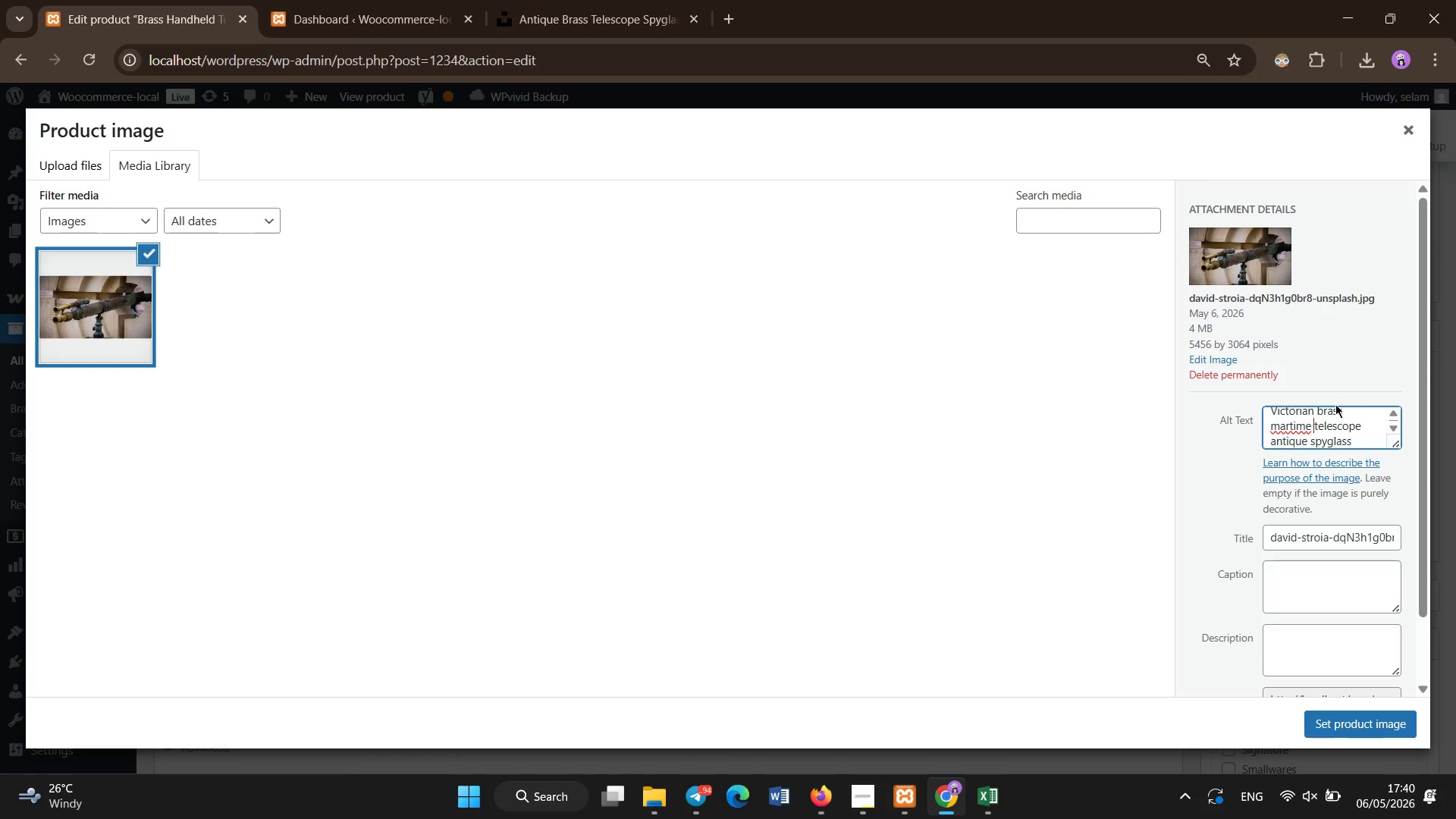 
key(ArrowLeft)
 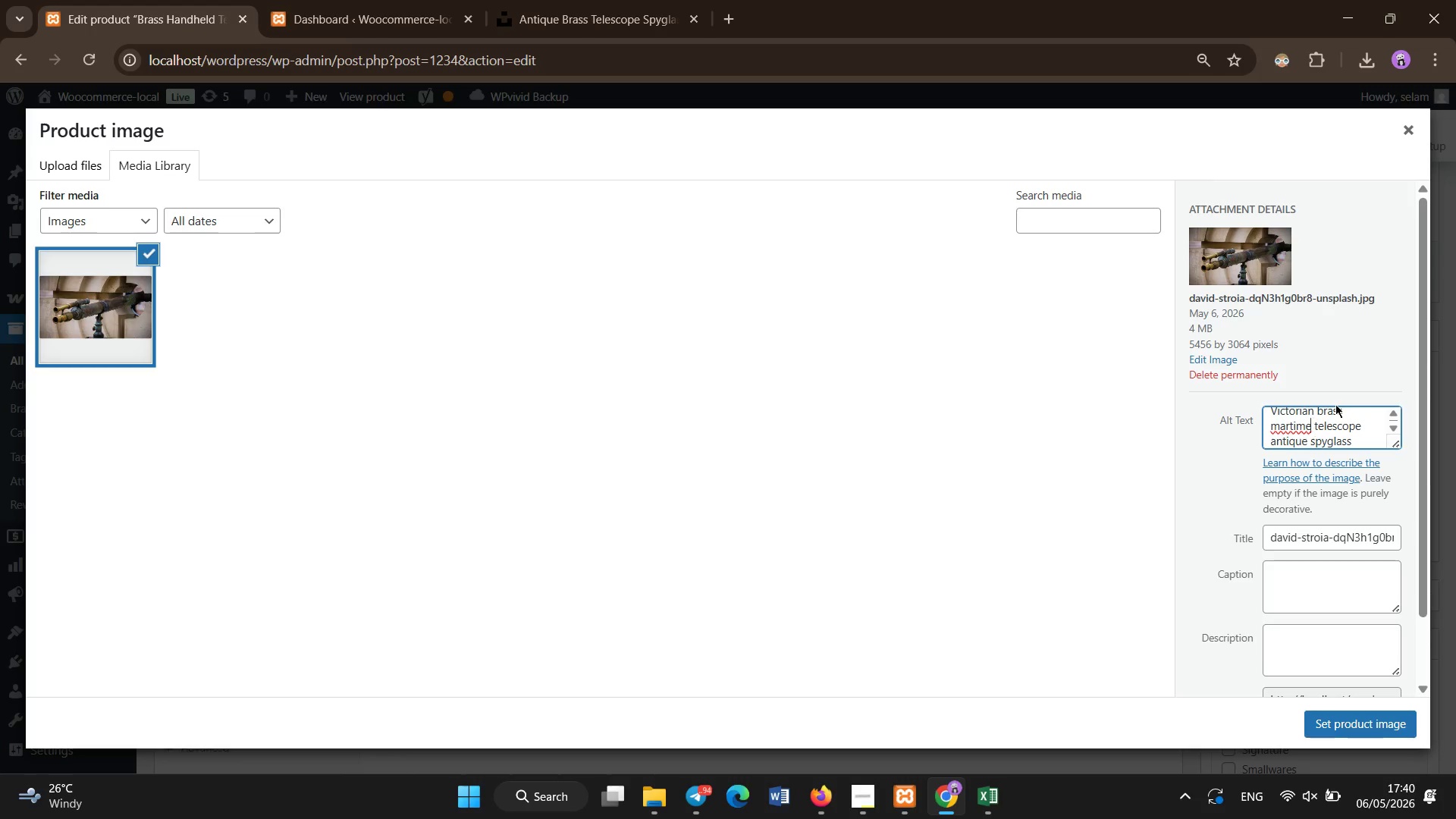 
key(ArrowLeft)
 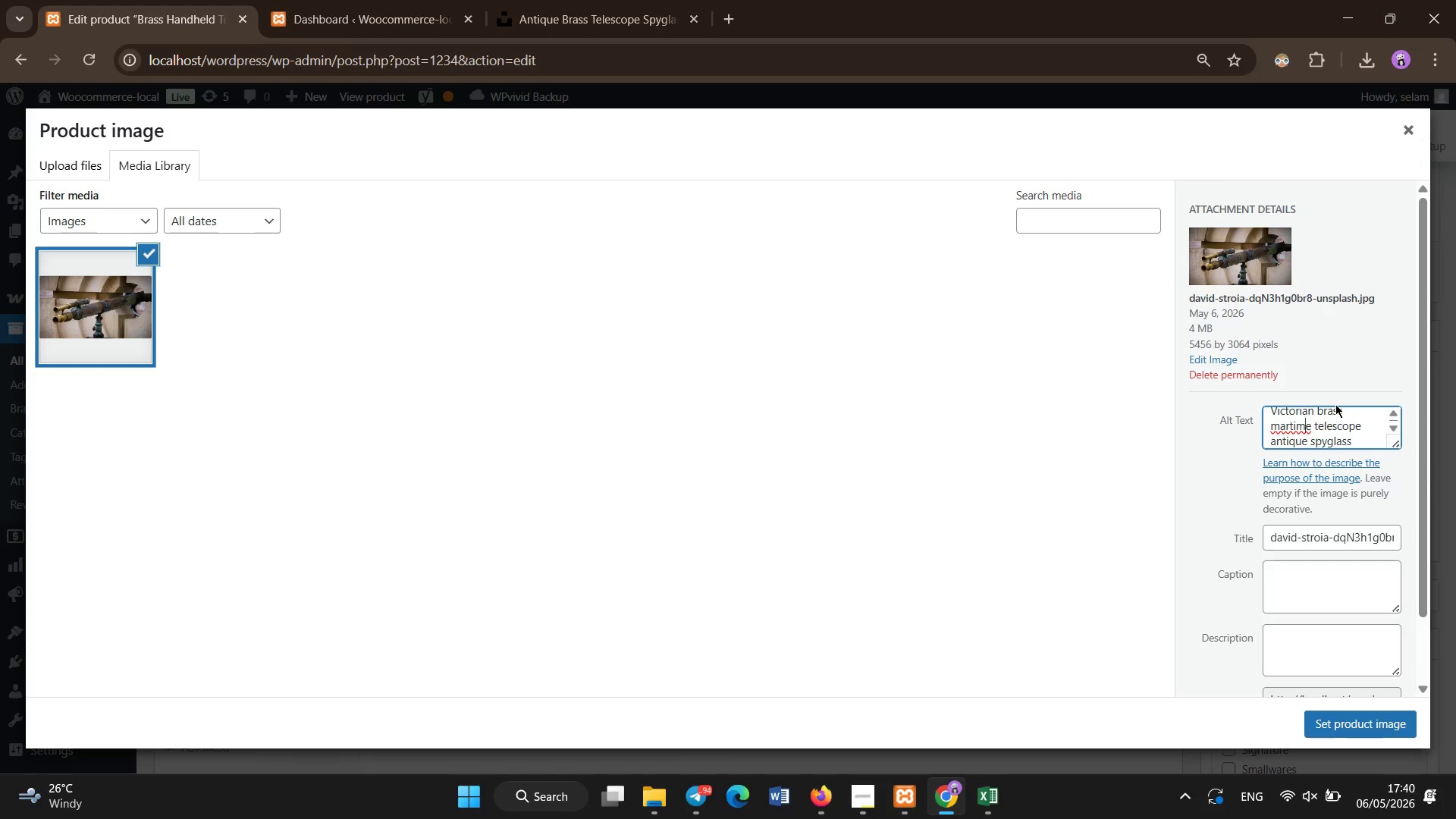 
key(ArrowLeft)
 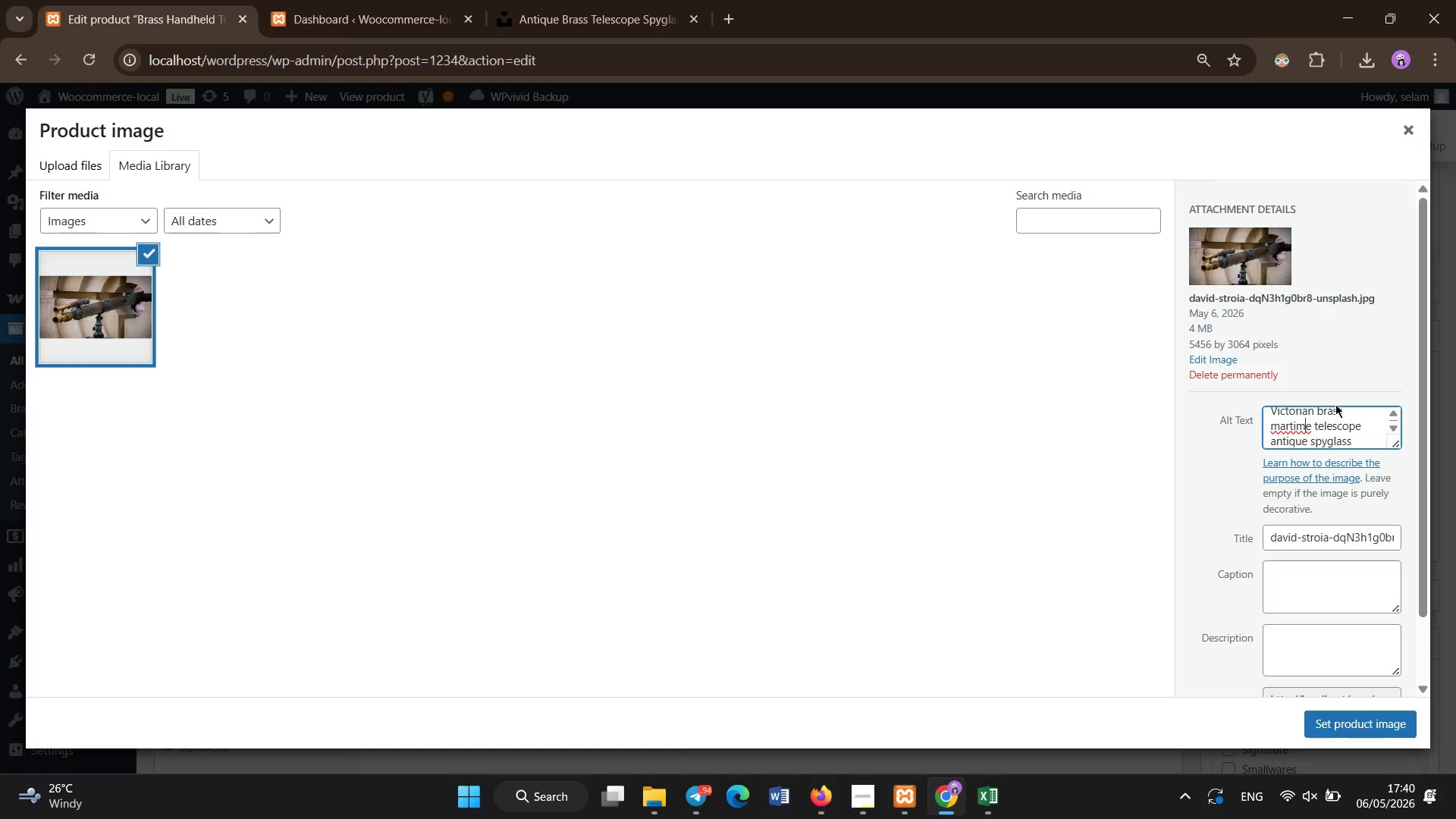 
key(ArrowLeft)
 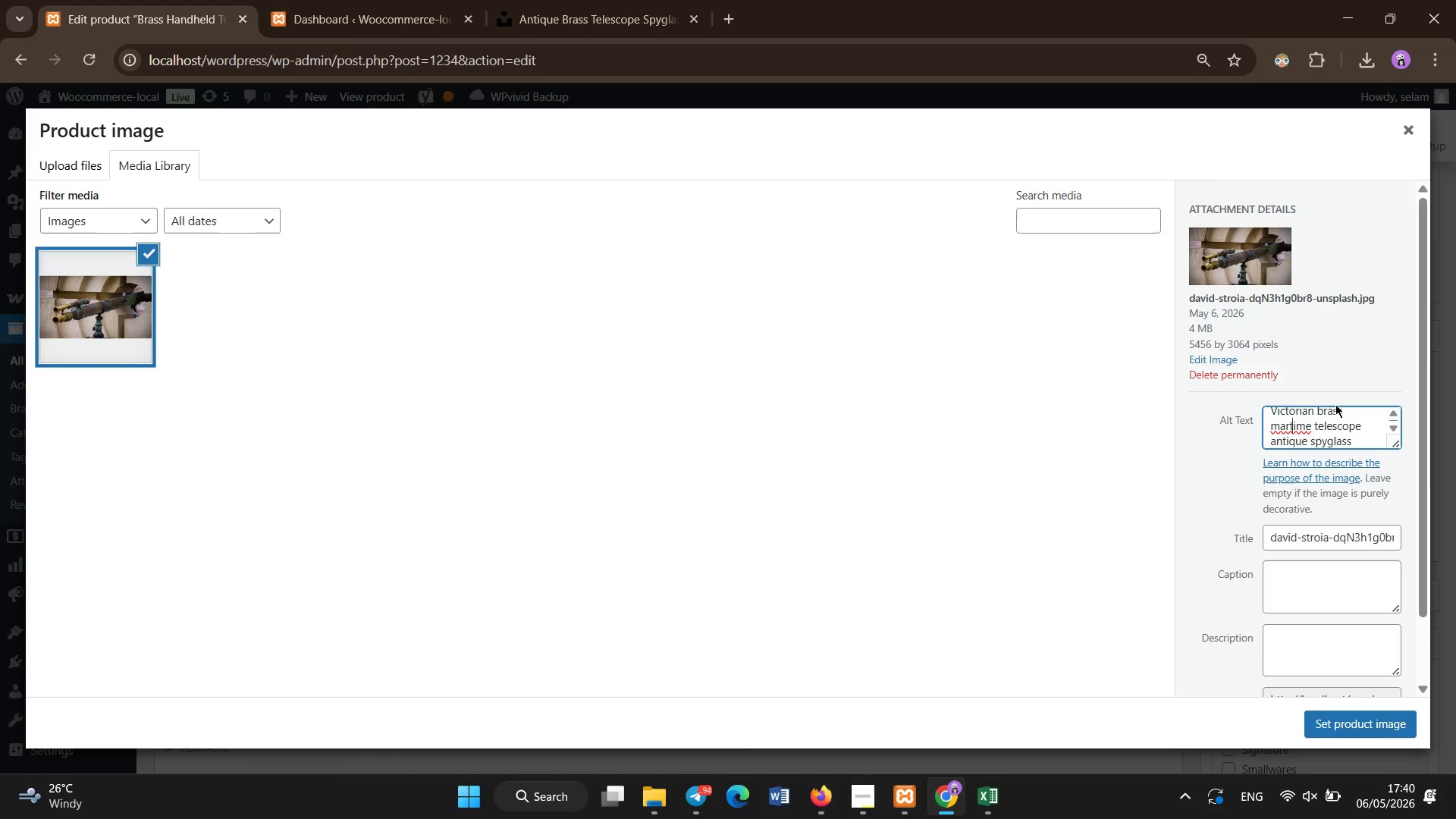 
key(ArrowLeft)
 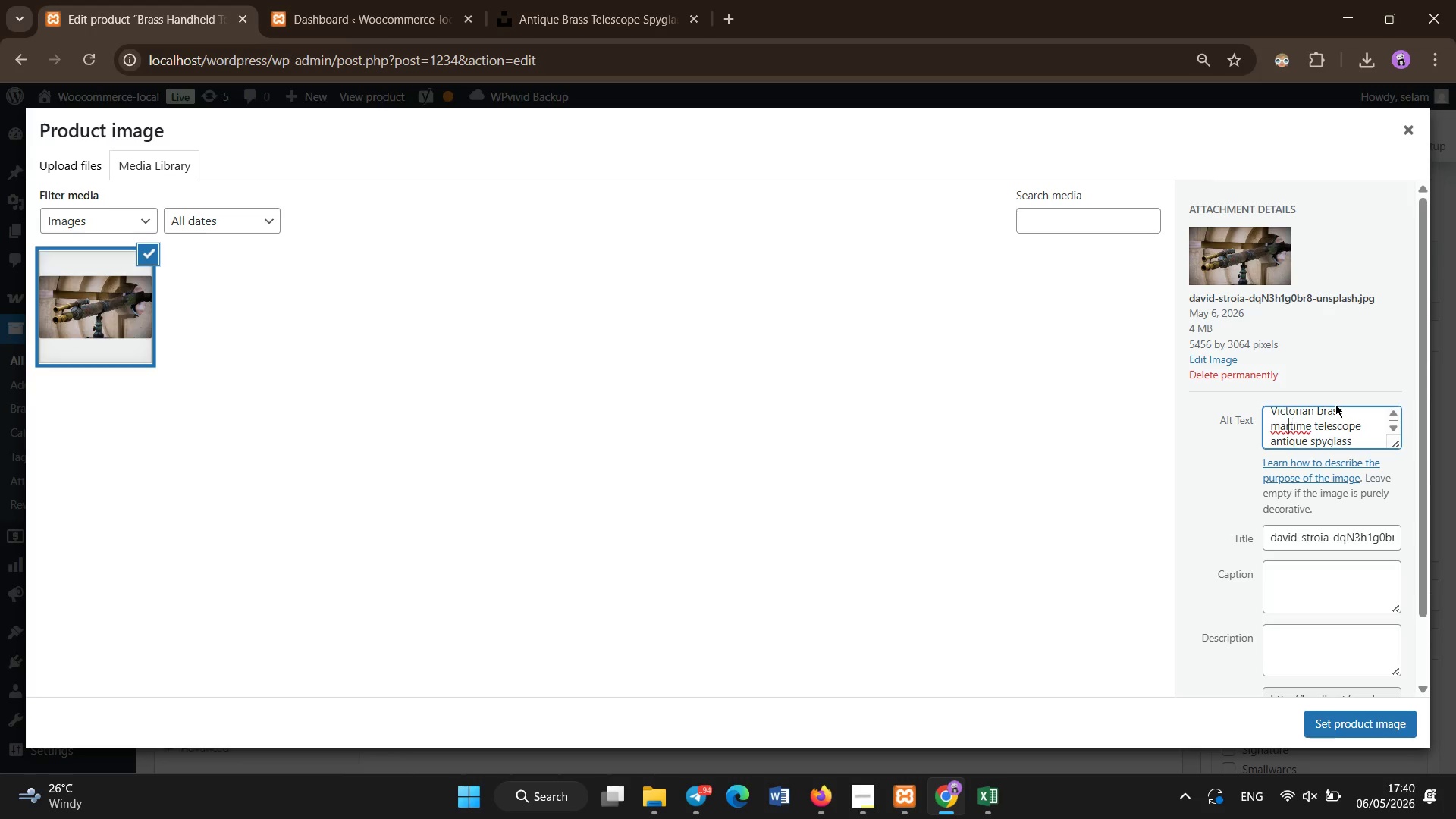 
key(ArrowLeft)
 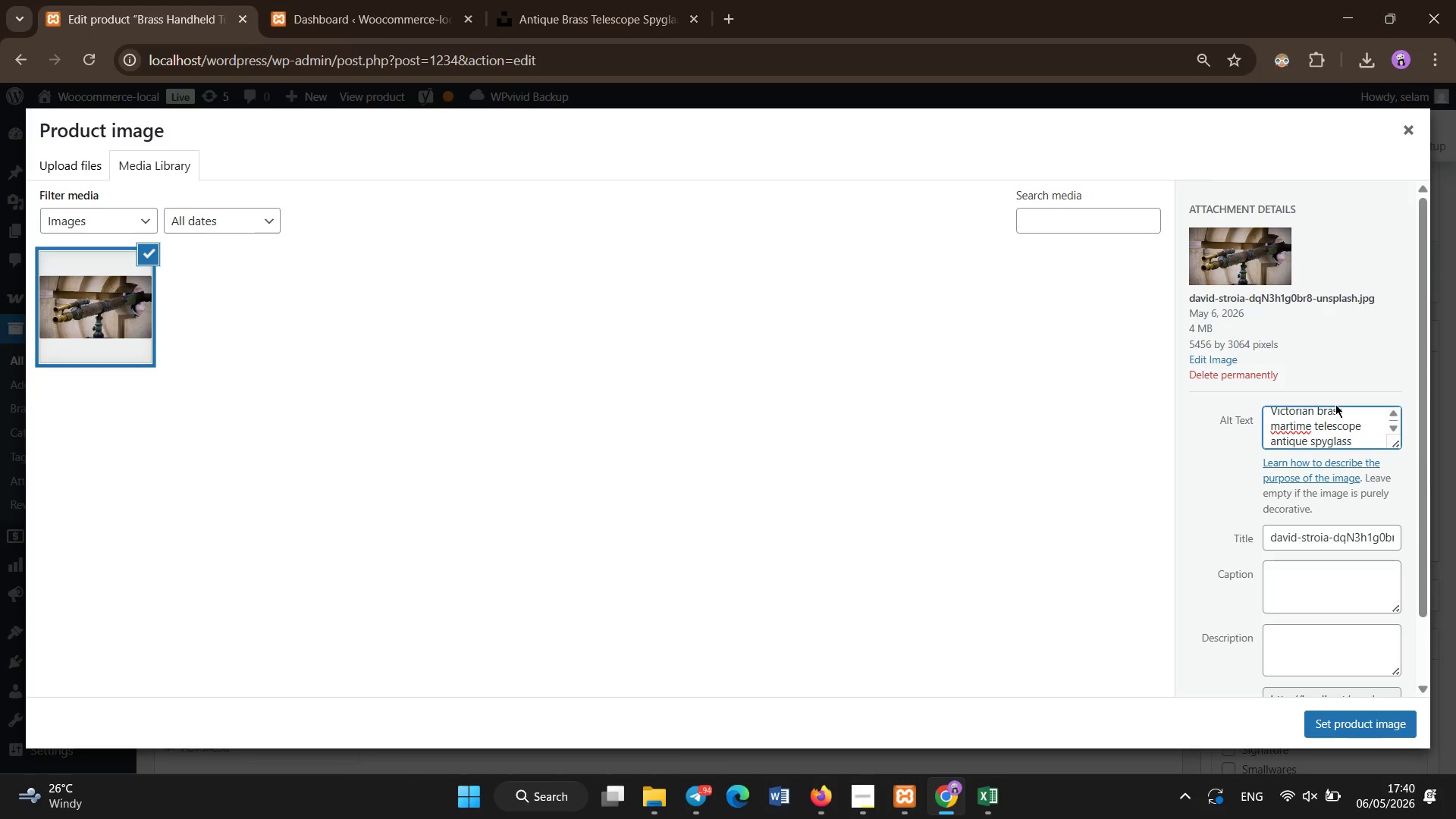 
key(I)
 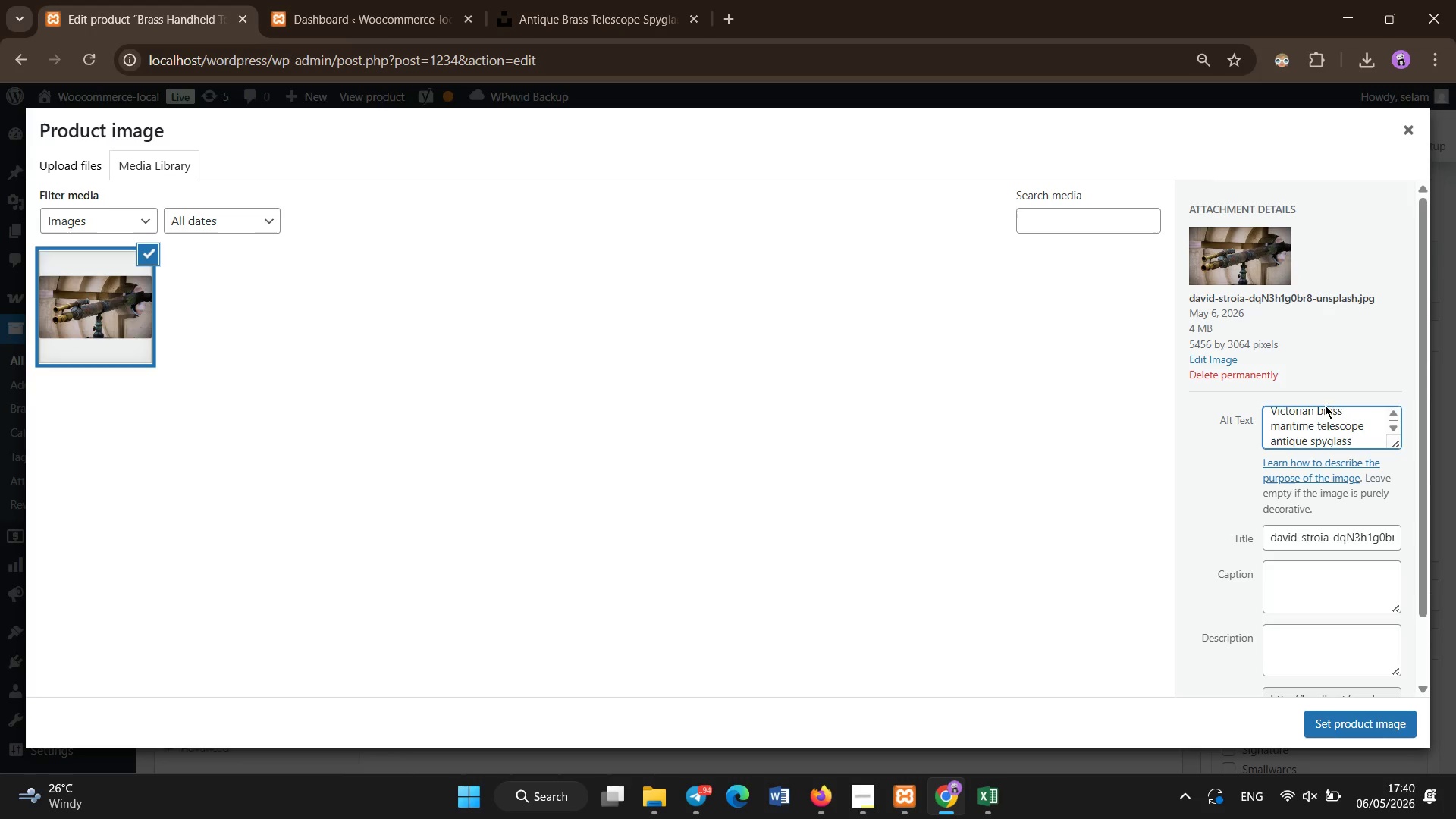 
left_click([1317, 425])
 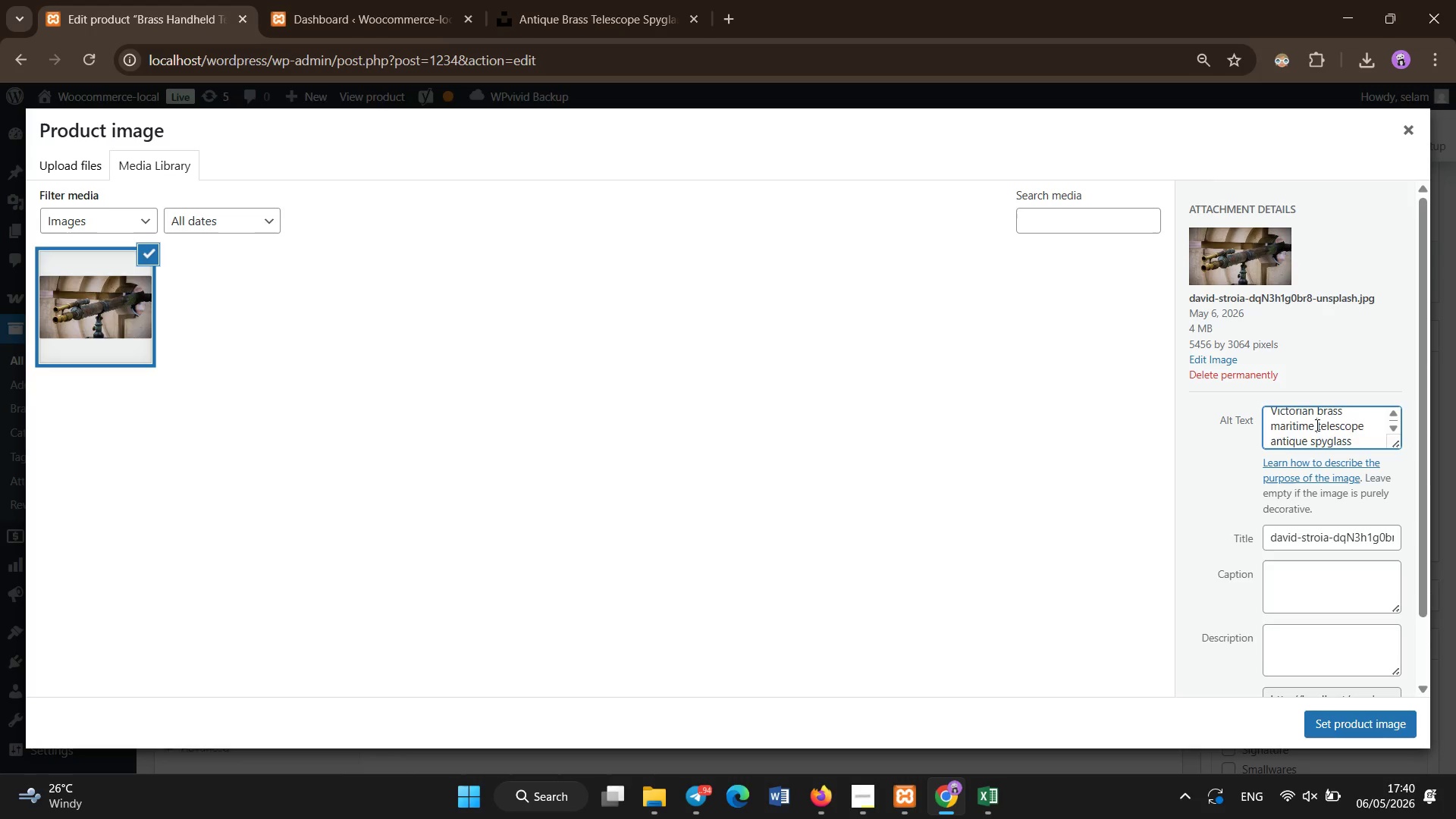 
key(Control+A)
 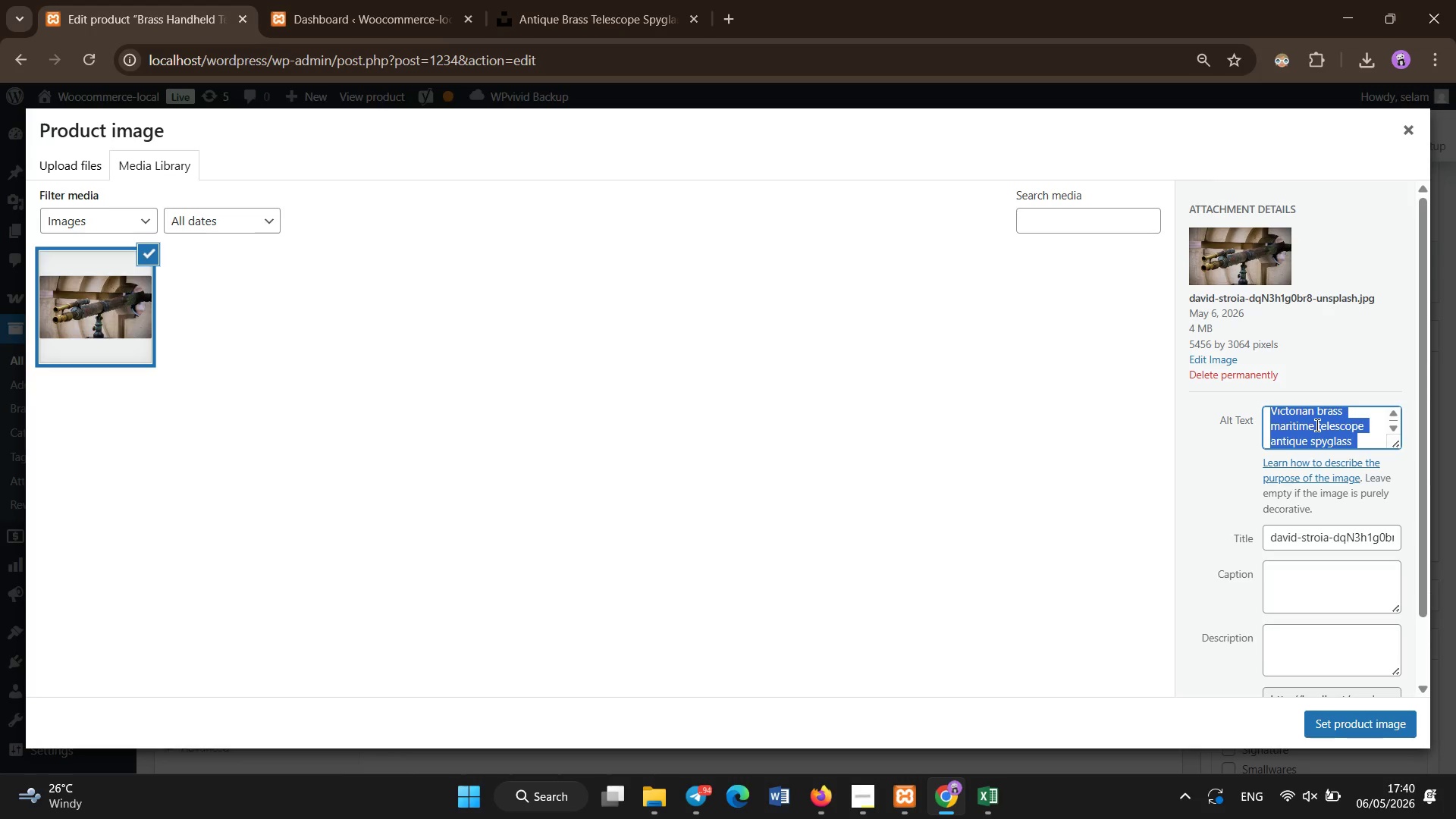 
key(Control+C)
 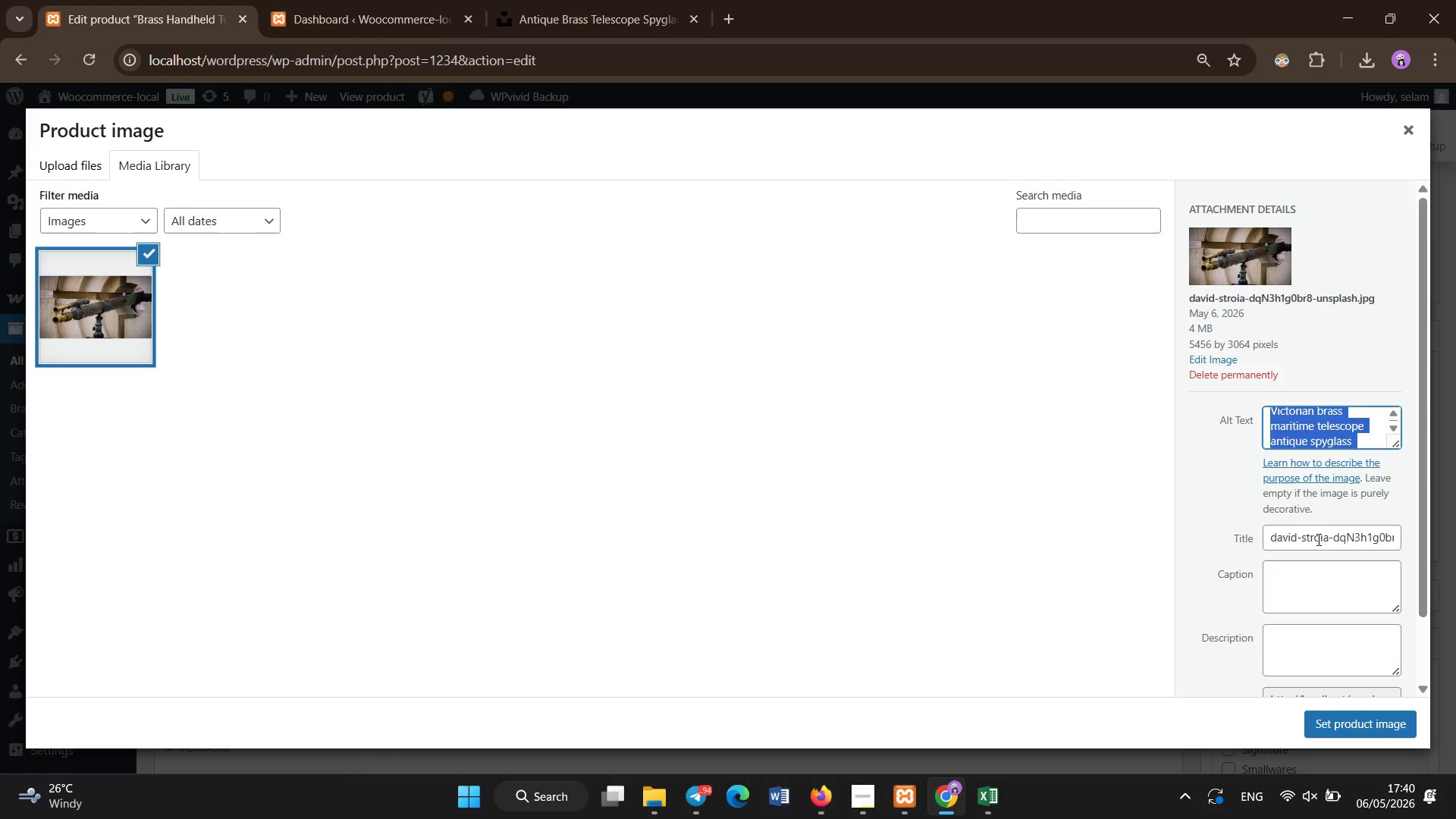 
left_click([1317, 535])
 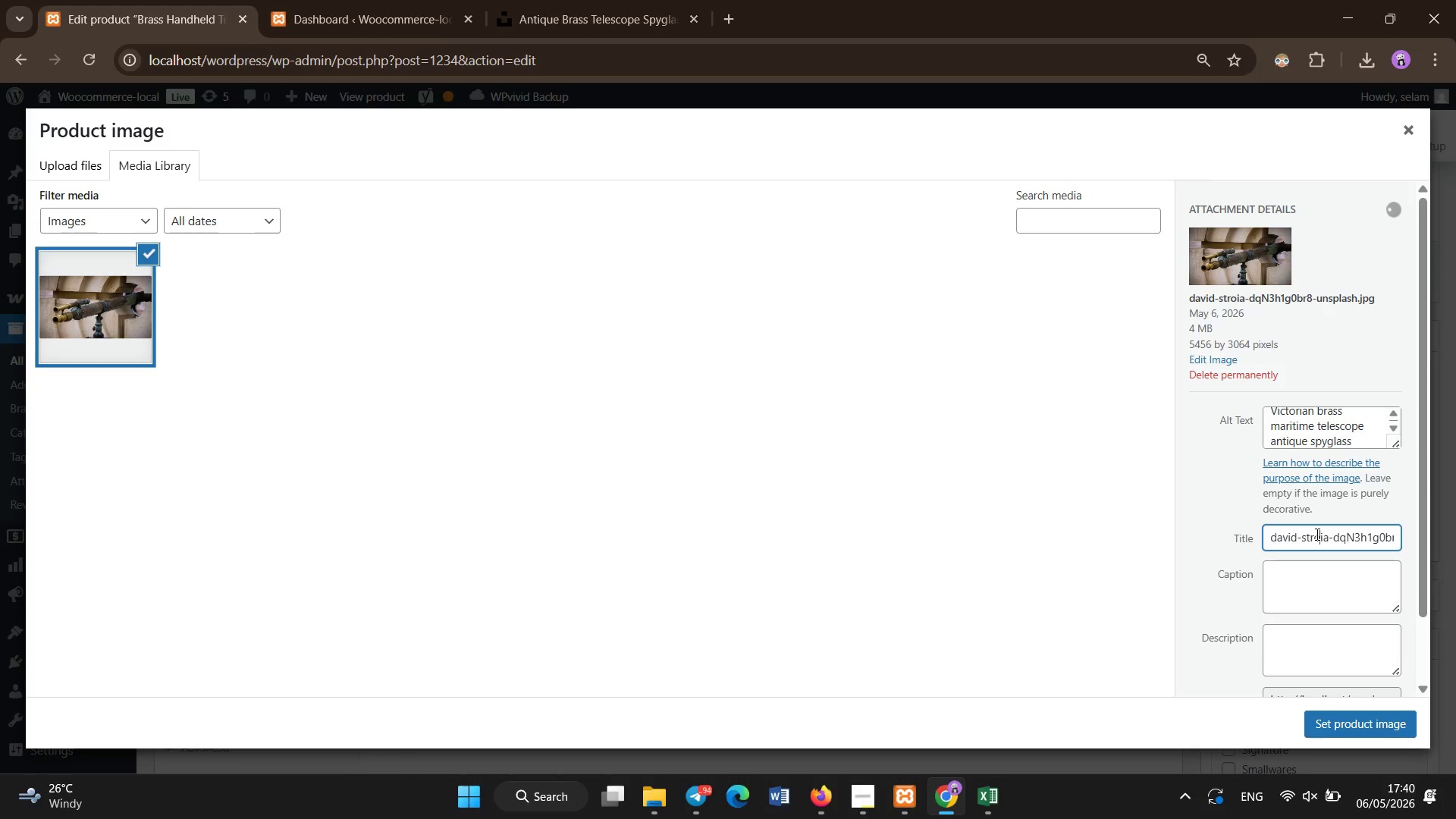 
key(Control+A)
 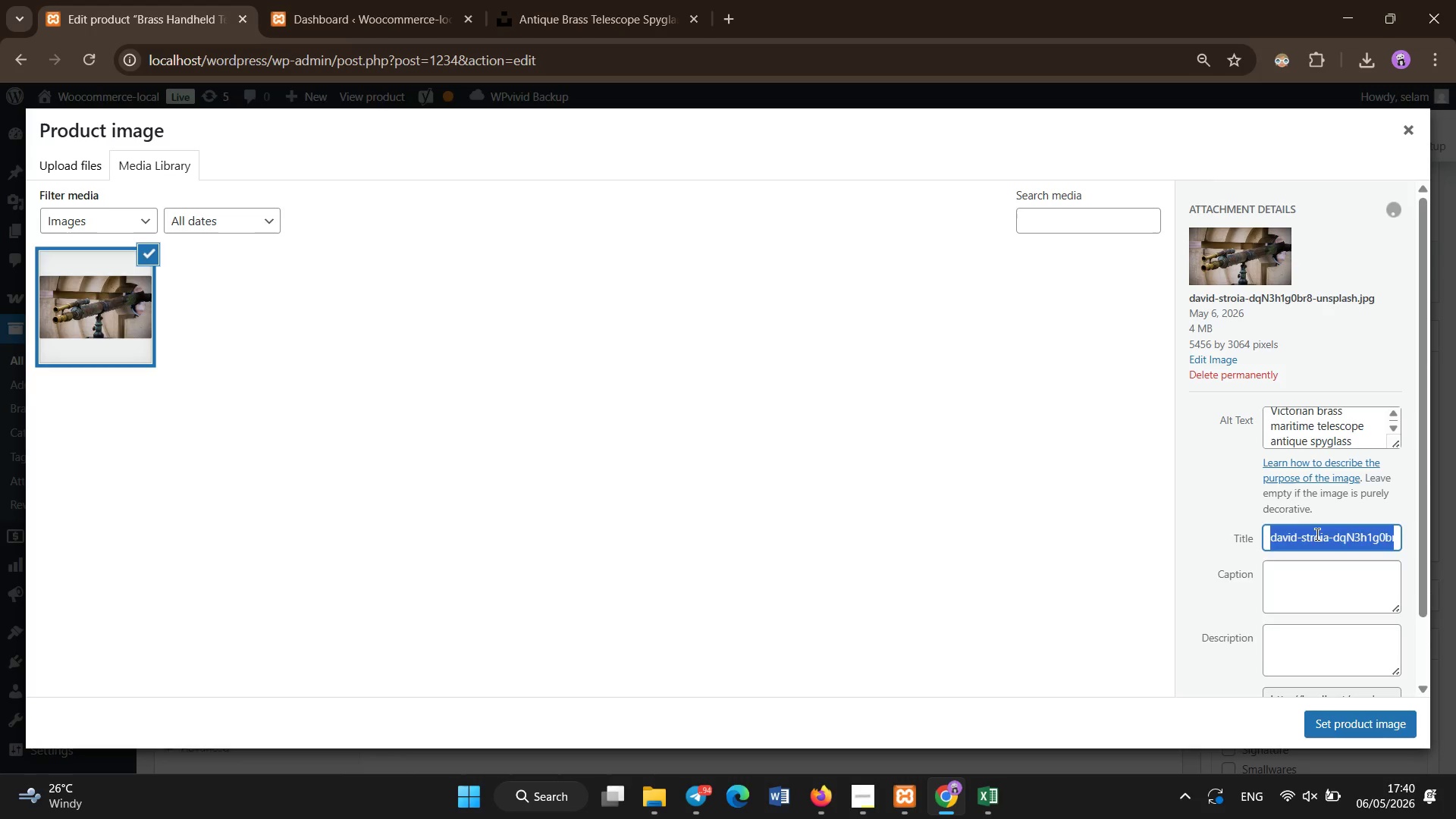 
key(Control+V)
 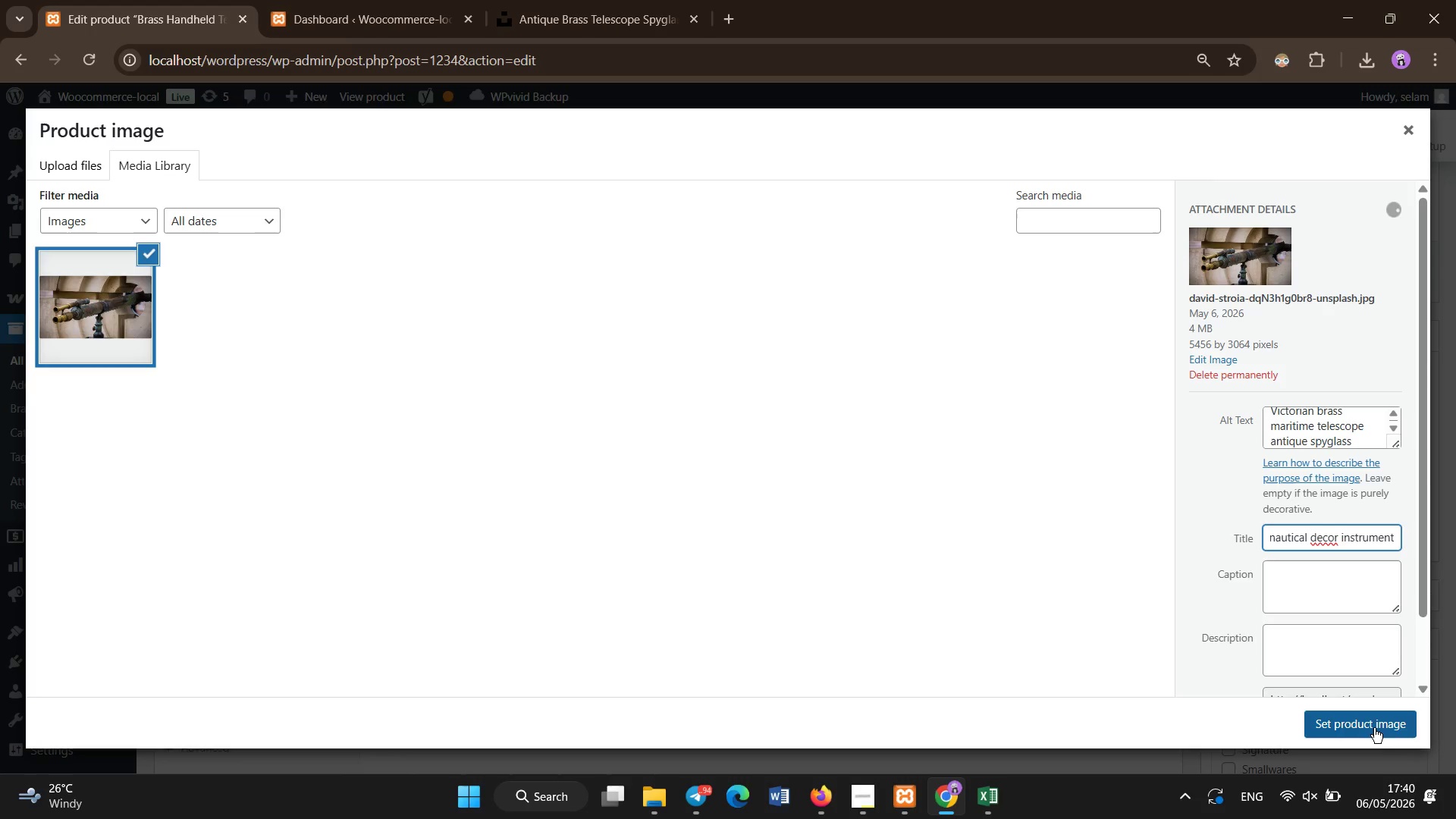 
left_click([1373, 726])
 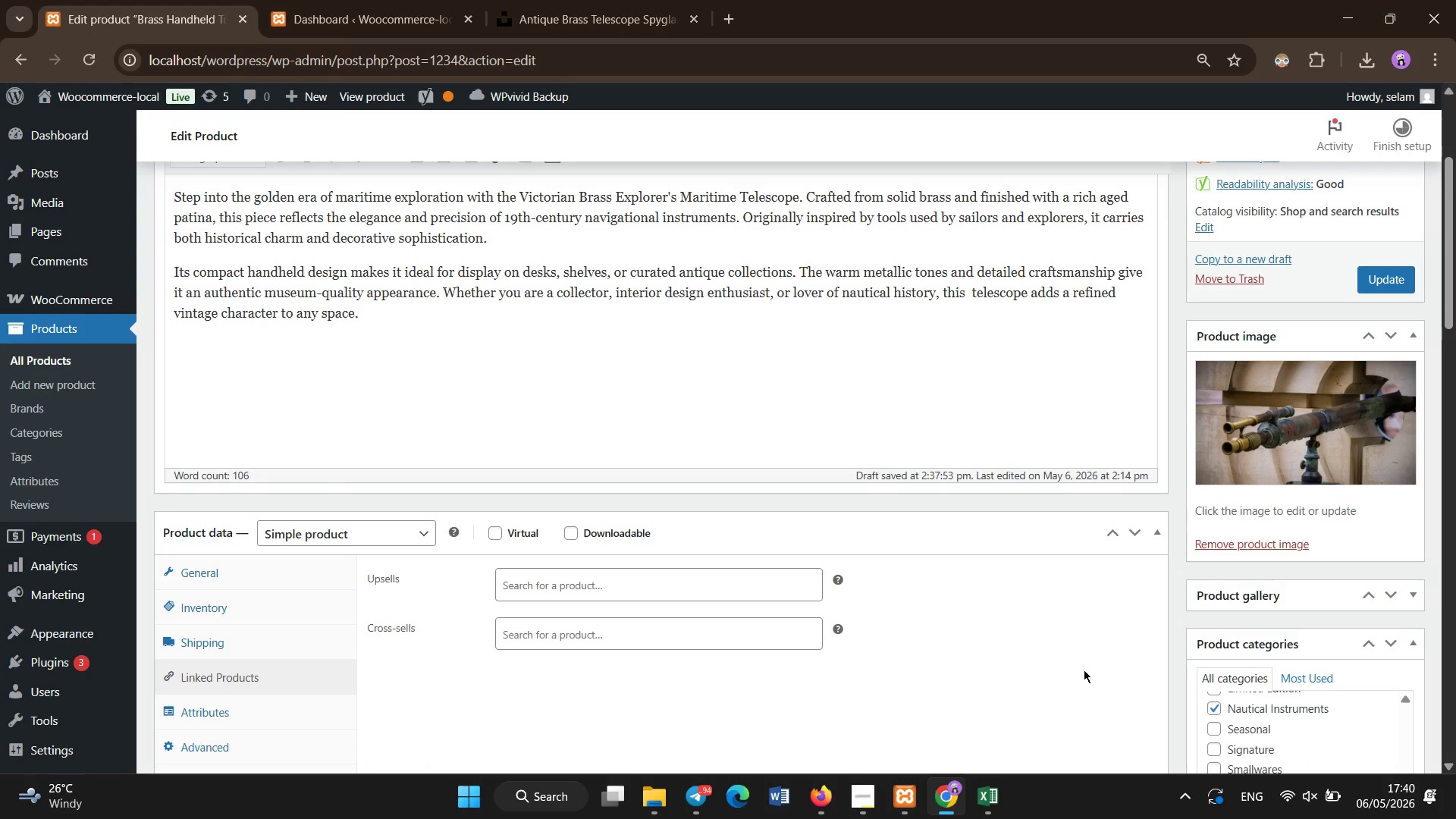 
wait(8.3)
 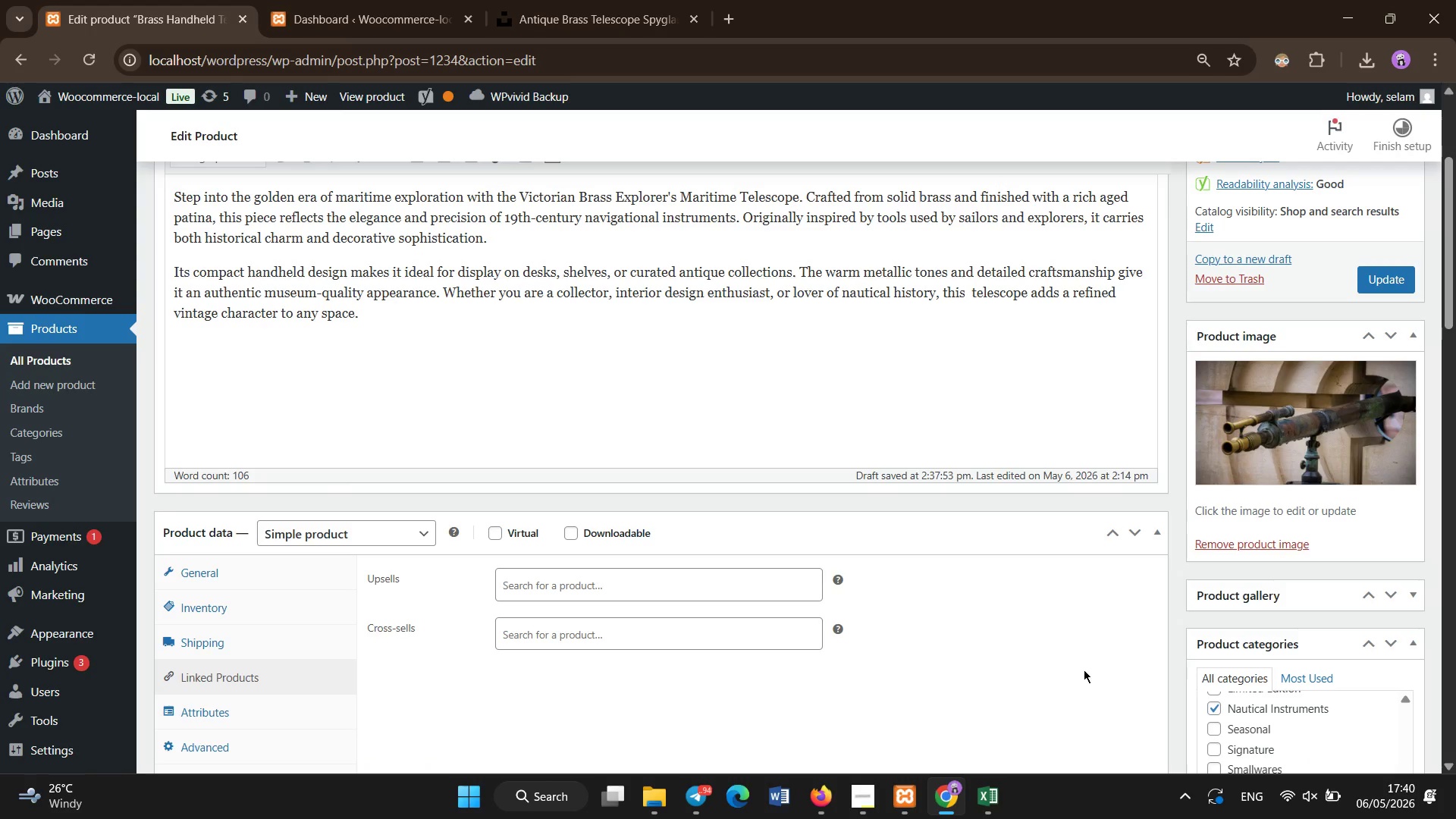 
scroll: coordinate [421, 576], scroll_direction: down, amount: 1.0
 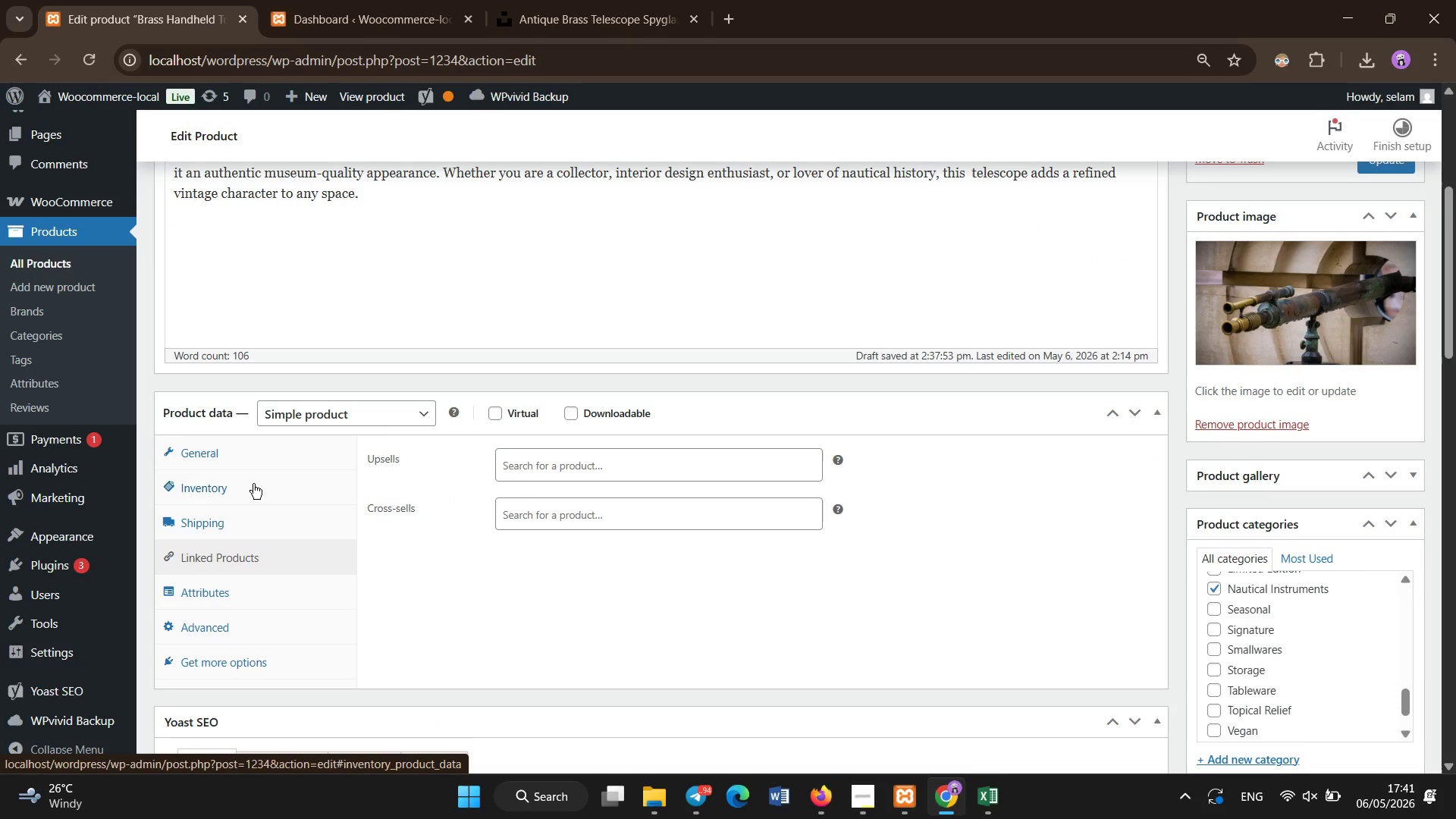 
left_click([253, 484])
 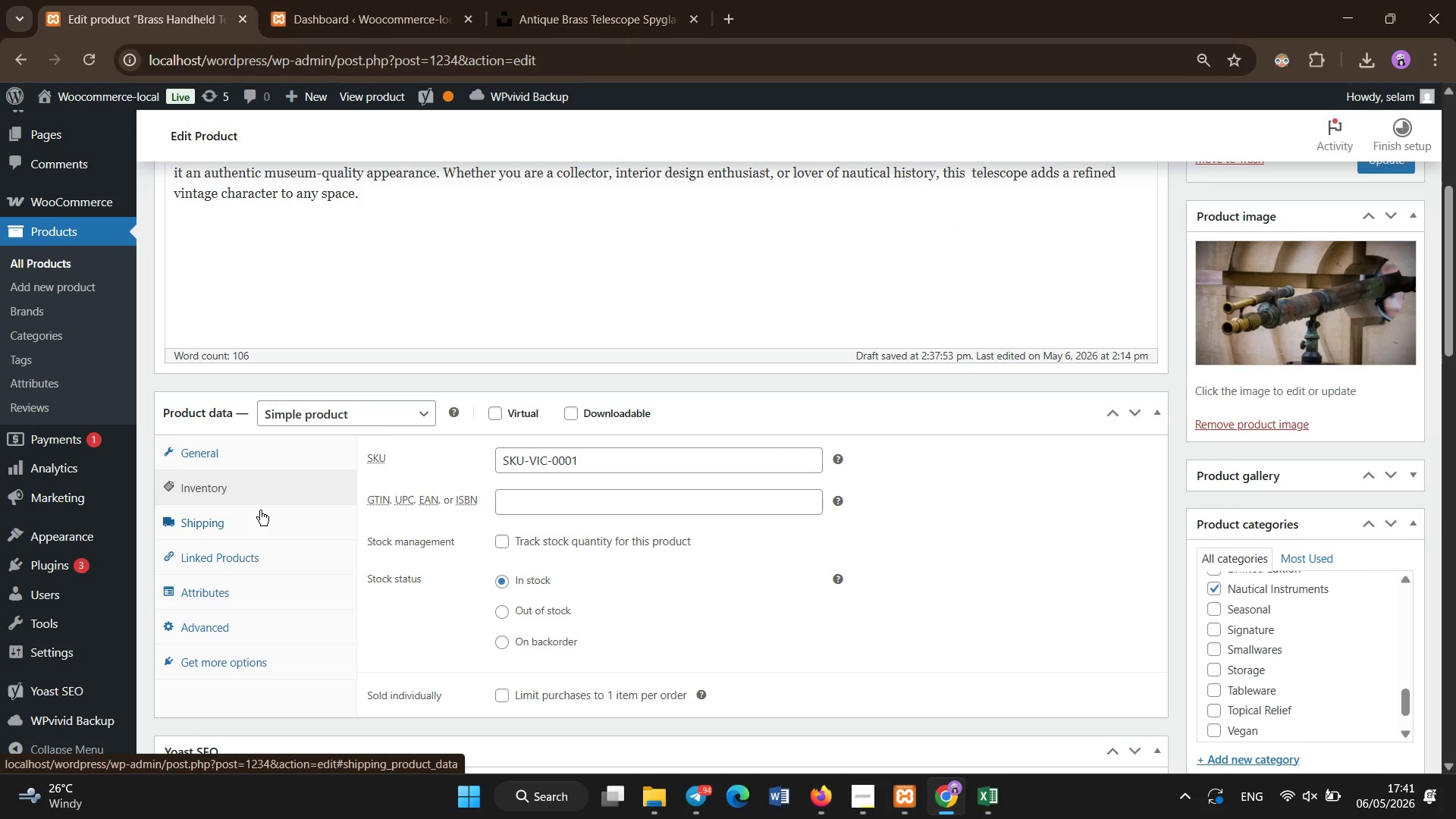 
left_click([258, 517])
 